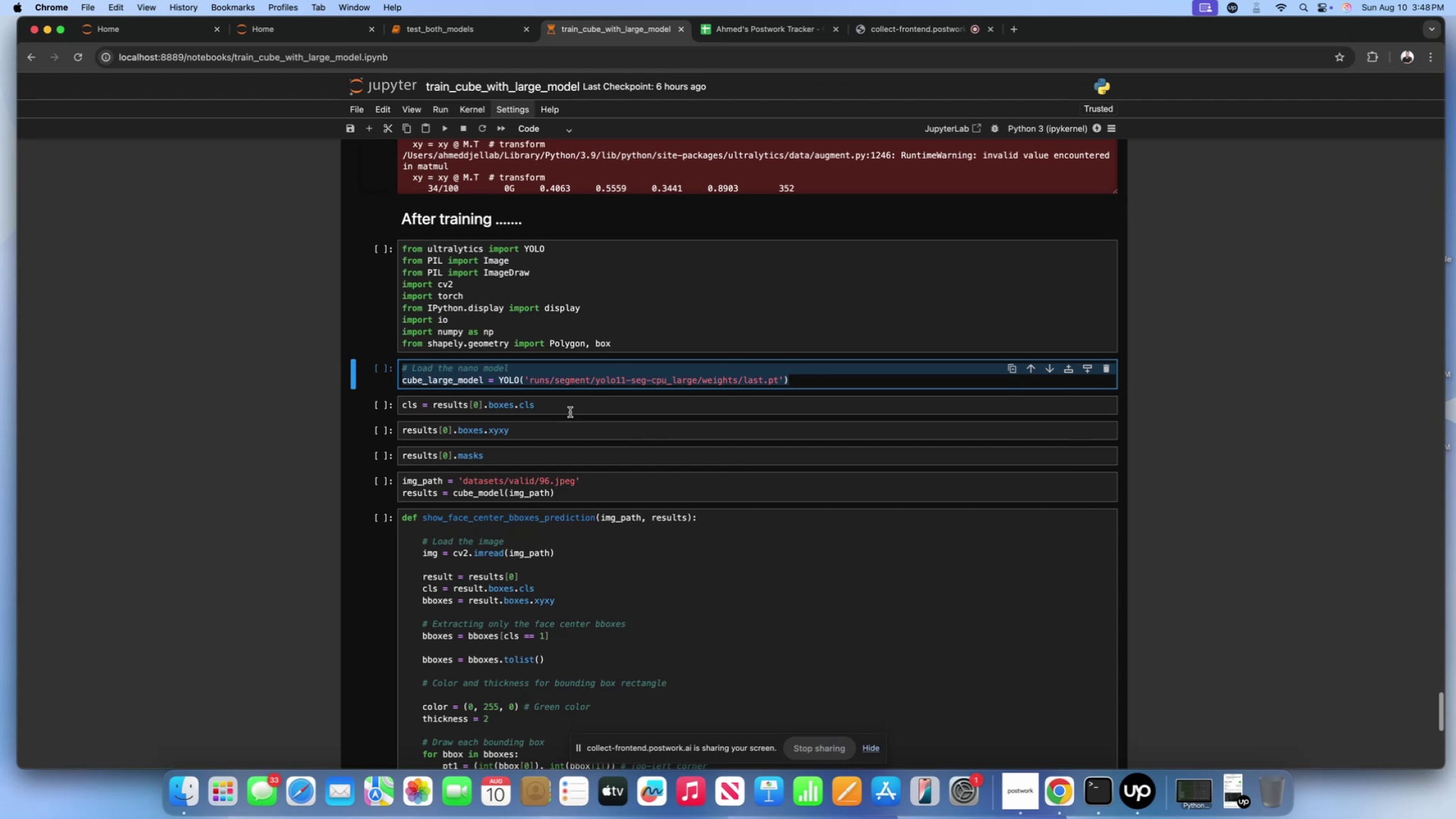 
left_click([569, 410])
 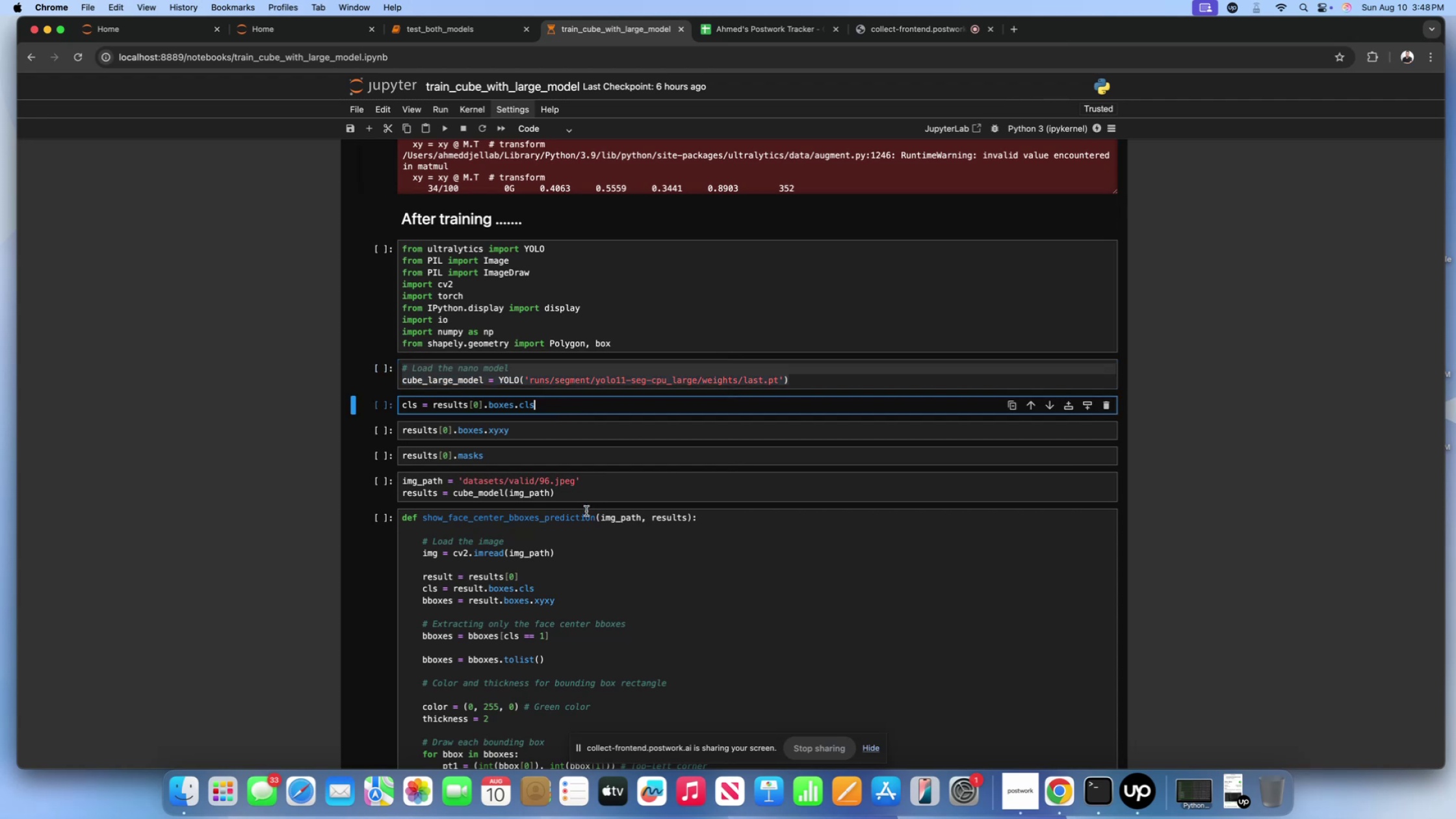 
left_click_drag(start_coordinate=[575, 497], to_coordinate=[354, 476])
 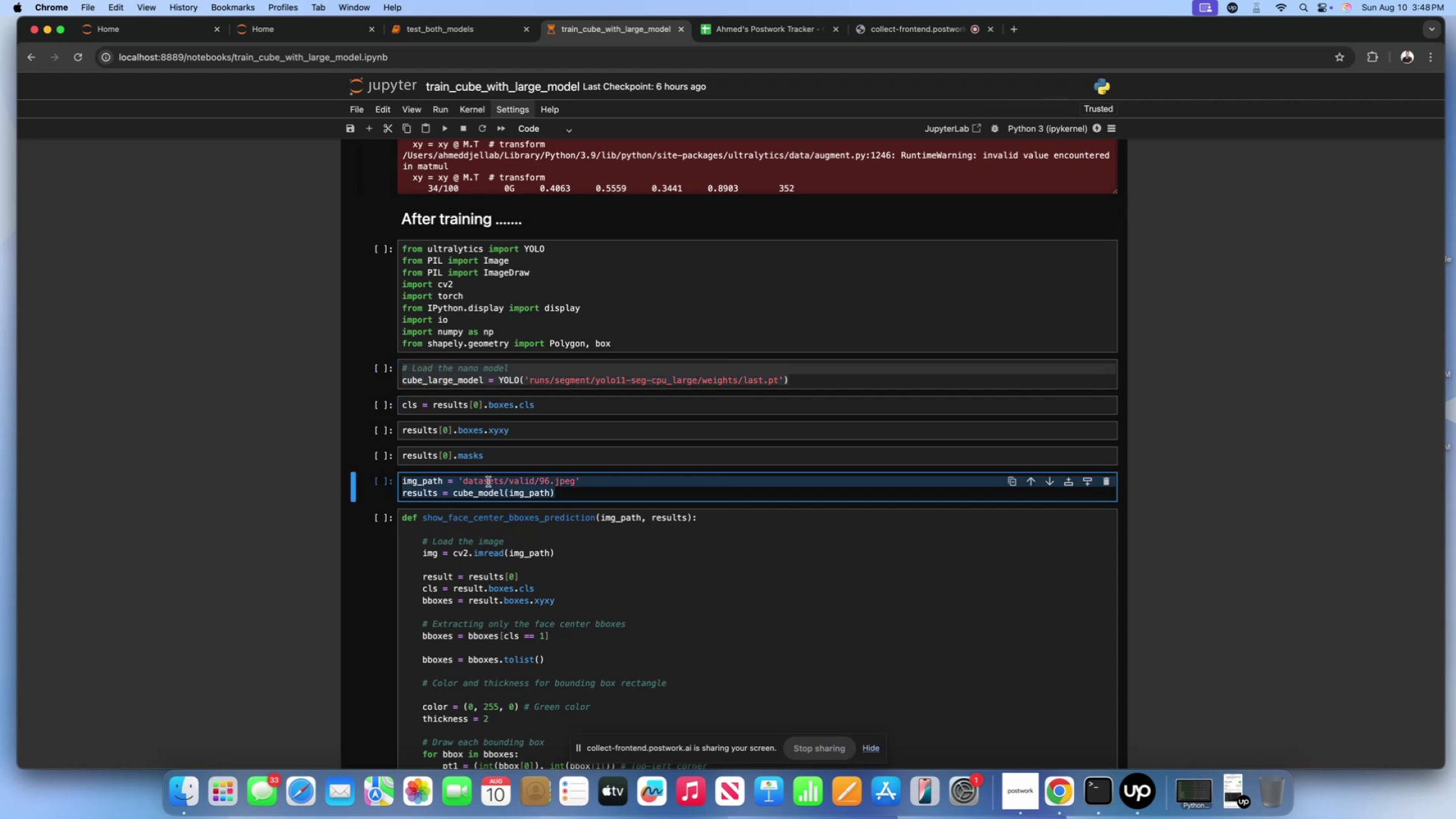 
key(Meta+CommandLeft)
 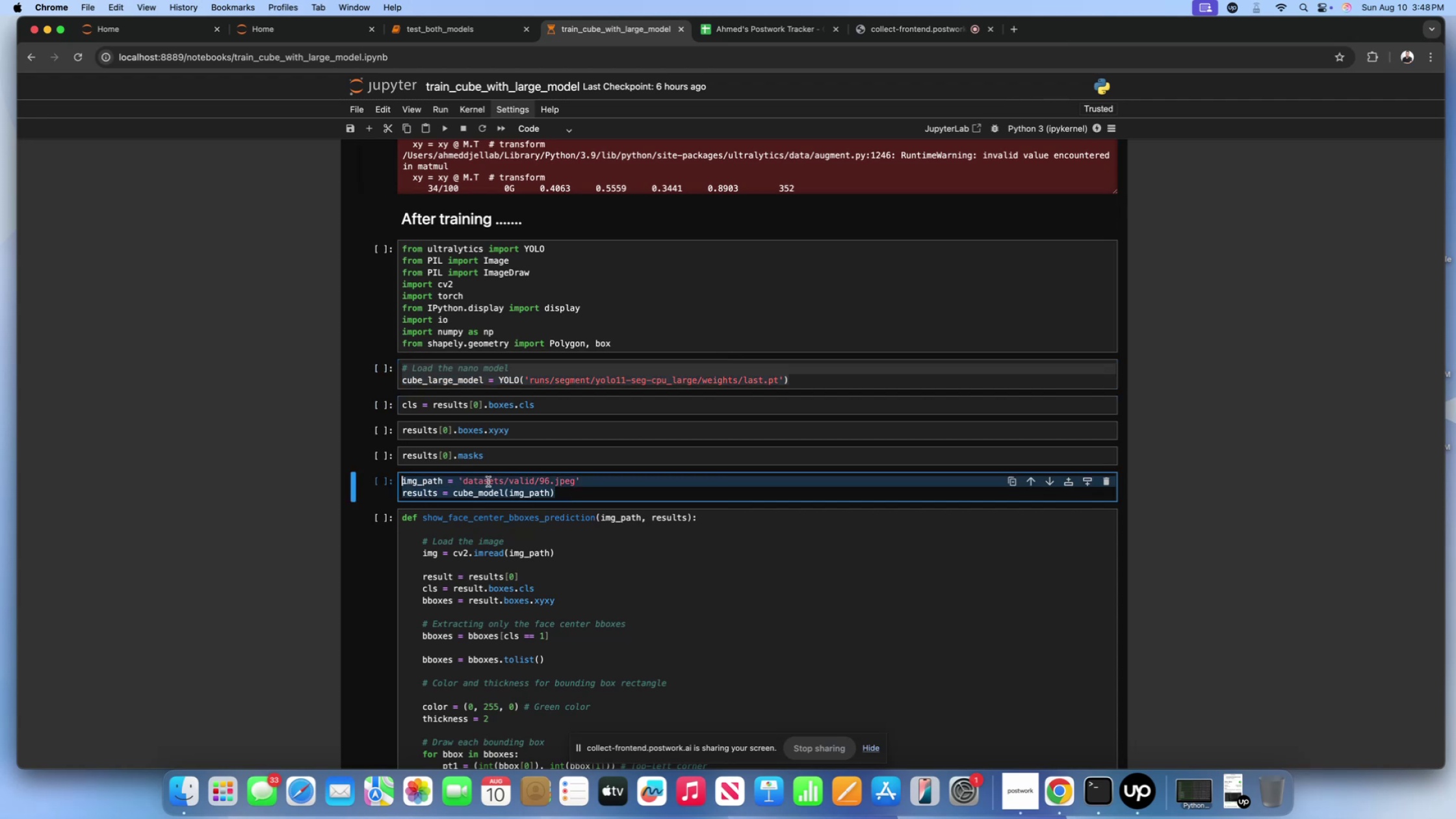 
key(Meta+C)
 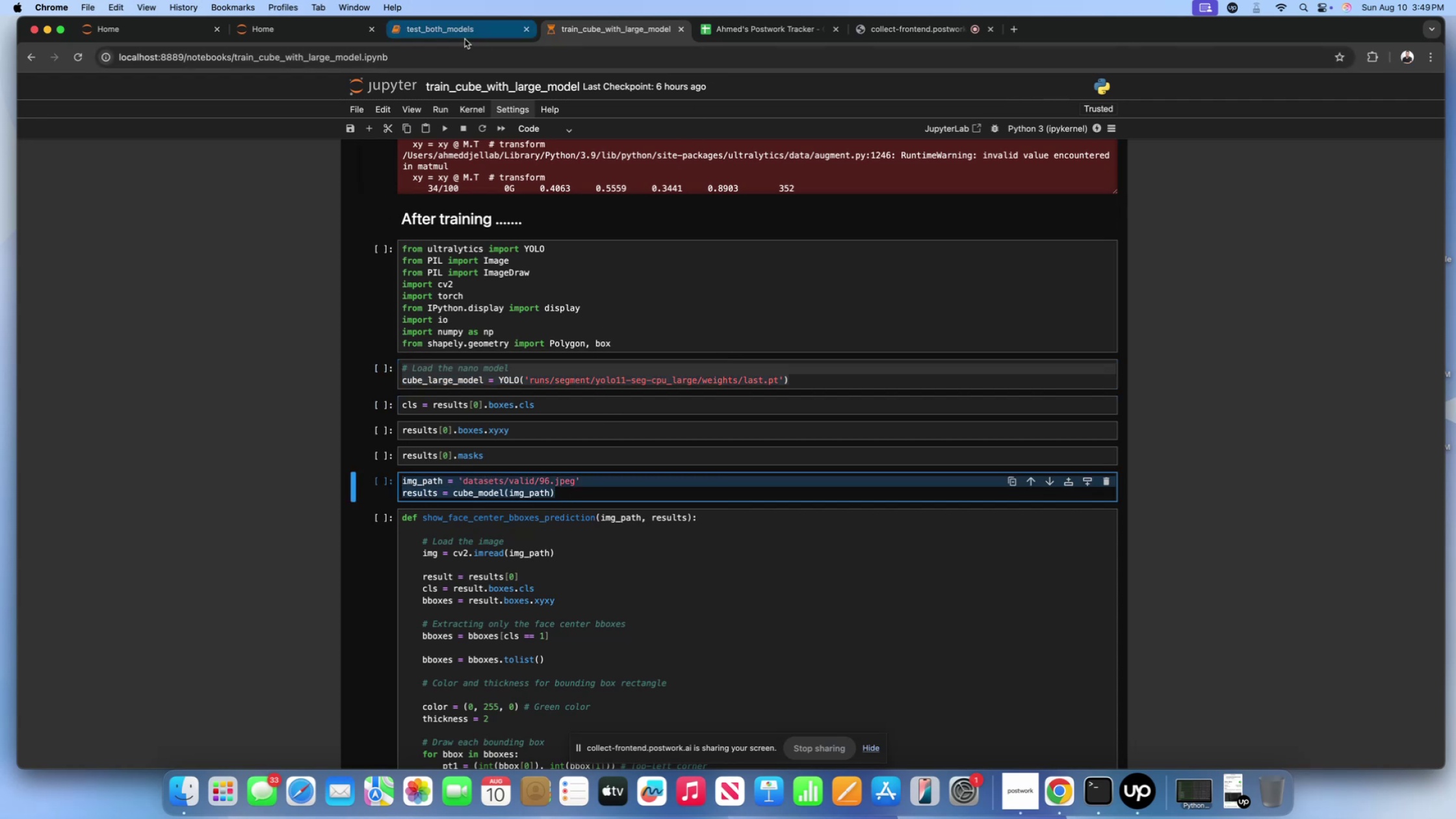 
key(Meta+V)
 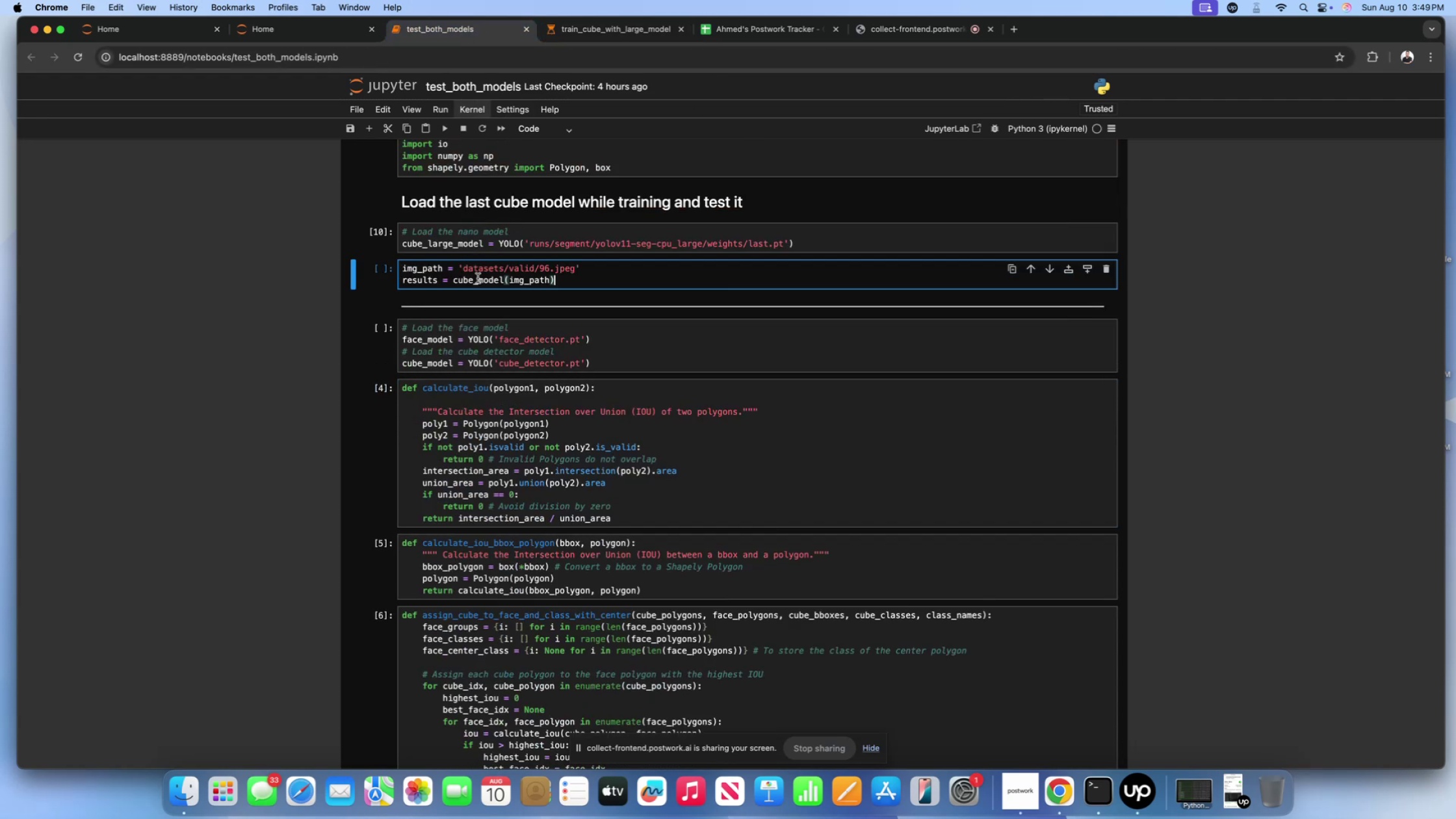 
hold_key(key=ShiftLeft, duration=0.96)
 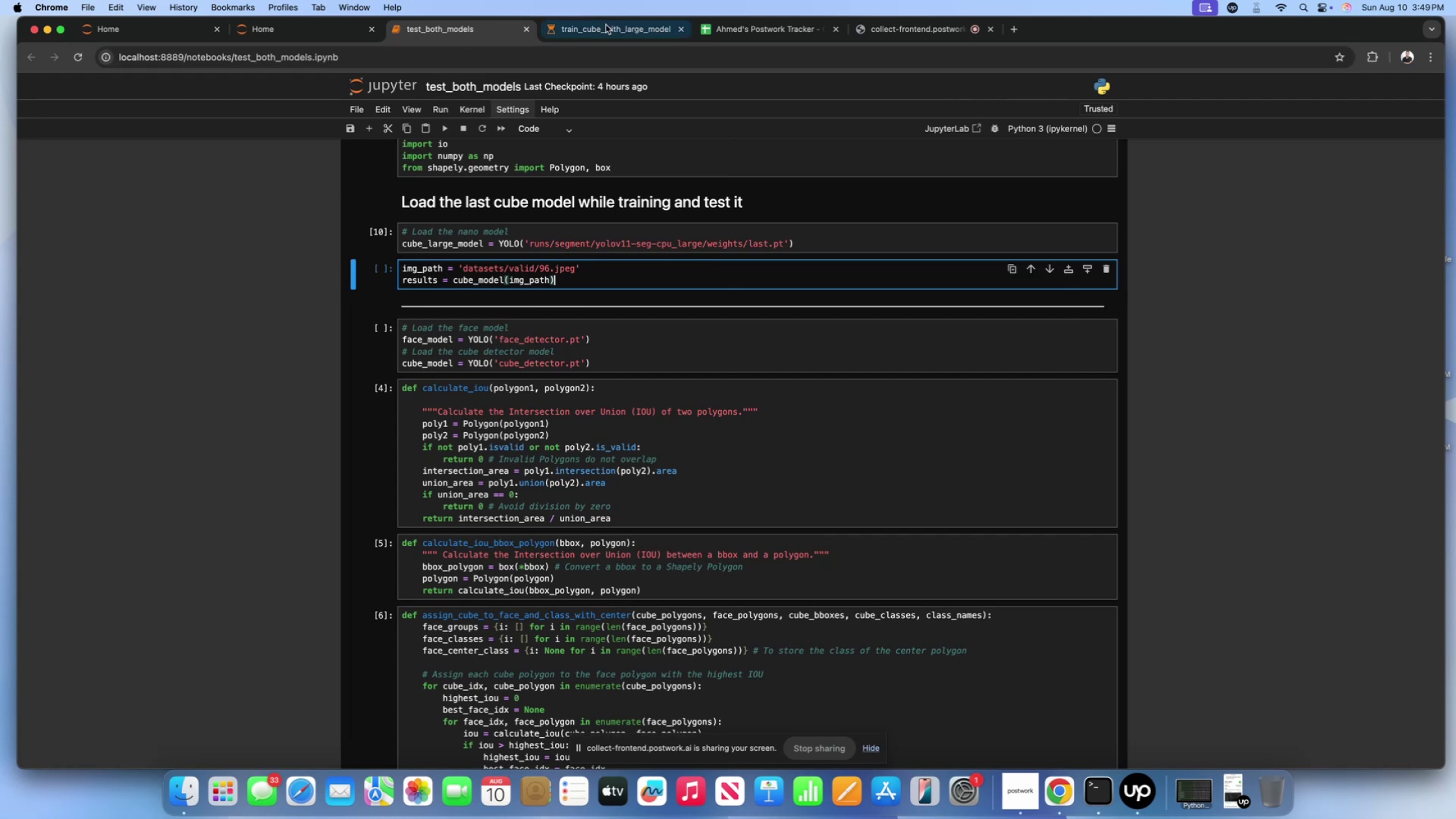 
left_click([601, 33])
 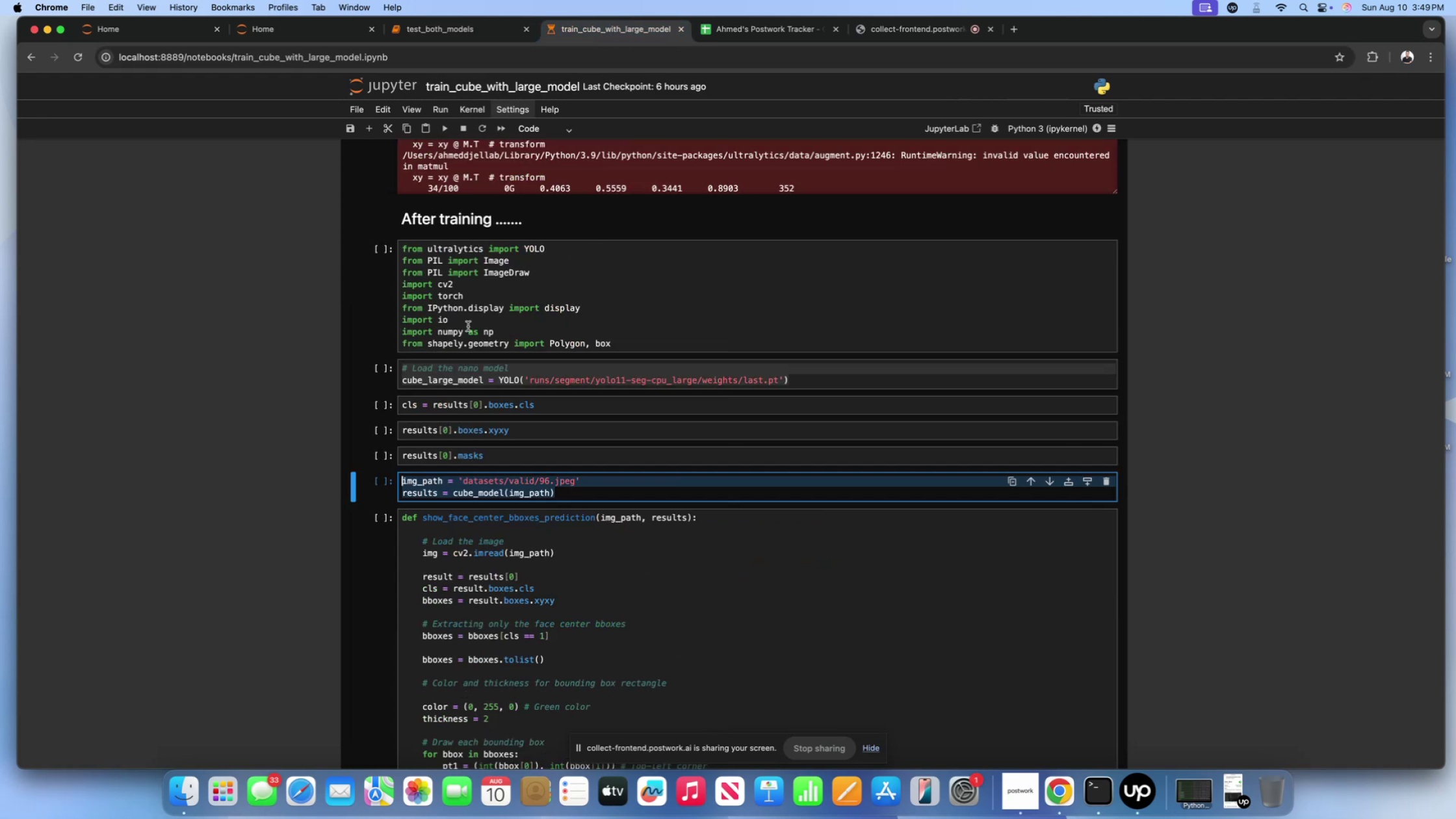 
scroll: coordinate [552, 275], scroll_direction: up, amount: 15.0
 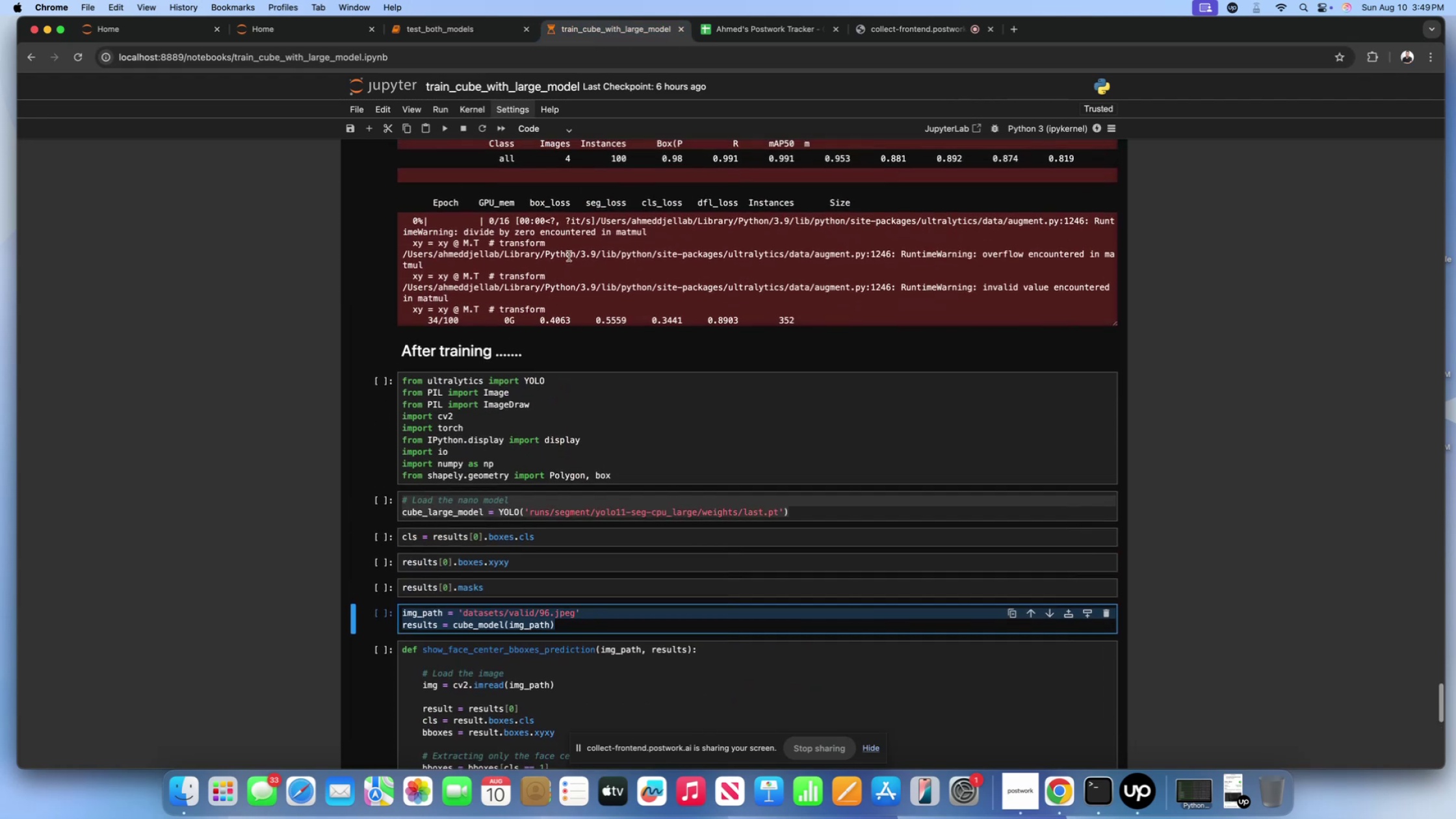 
left_click([569, 256])
 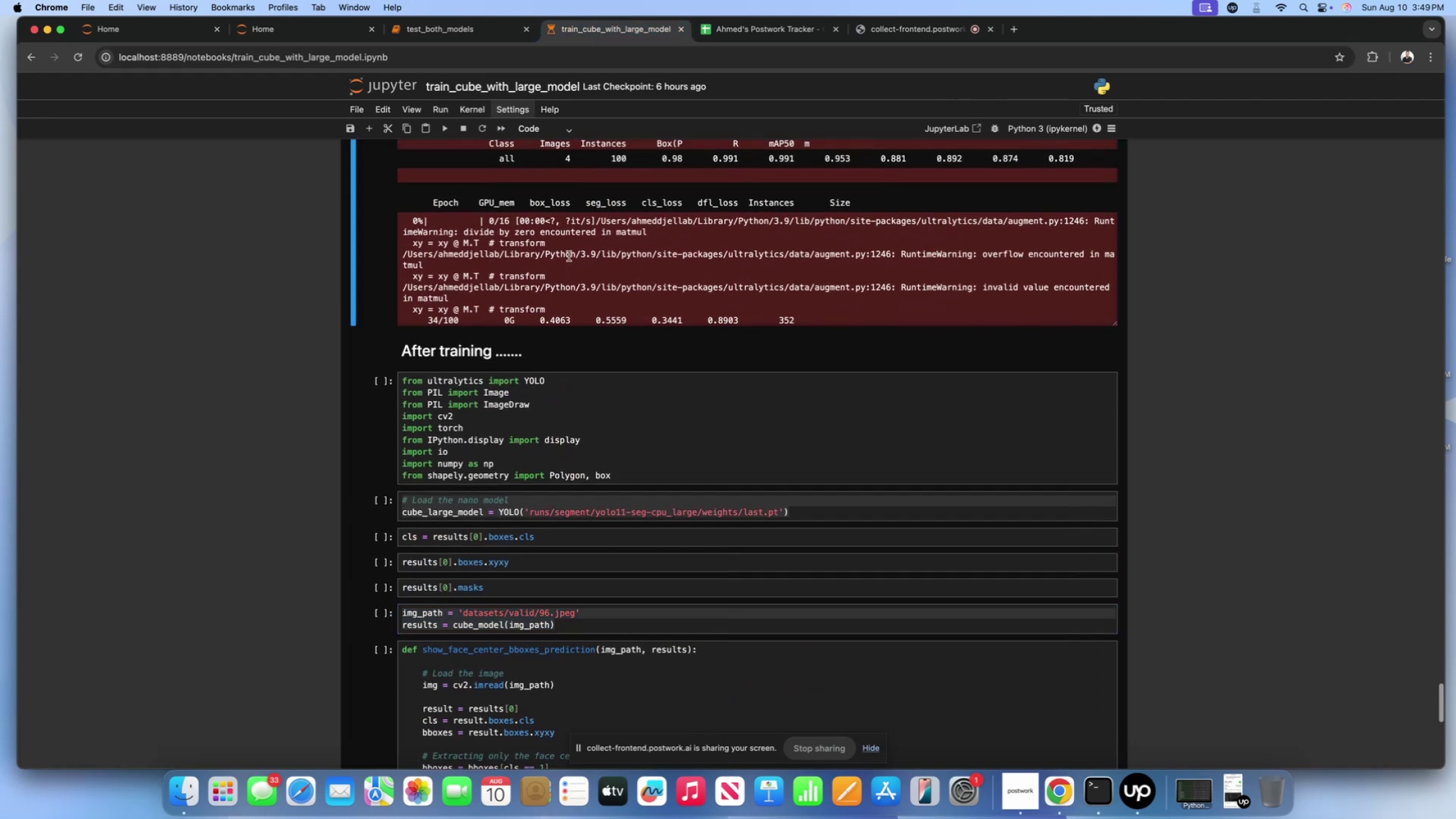 
scroll: coordinate [259, 300], scroll_direction: down, amount: 15.0
 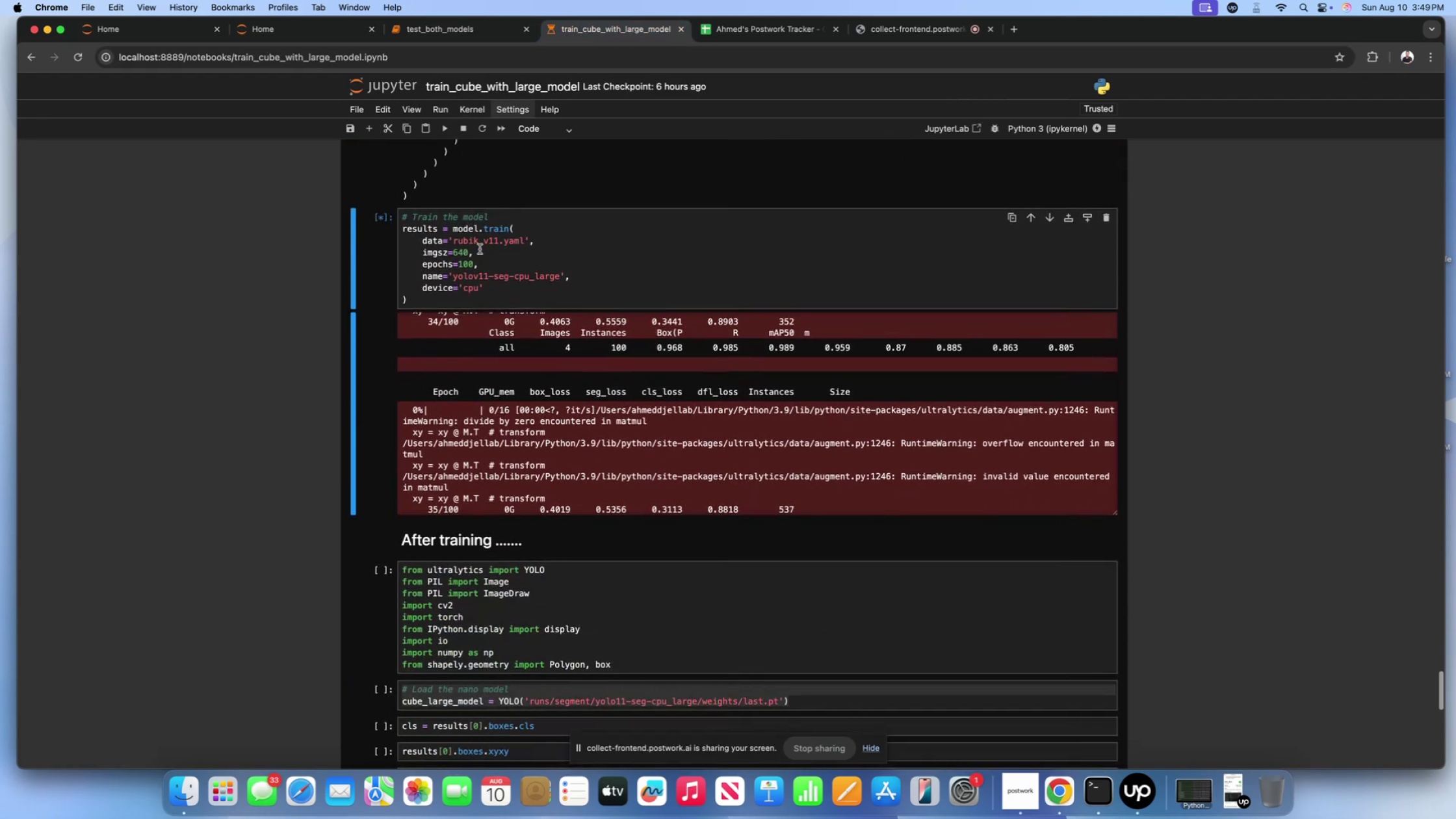 
left_click([480, 249])
 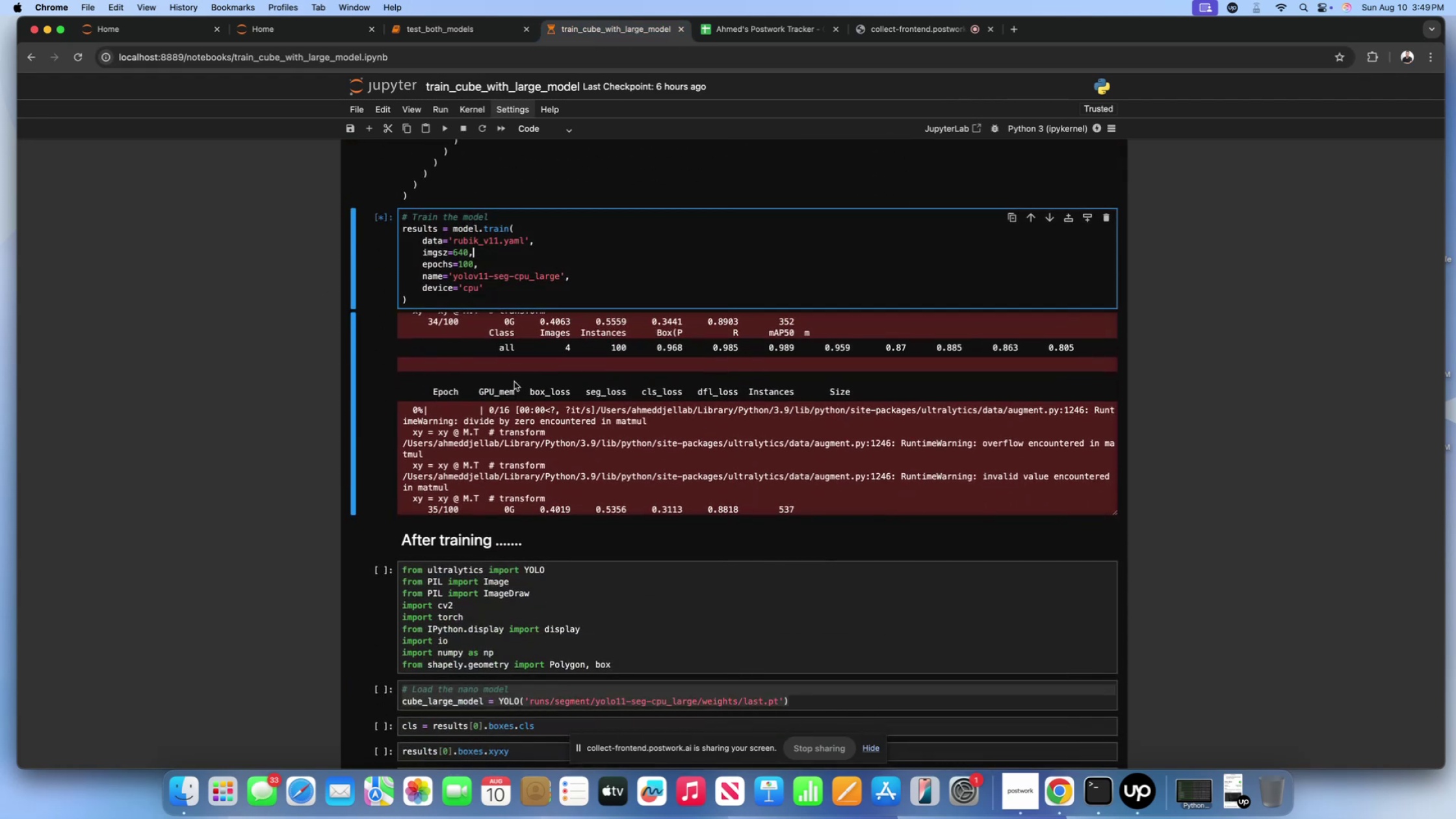 
left_click([514, 382])
 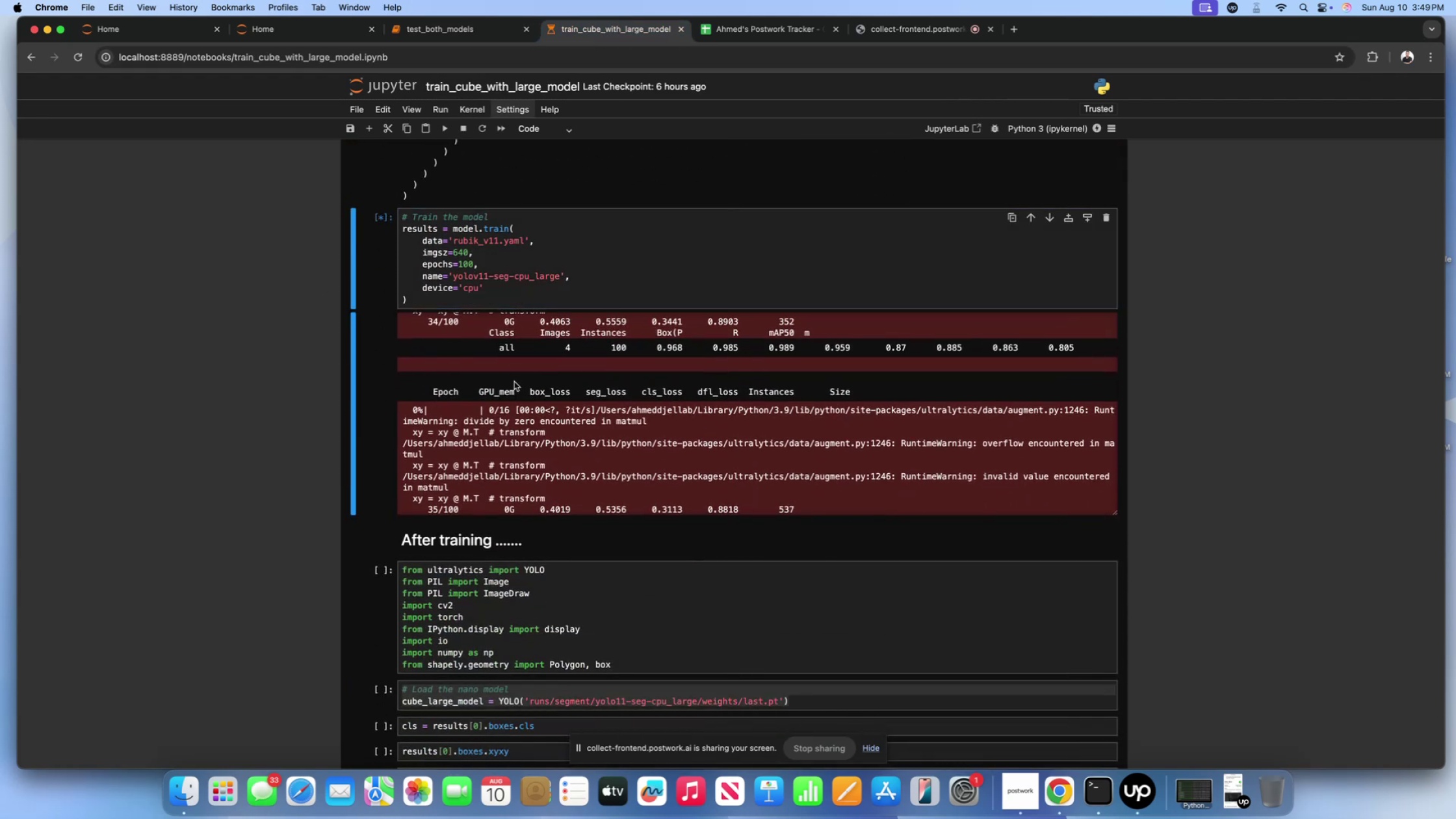 
scroll: coordinate [229, 358], scroll_direction: down, amount: 17.0
 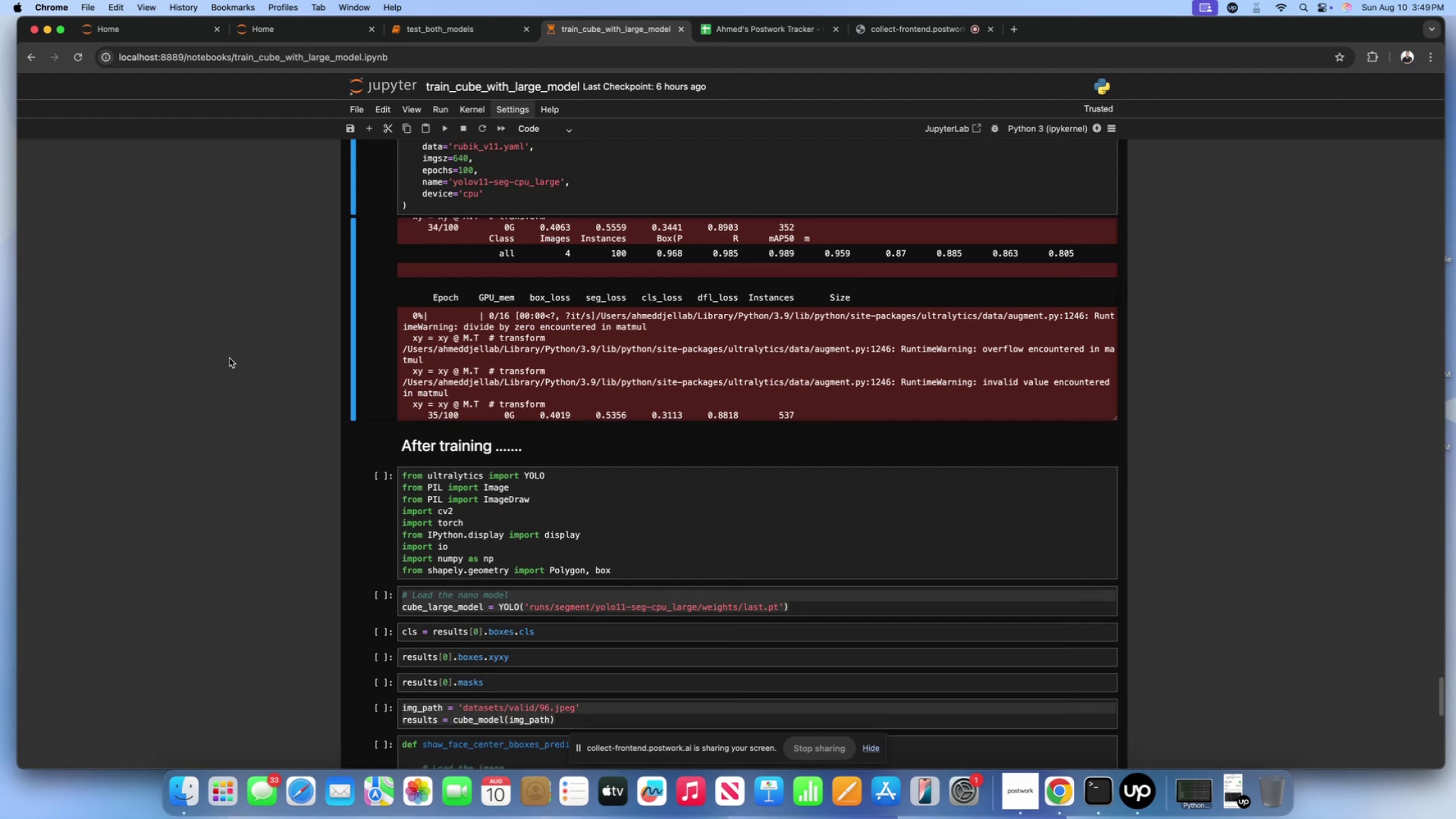 
scroll: coordinate [229, 358], scroll_direction: up, amount: 4.0
 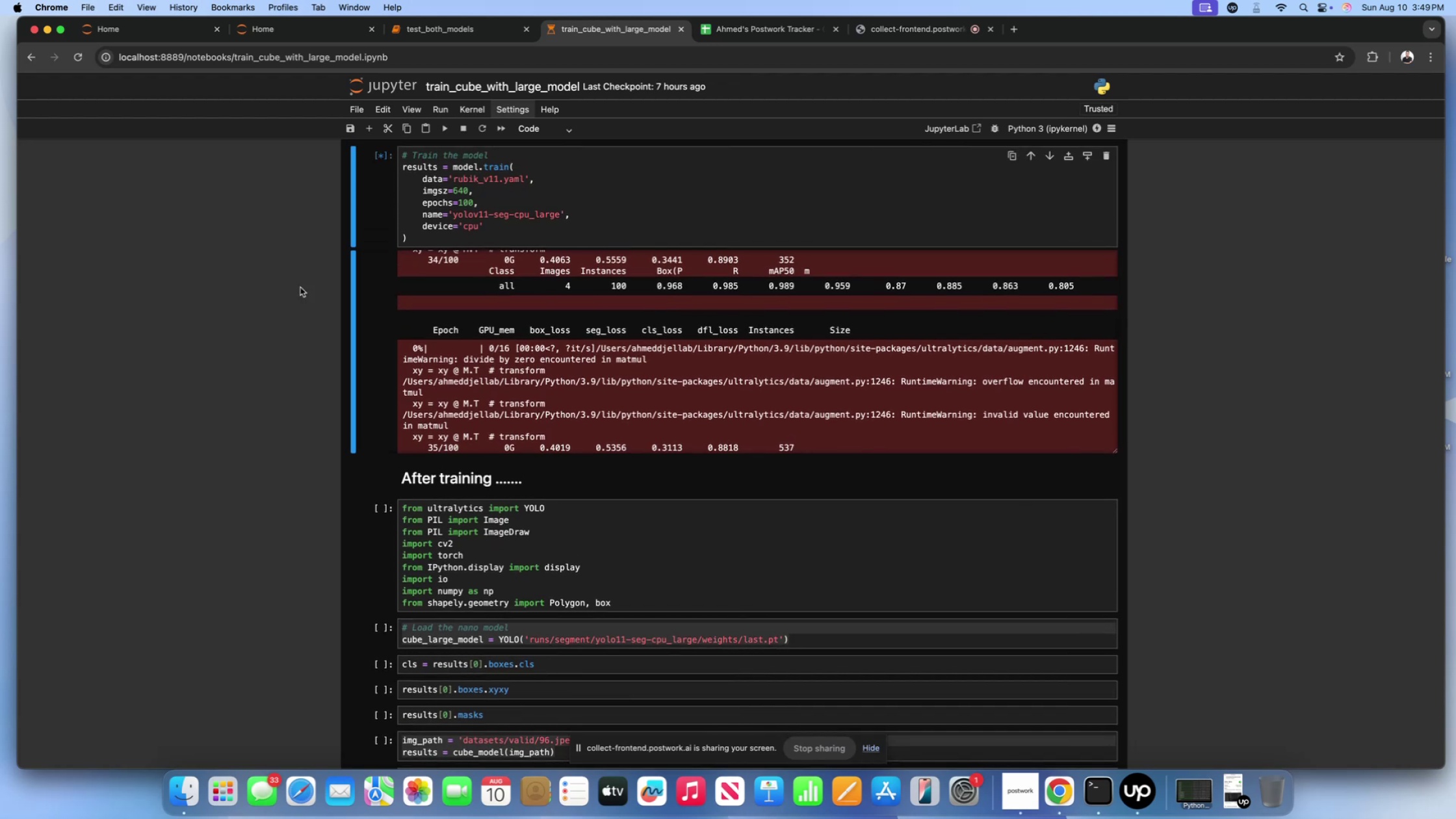 
wait(5.63)
 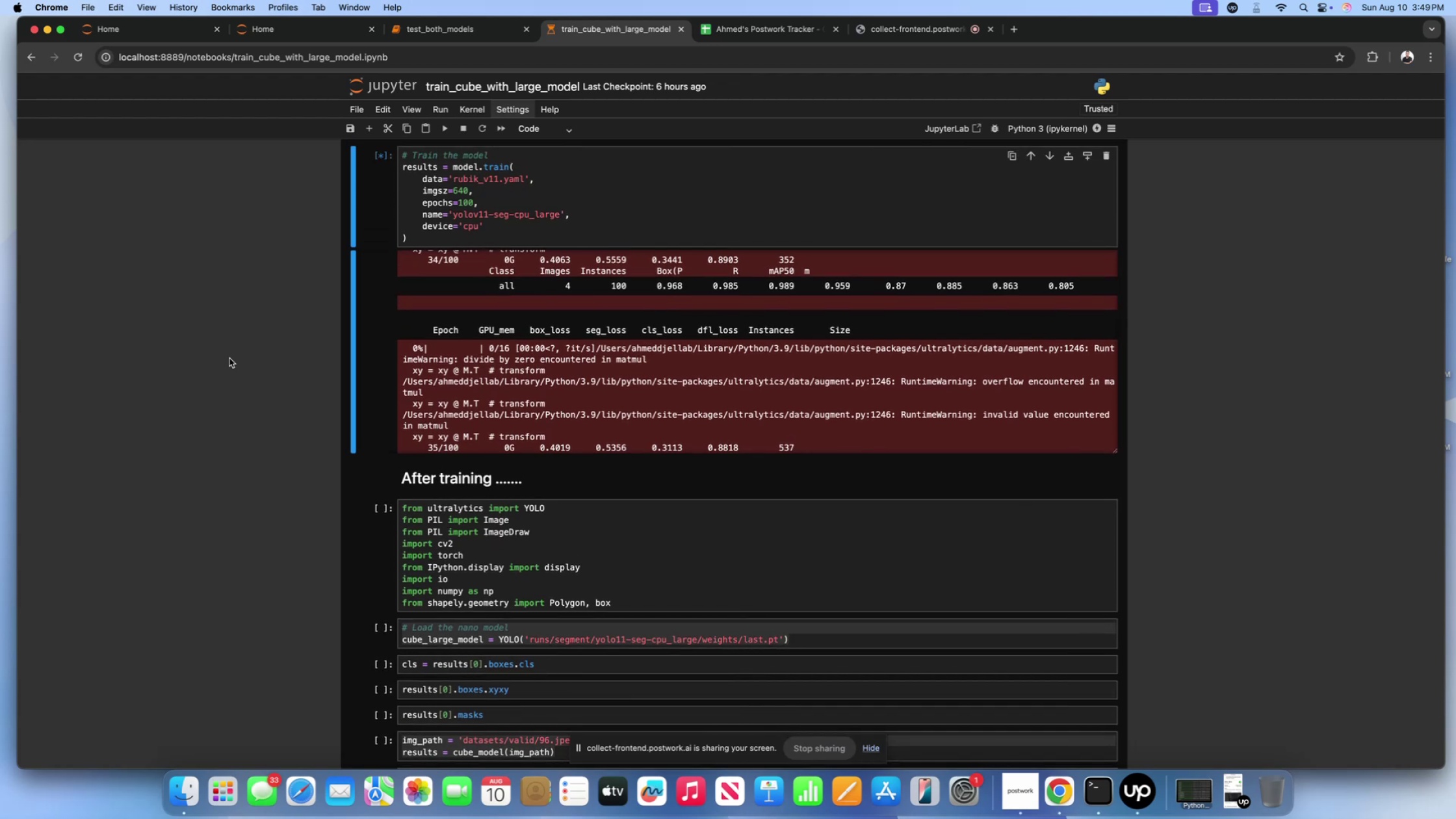 
left_click([468, 36])
 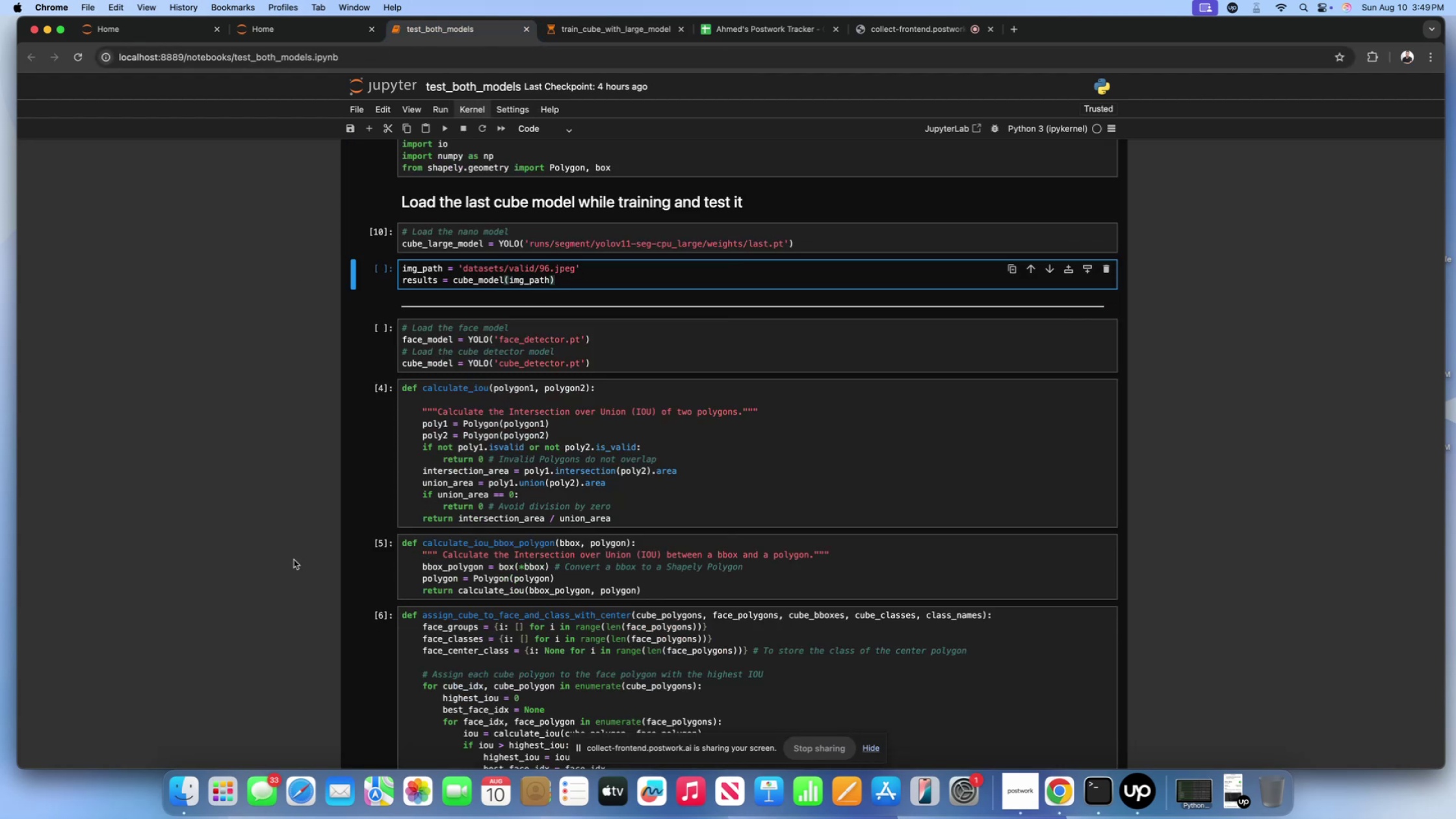 
left_click([179, 785])
 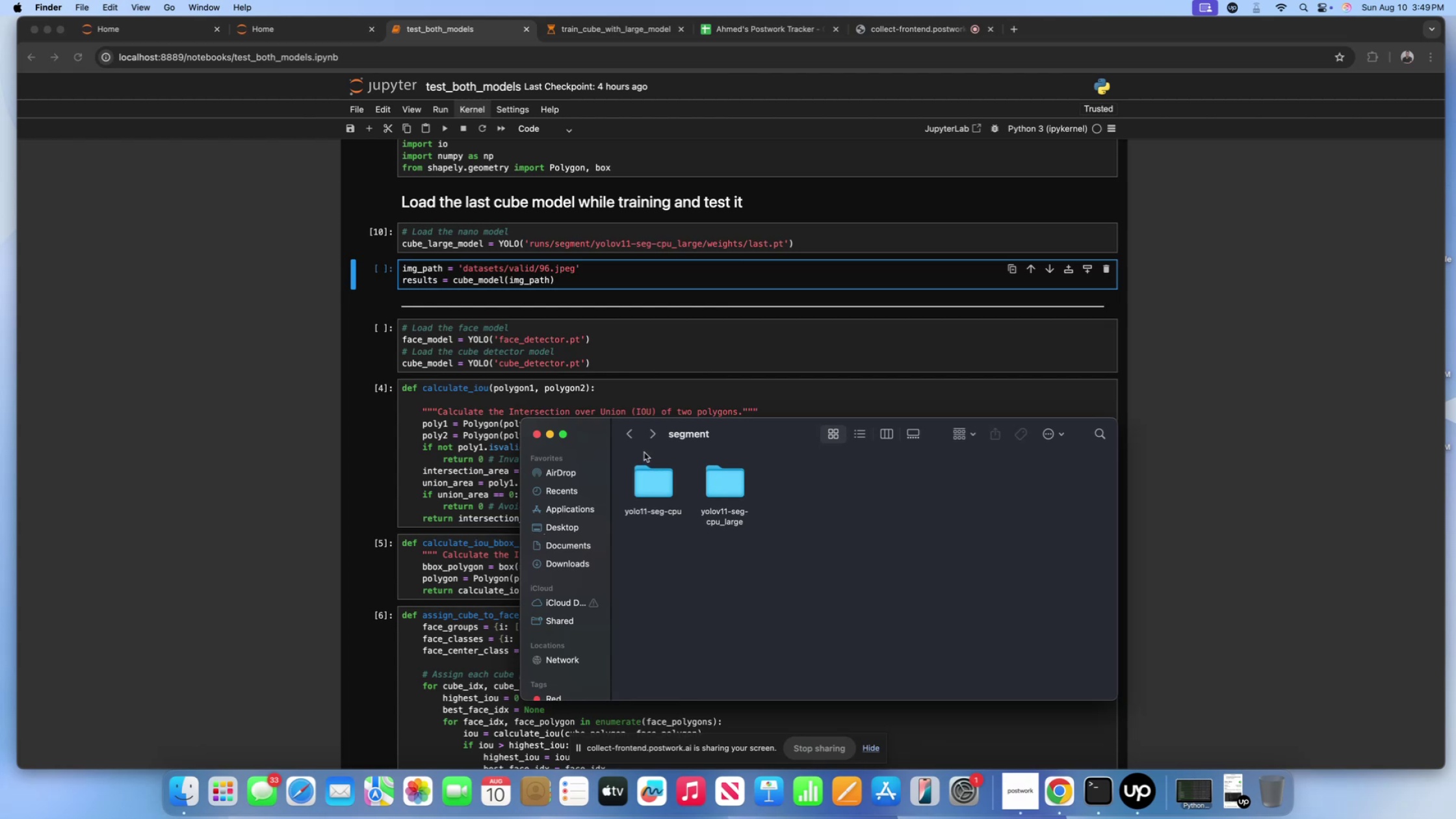 
left_click([627, 432])
 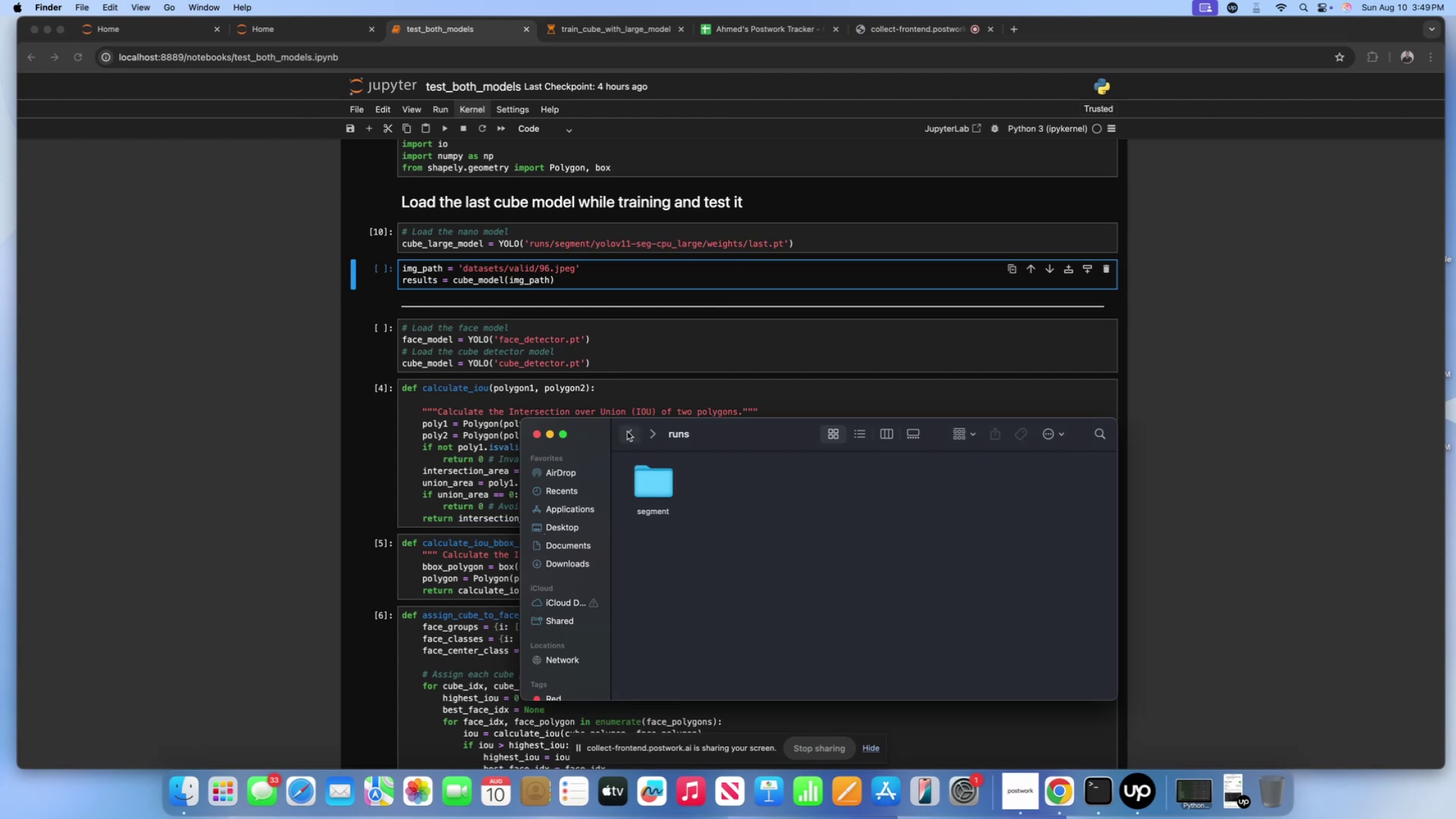 
left_click([627, 432])
 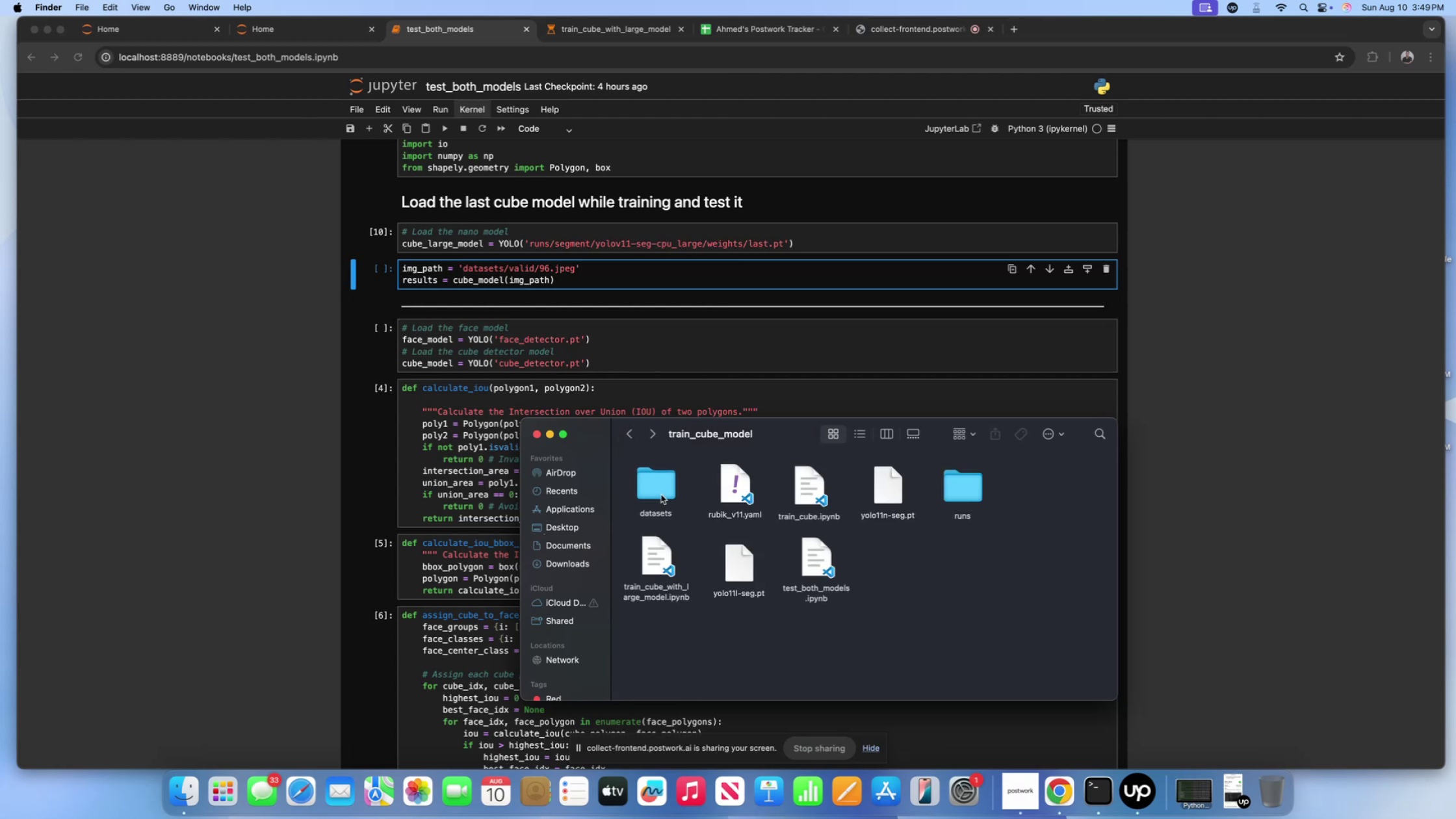 
double_click([663, 498])
 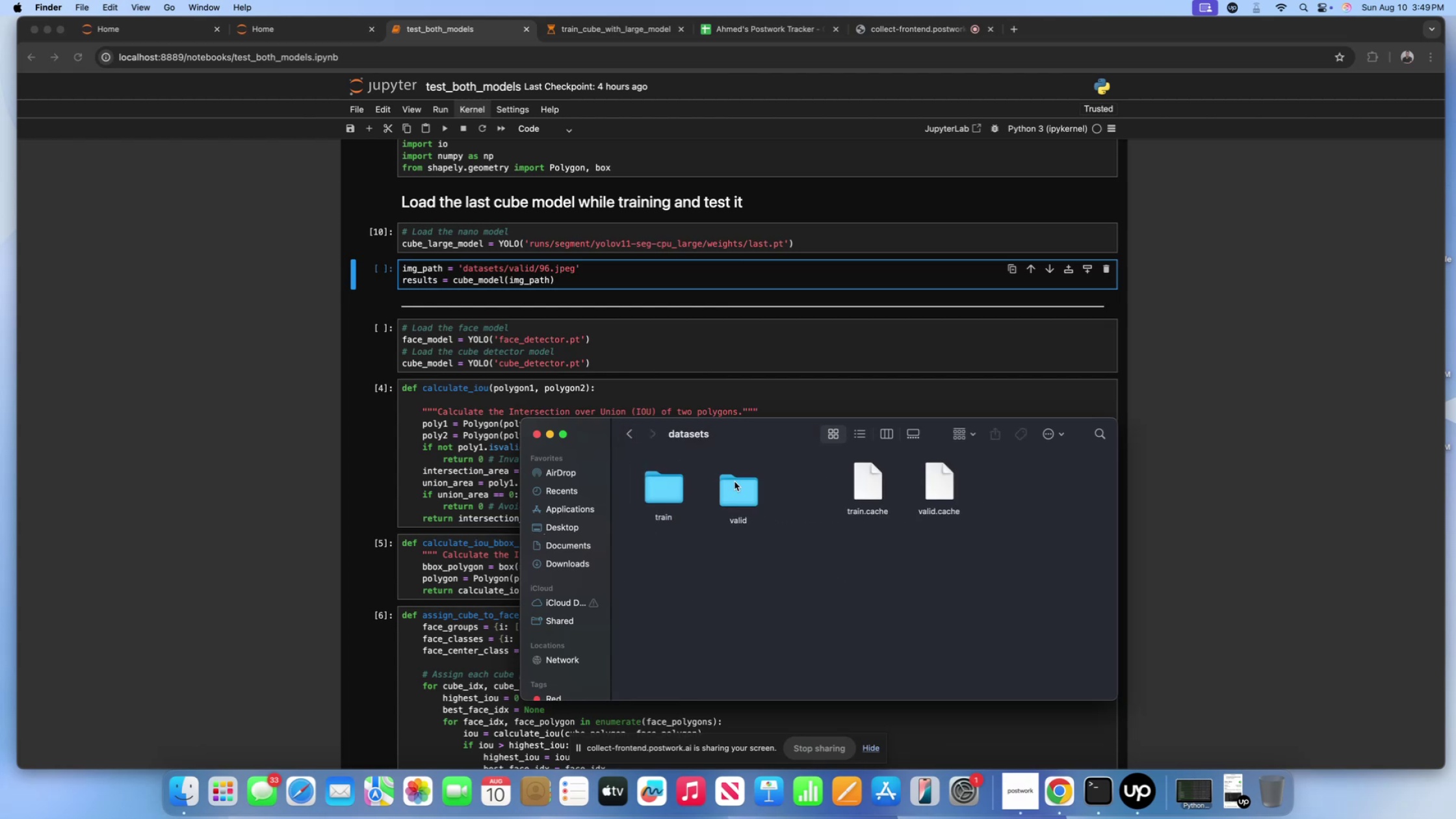 
double_click([734, 482])
 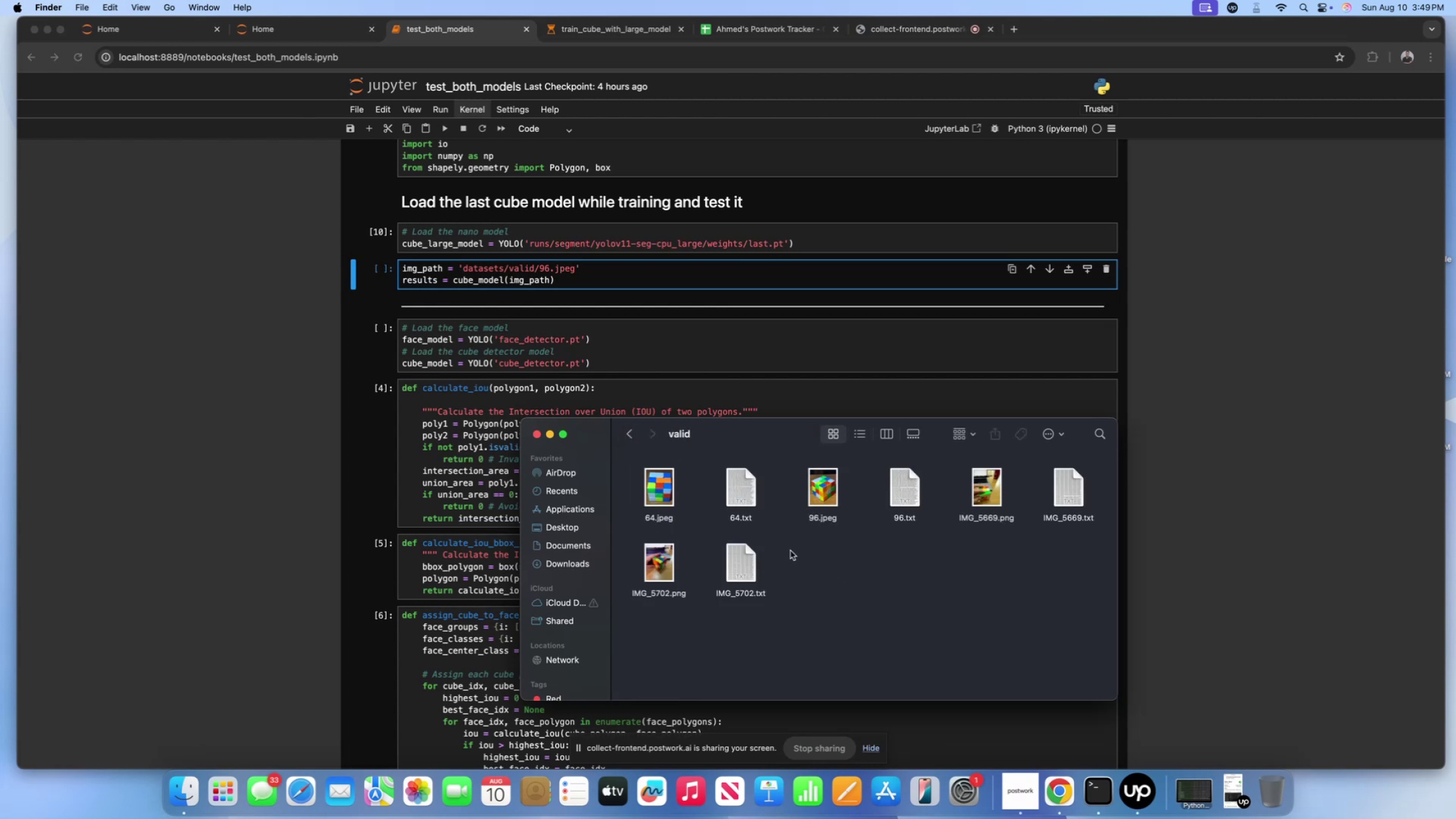 
left_click([821, 497])
 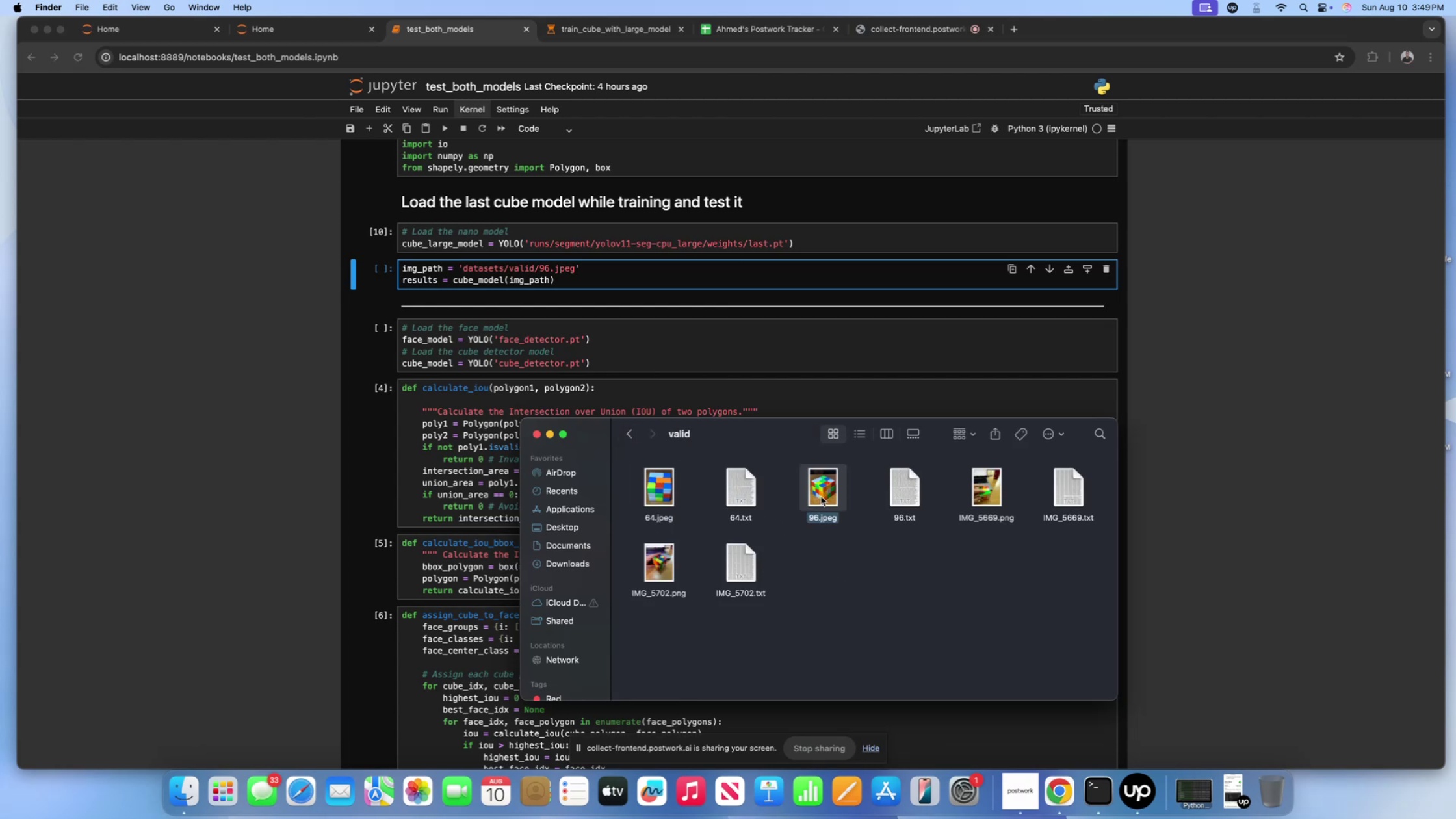 
key(Space)
 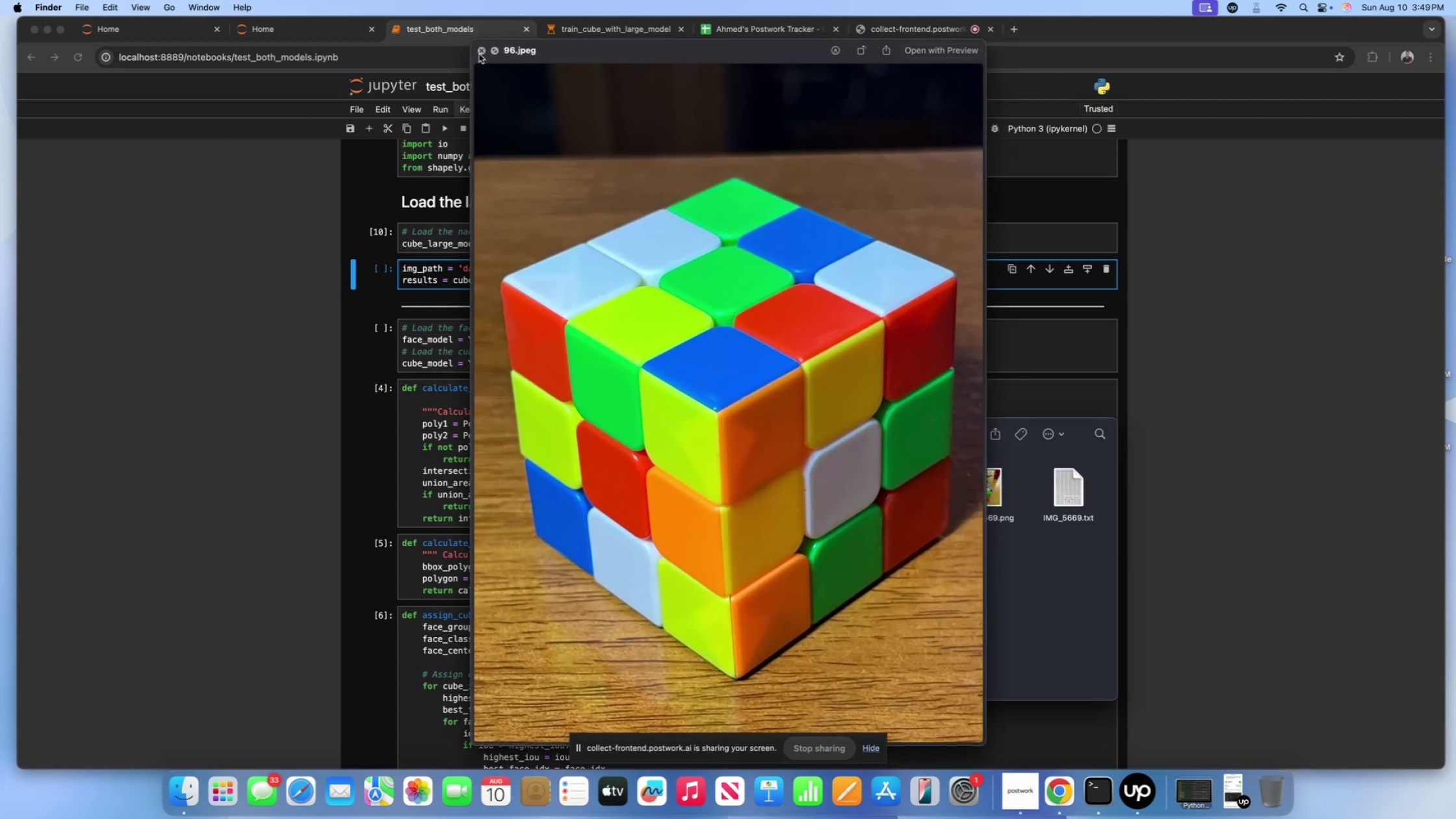 
left_click([479, 53])
 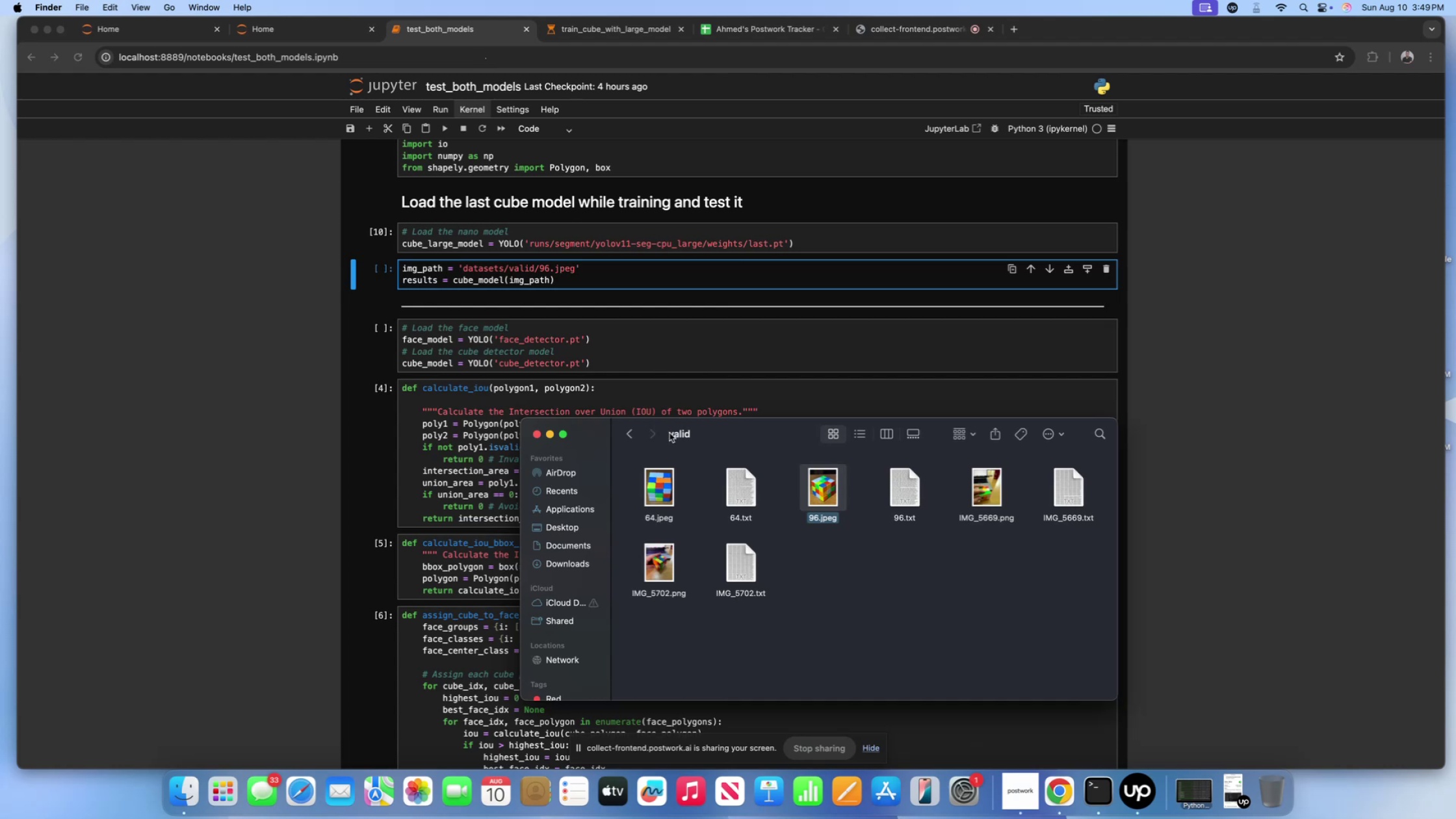 
left_click_drag(start_coordinate=[760, 433], to_coordinate=[1076, 237])
 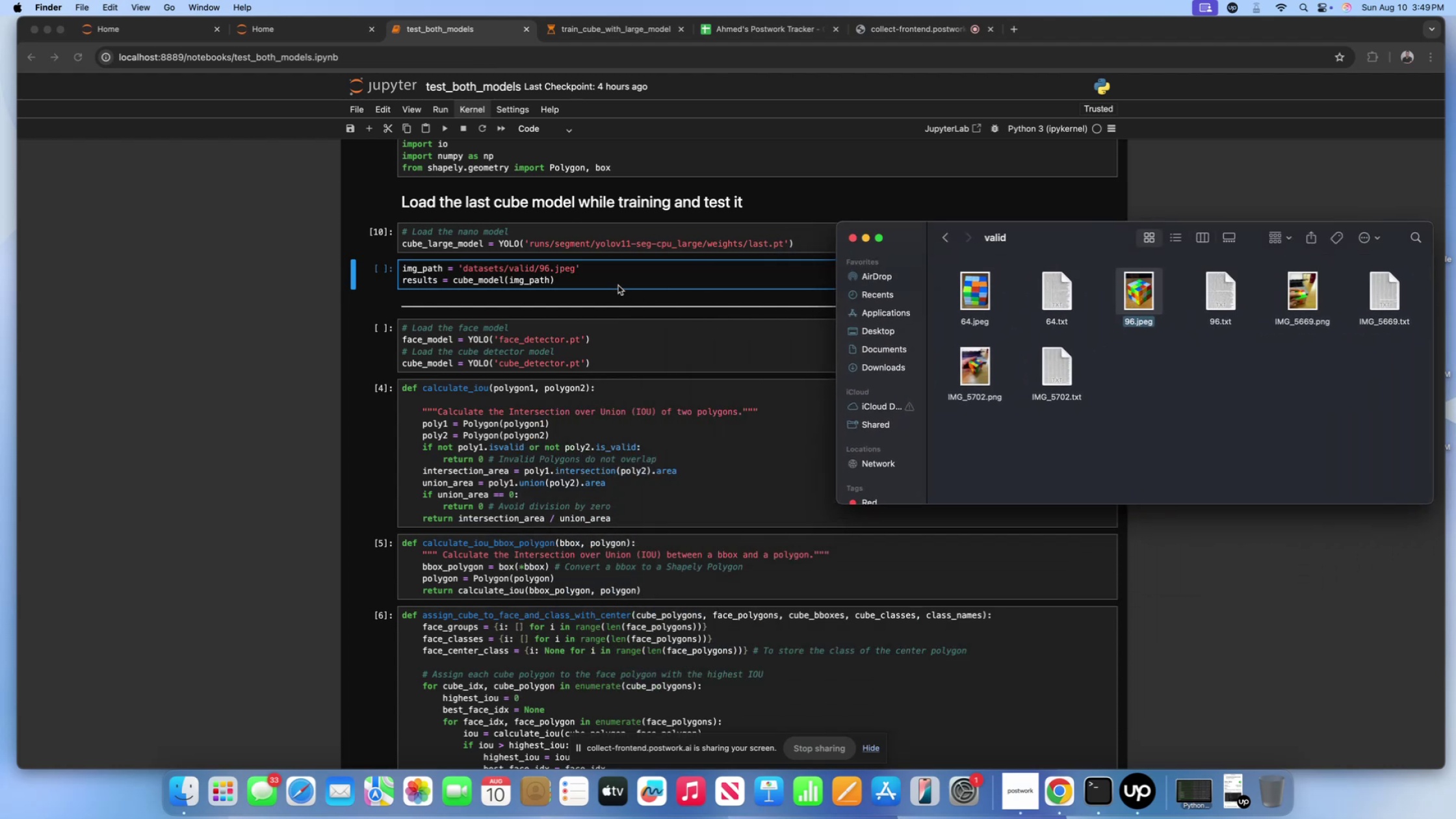 
left_click([618, 285])
 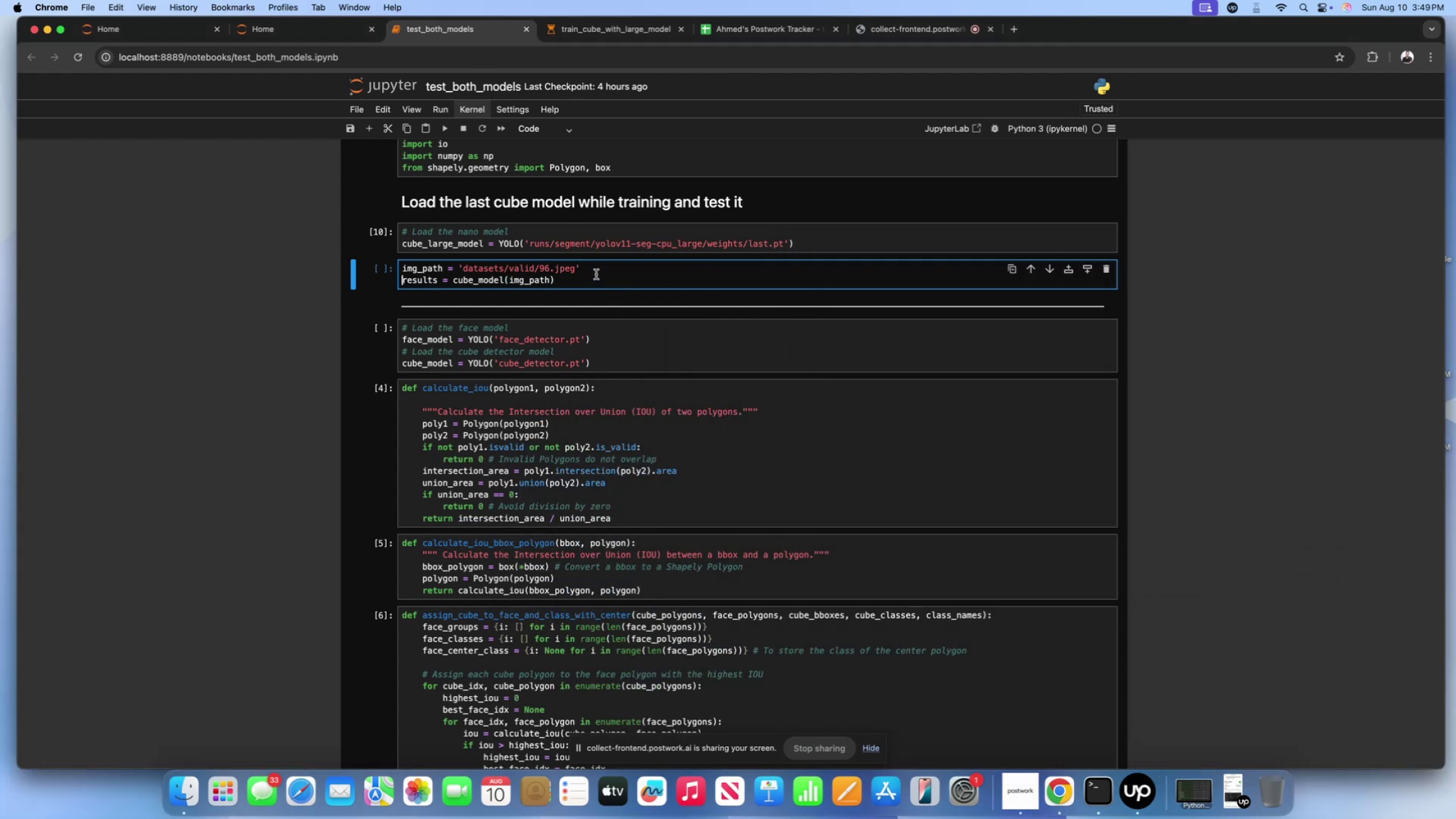 
double_click([628, 261])
 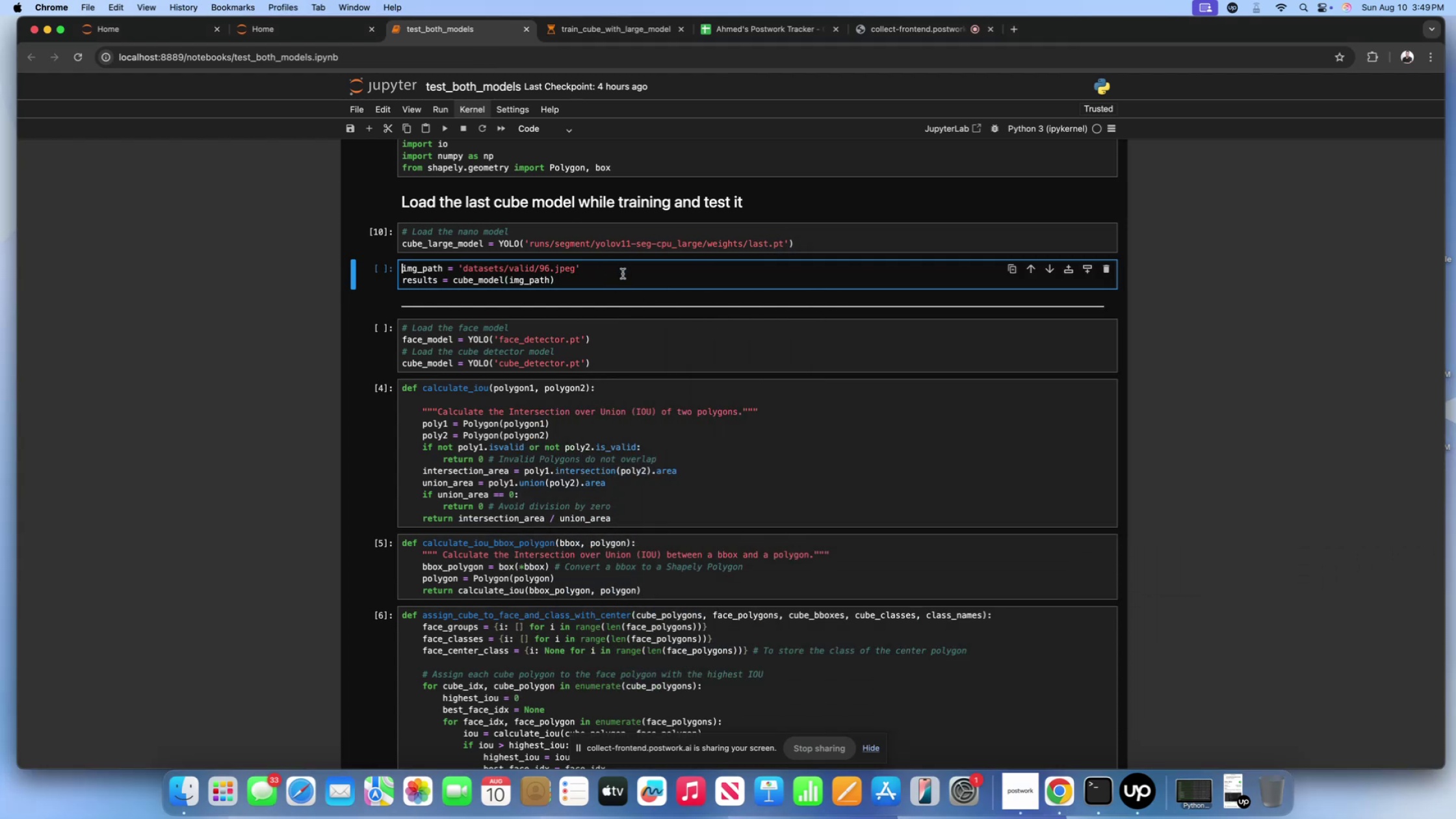 
triple_click([623, 274])
 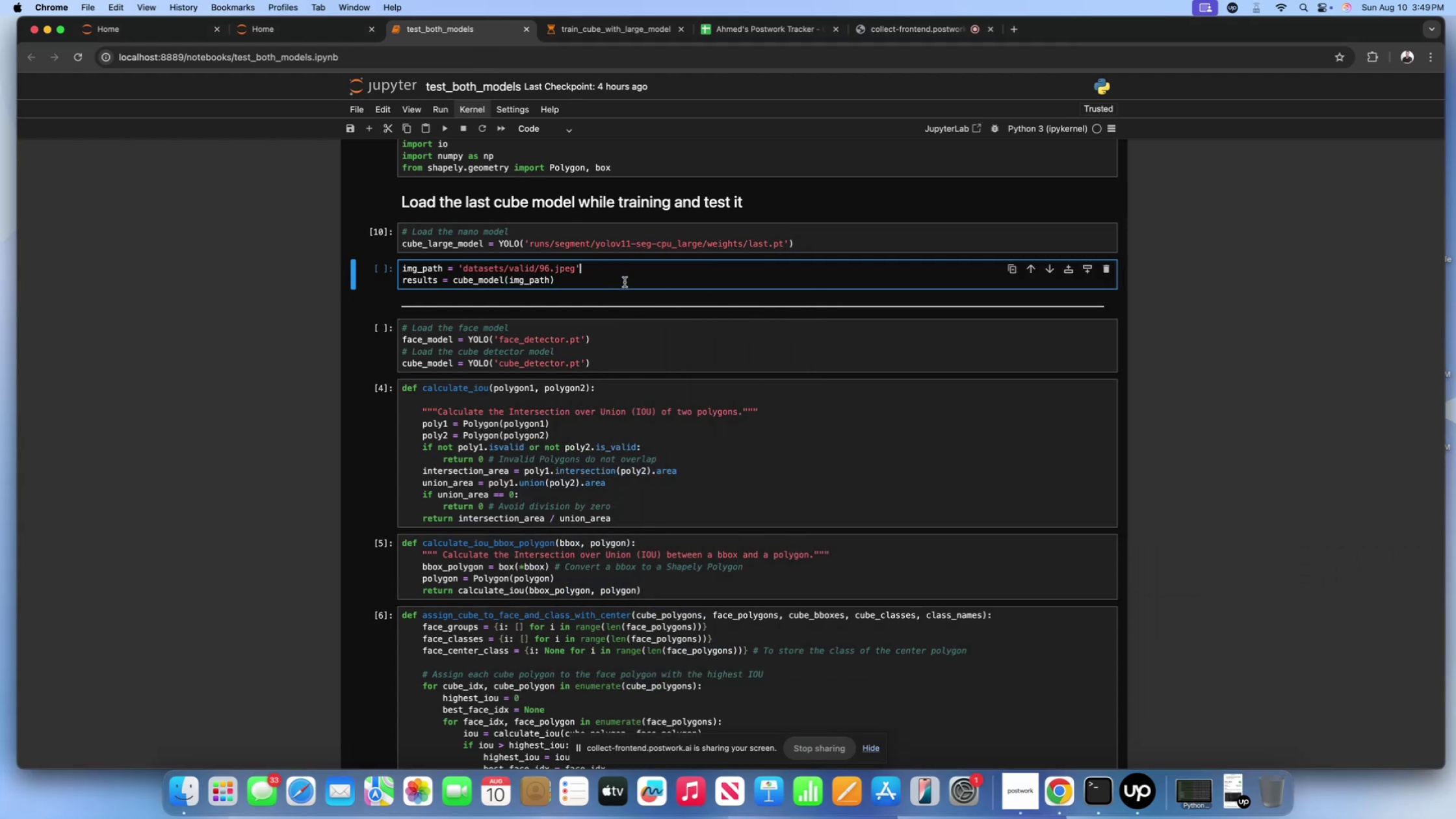 
triple_click([625, 282])
 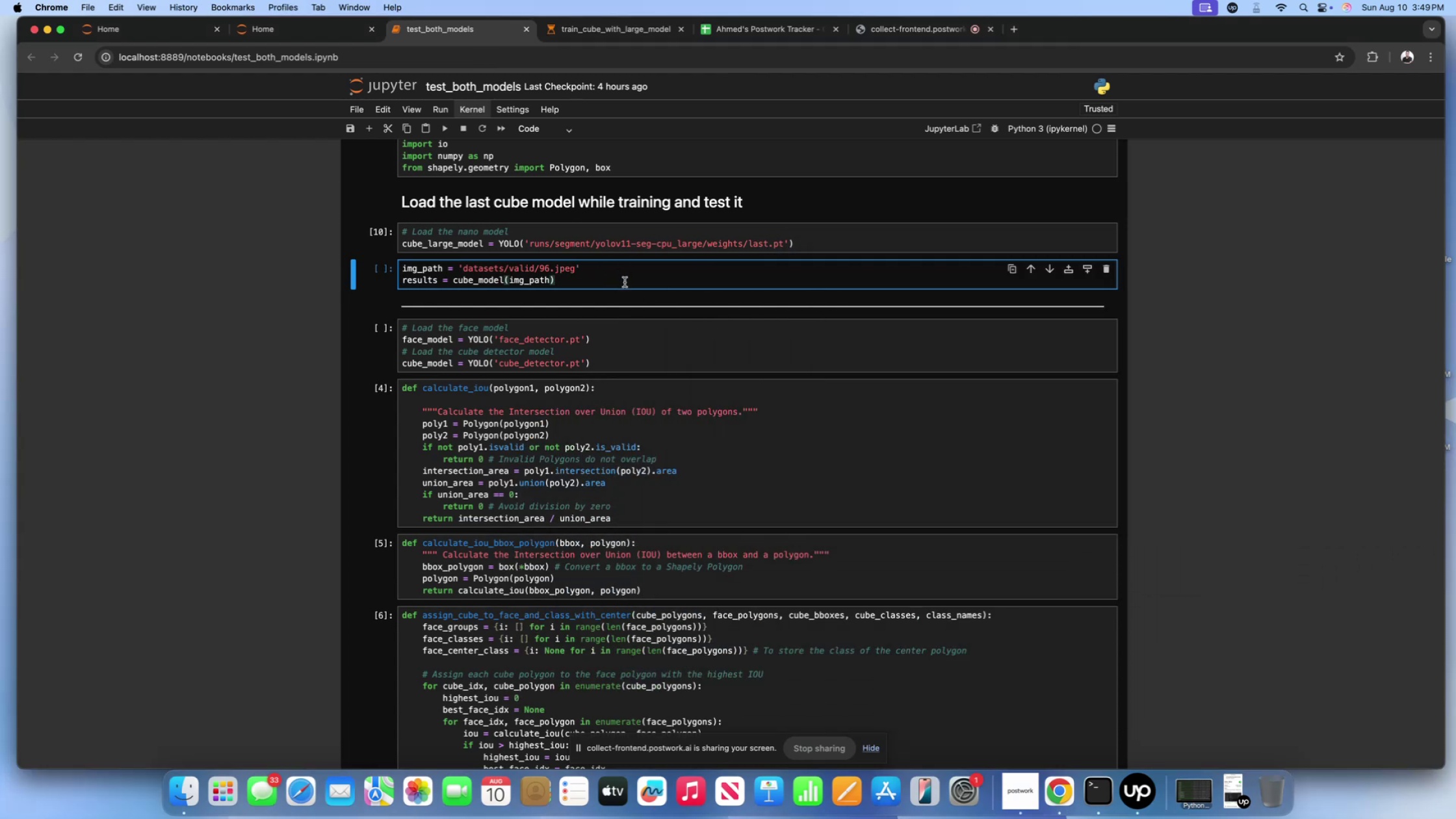 
wait(9.0)
 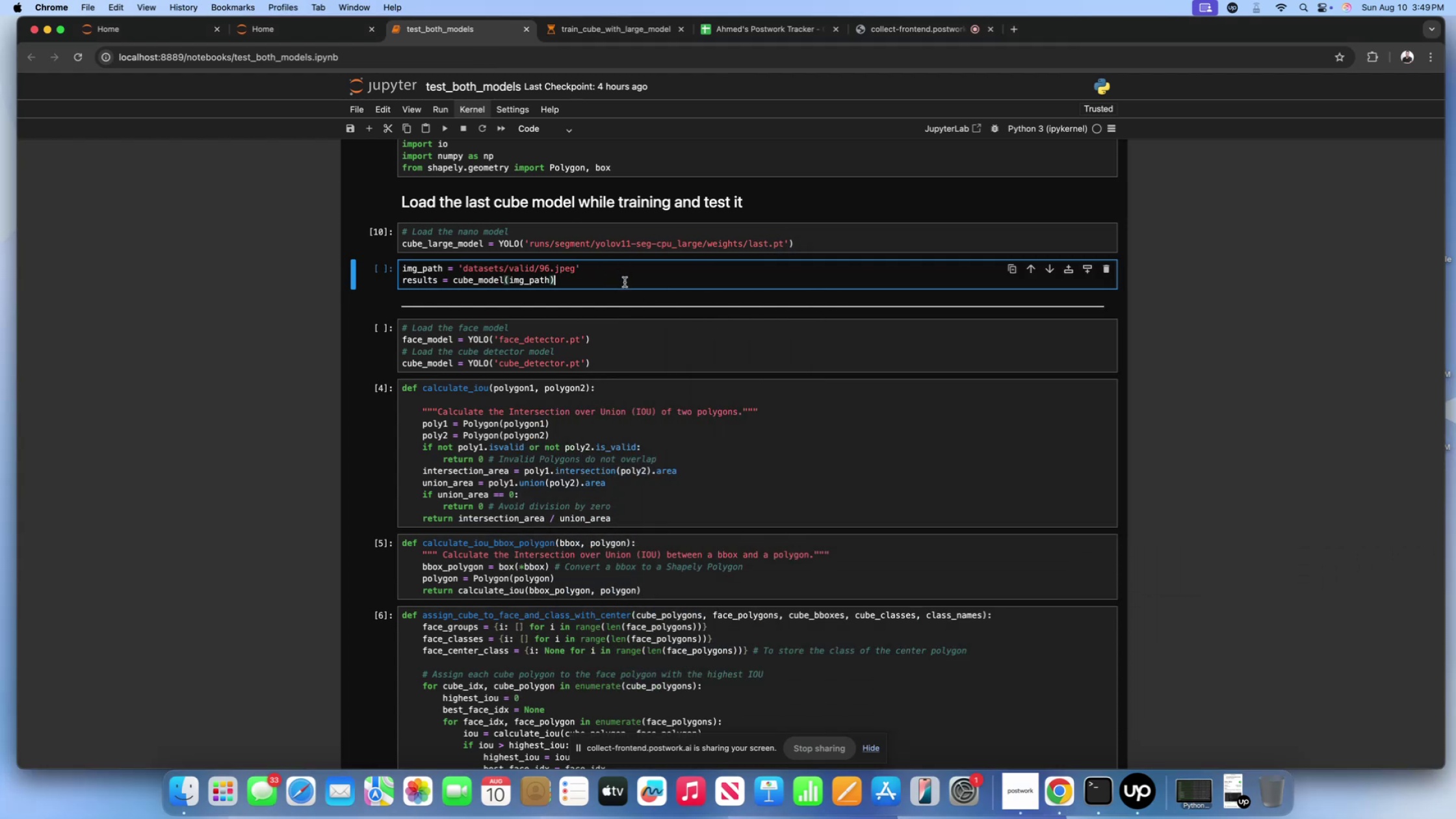 
key(Shift+Enter)
 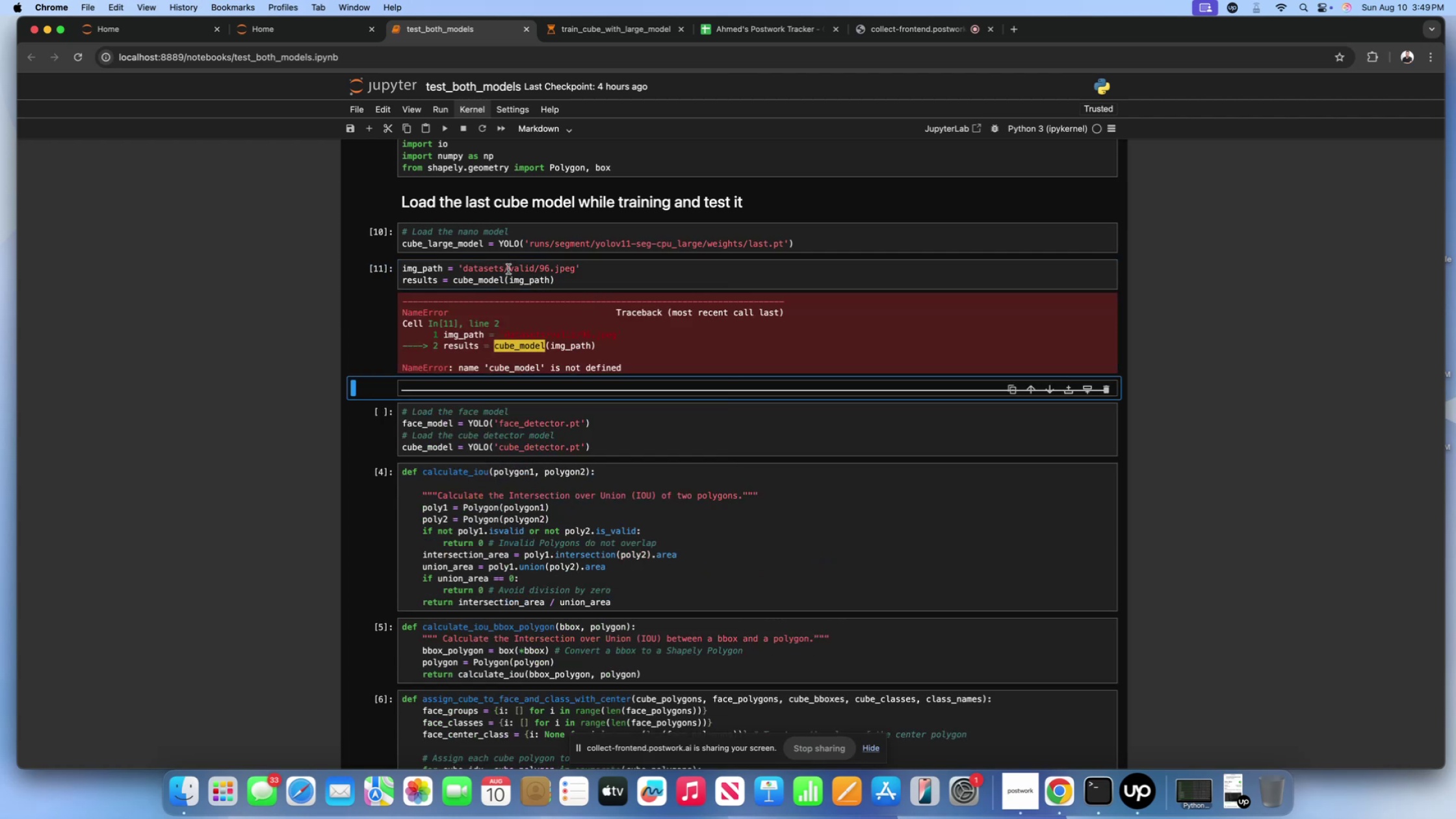 
left_click_drag(start_coordinate=[486, 248], to_coordinate=[376, 248])
 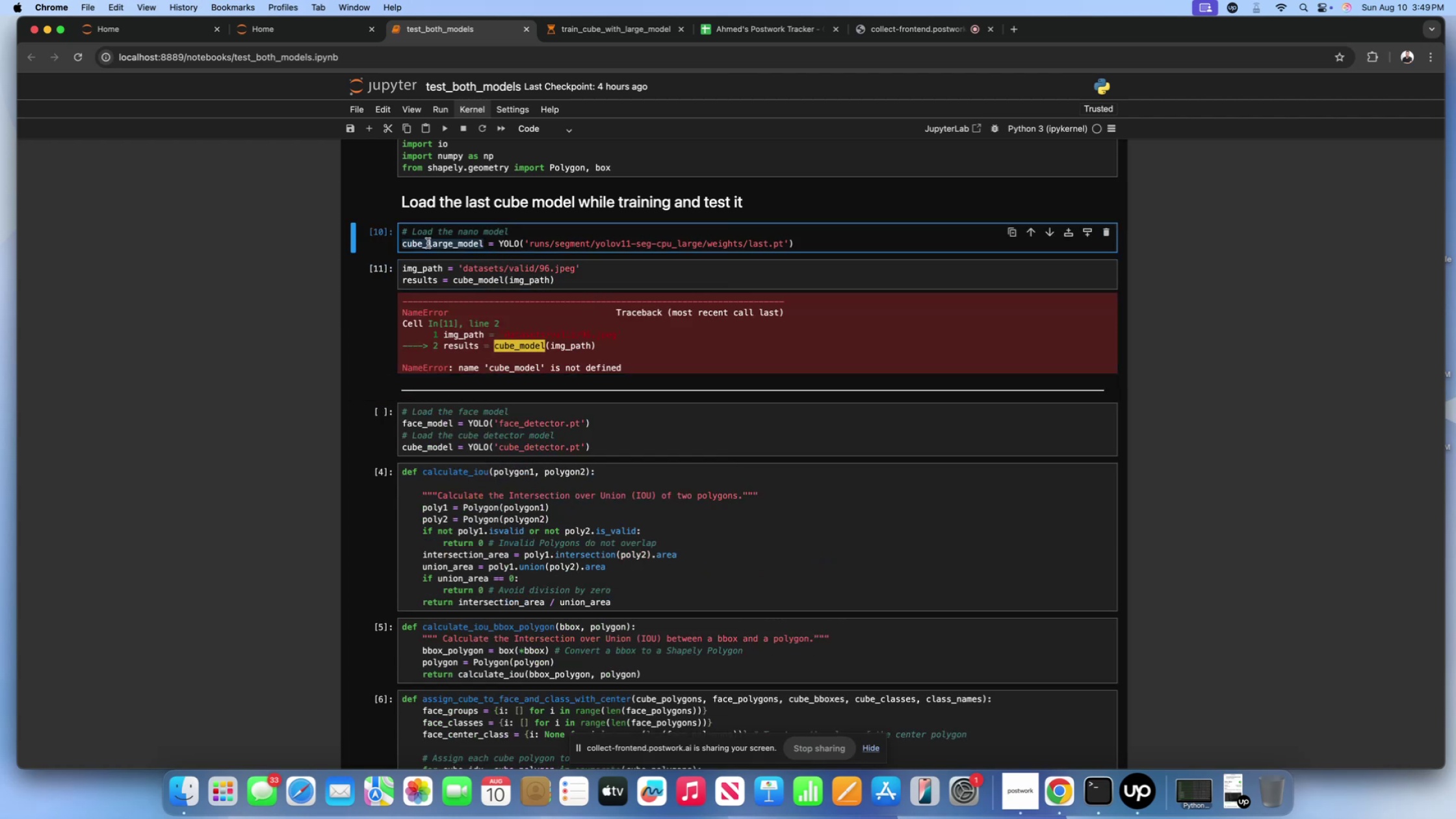 
key(Meta+CommandLeft)
 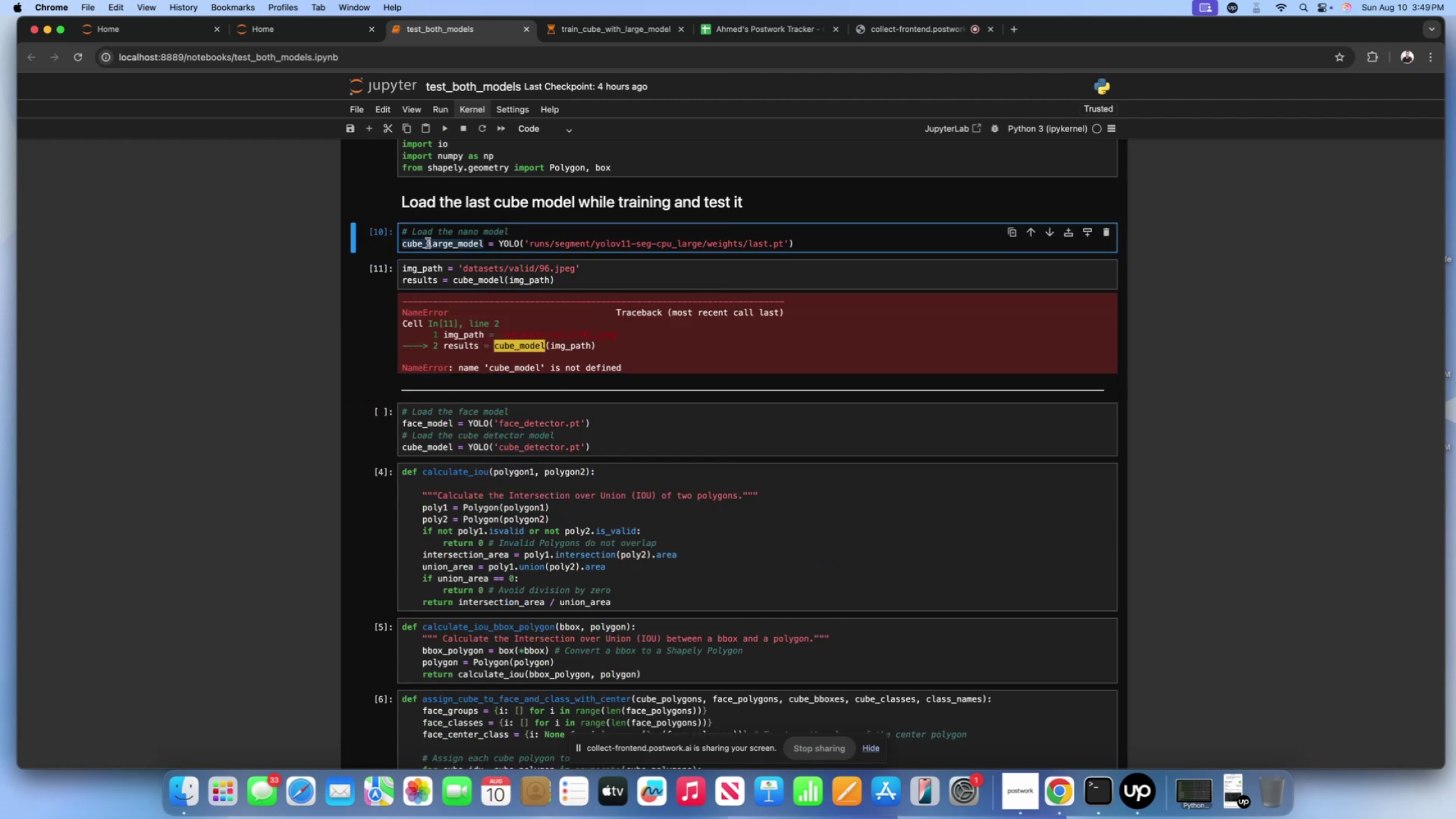 
key(Meta+C)
 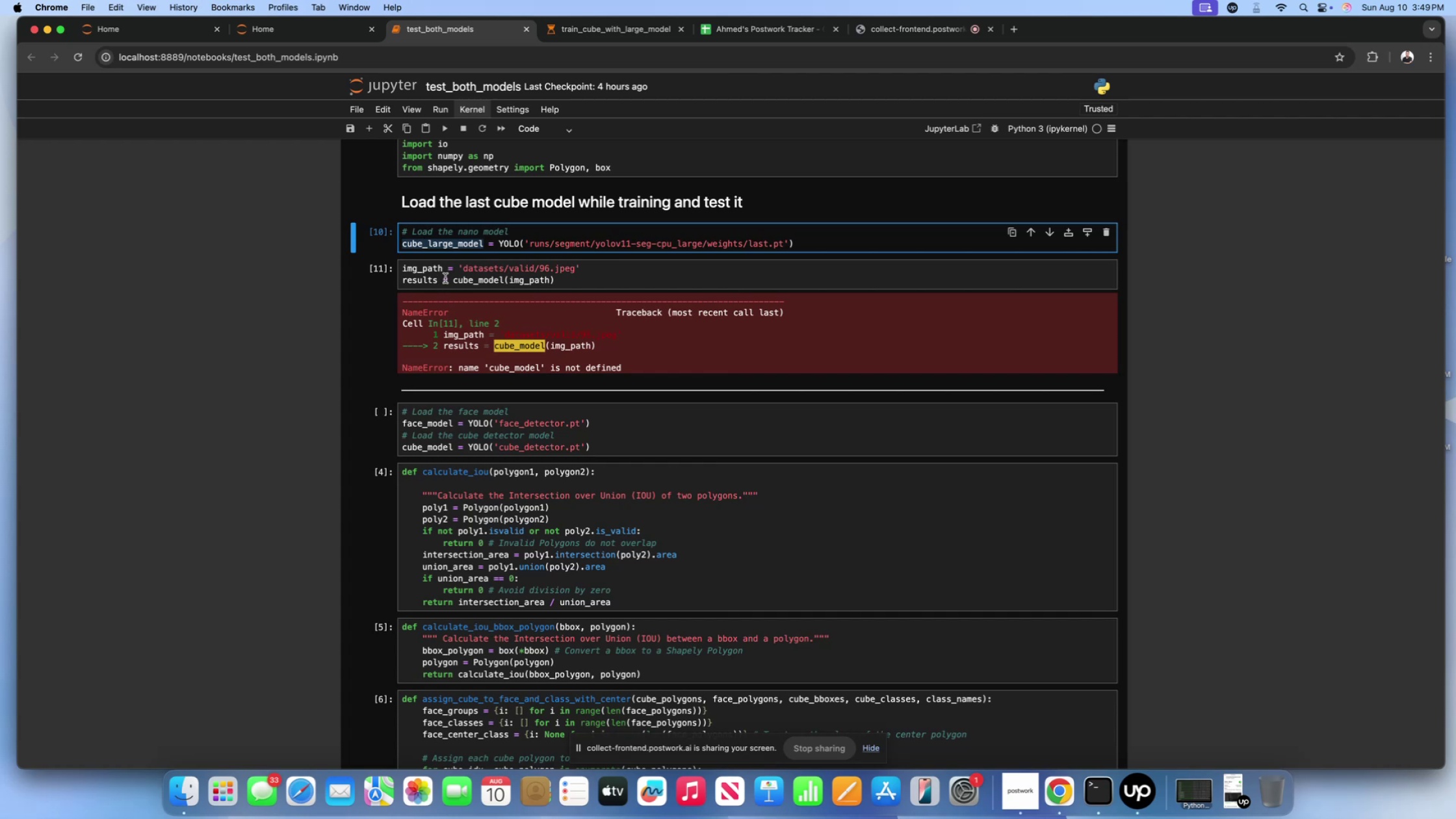 
left_click([447, 270])
 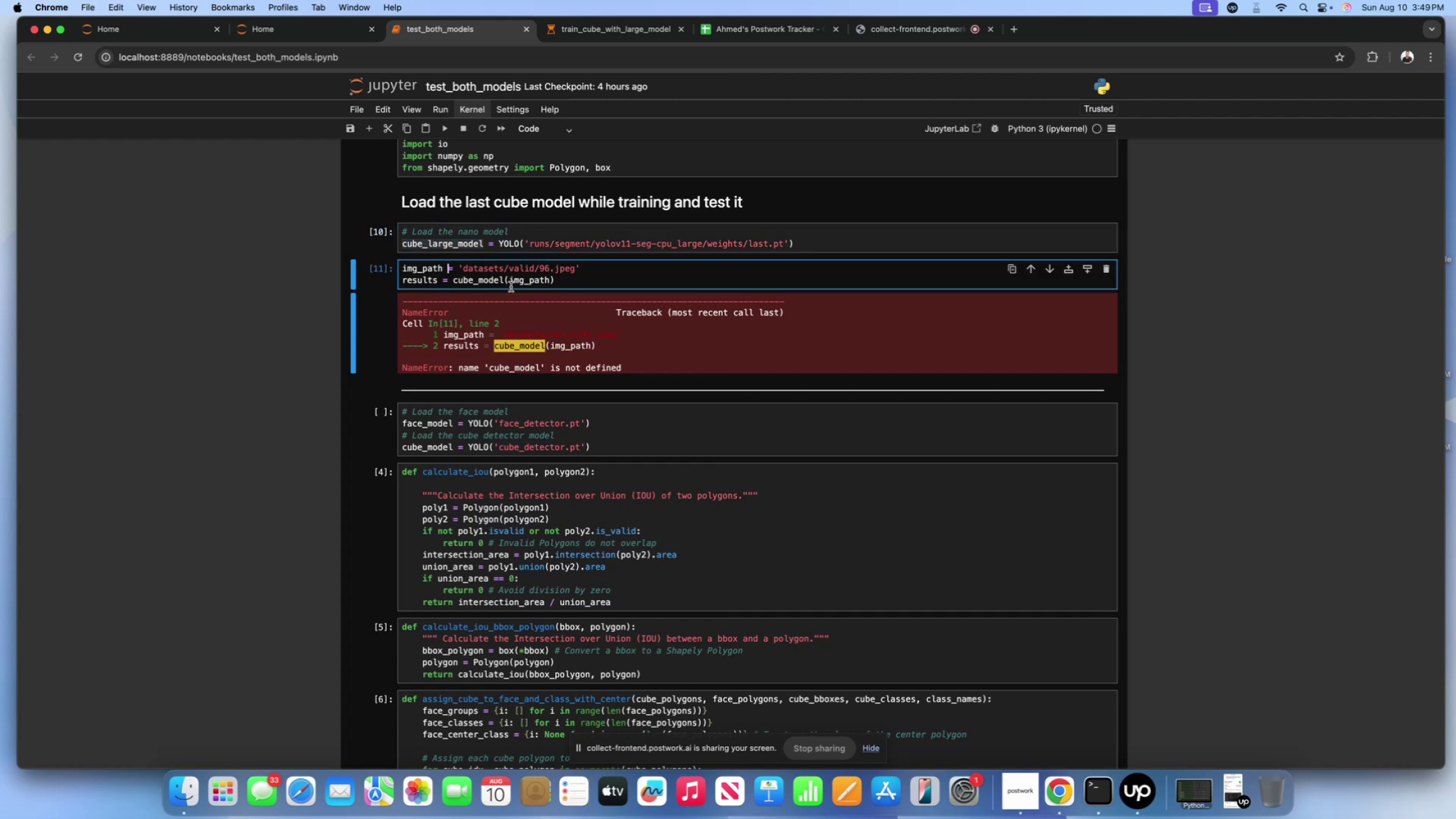 
left_click([504, 283])
 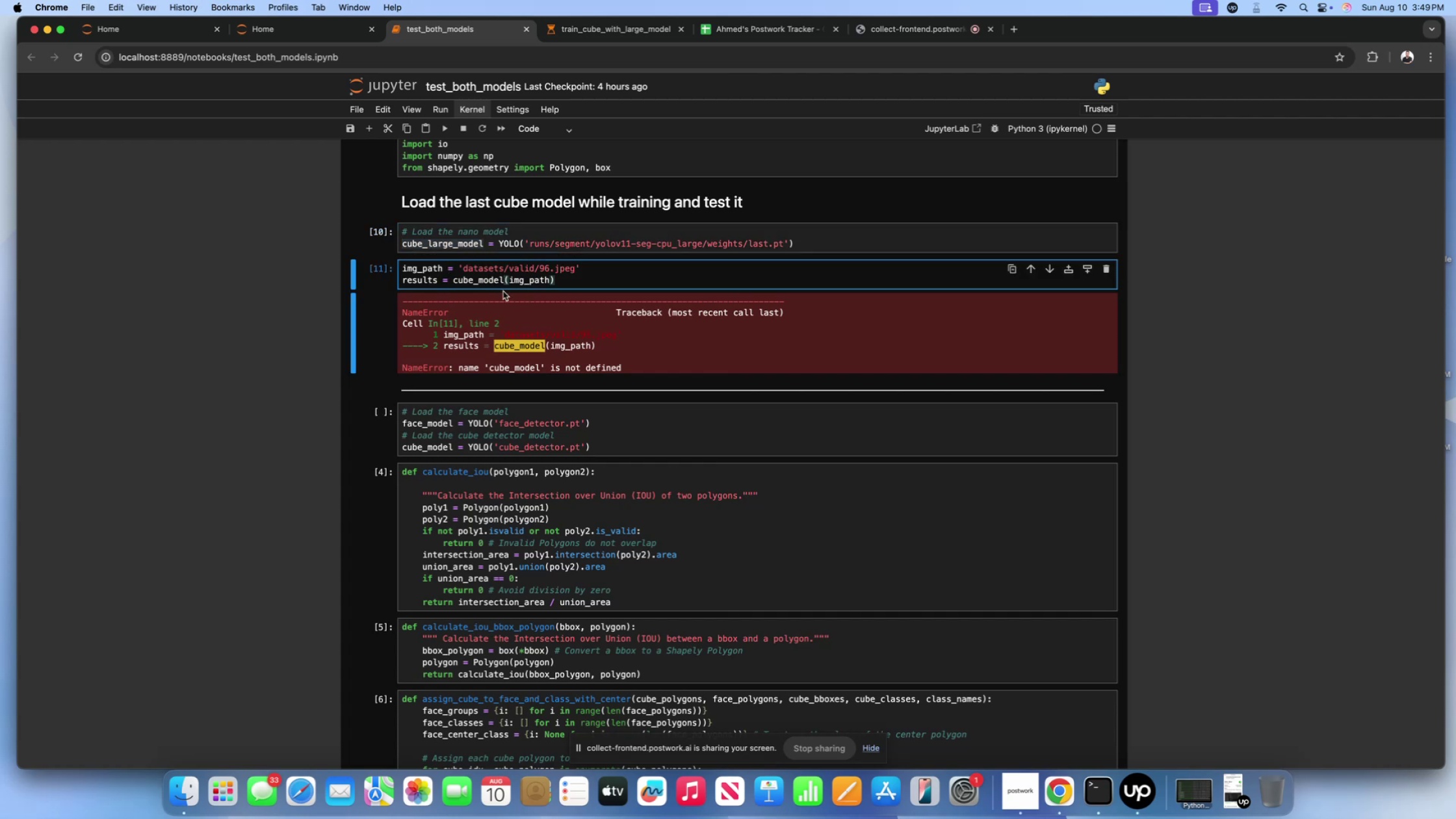 
key(Backspace)
 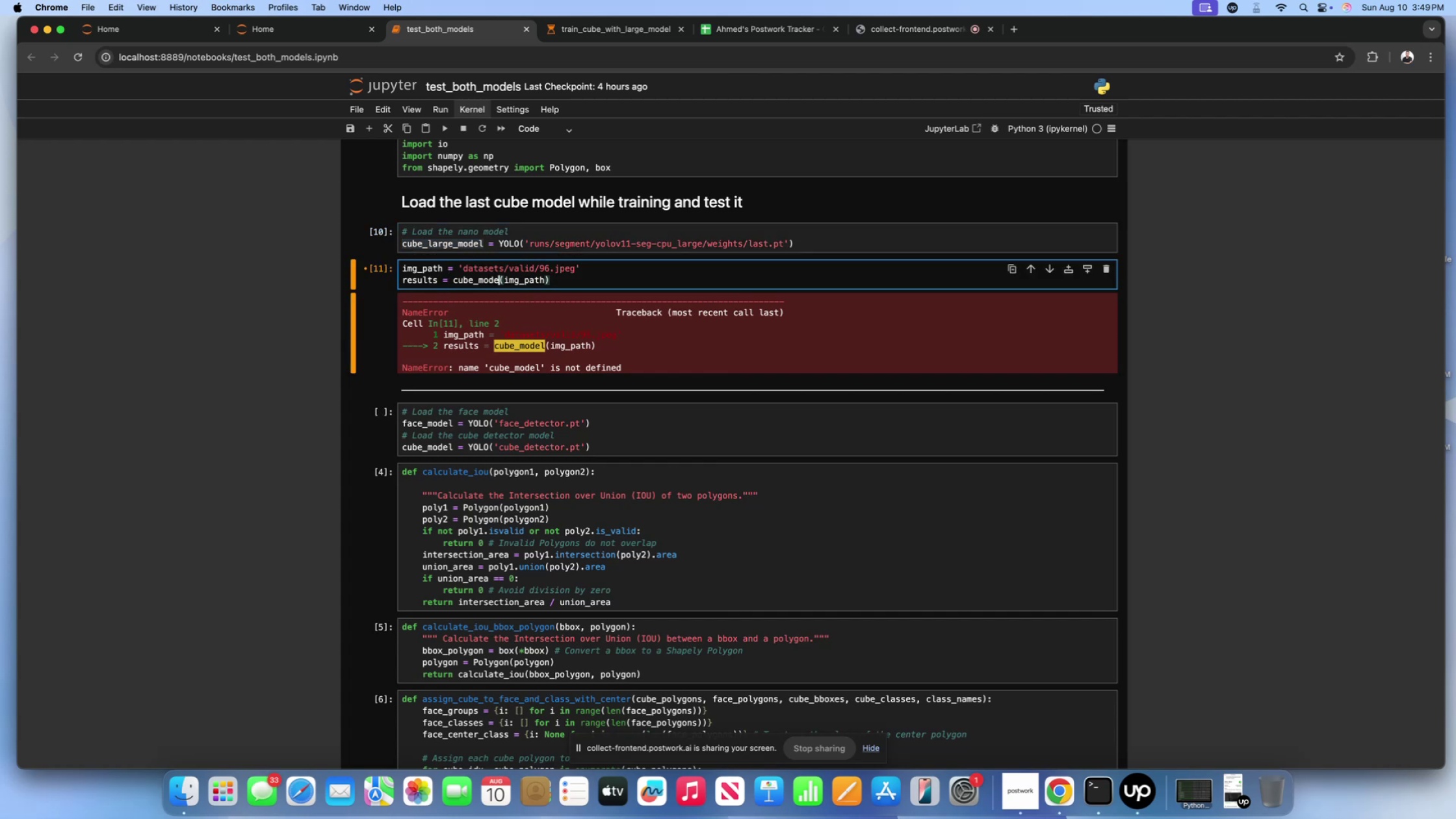 
key(Backspace)
 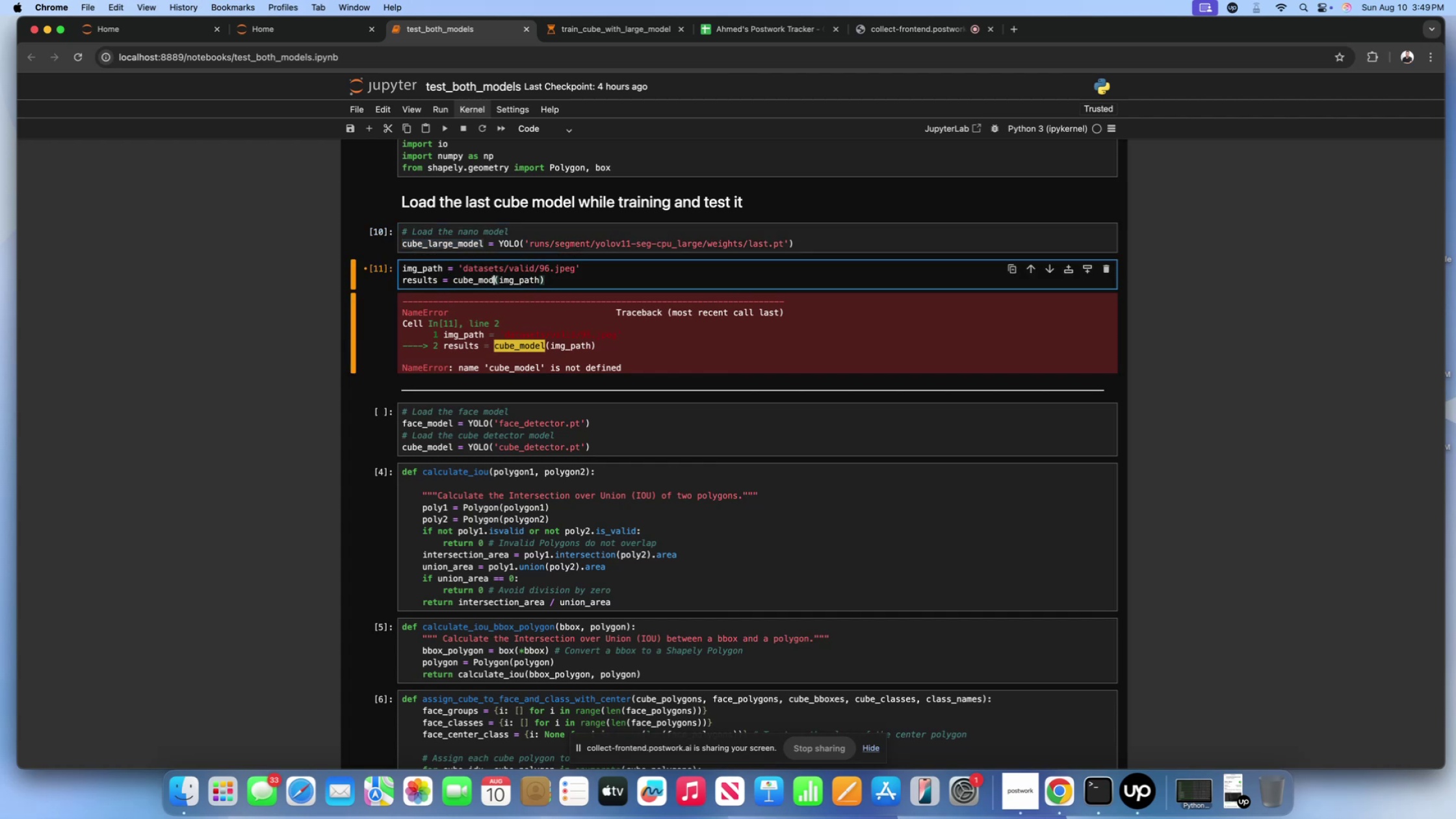 
key(Backspace)
 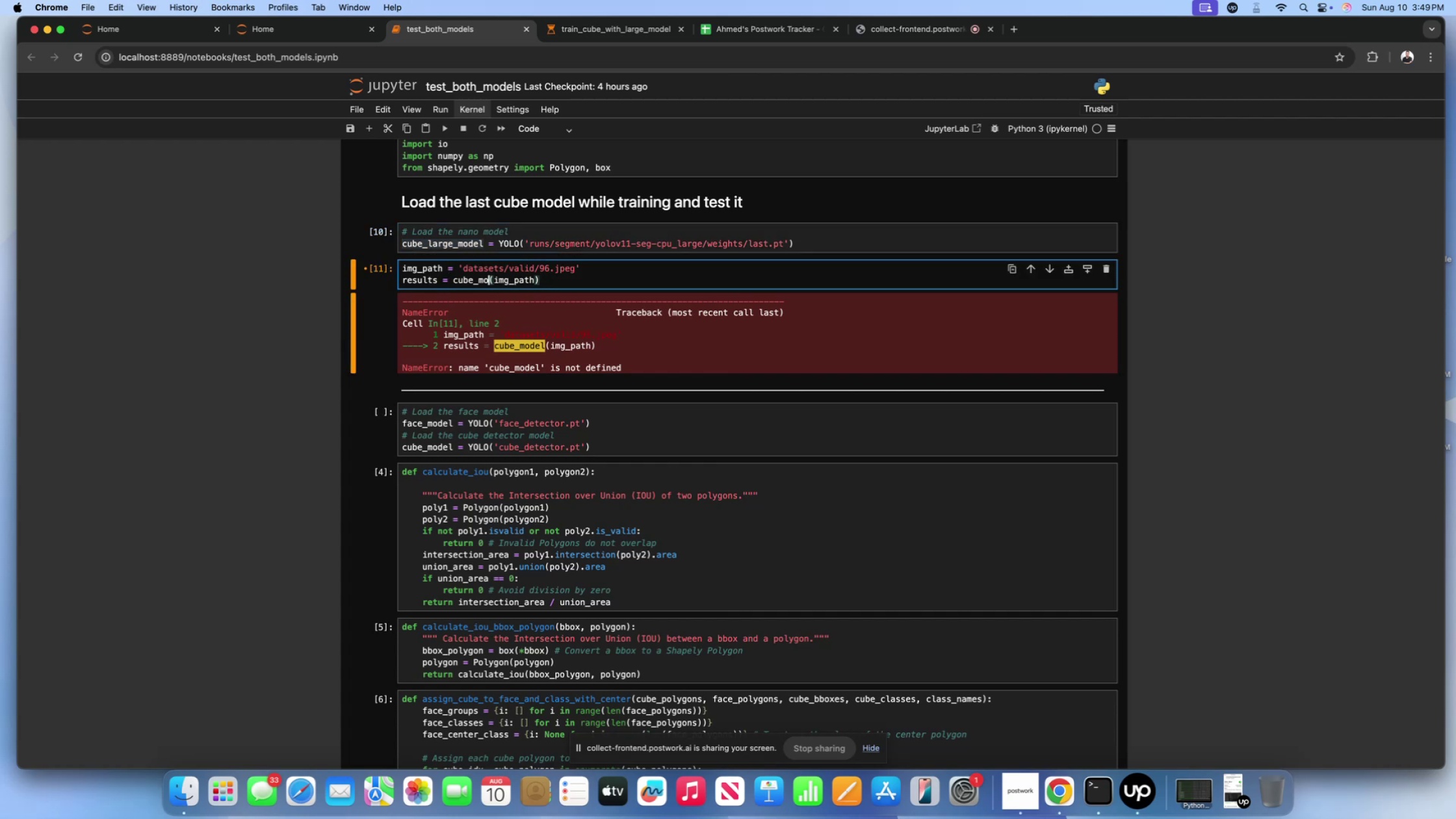 
key(Backspace)
 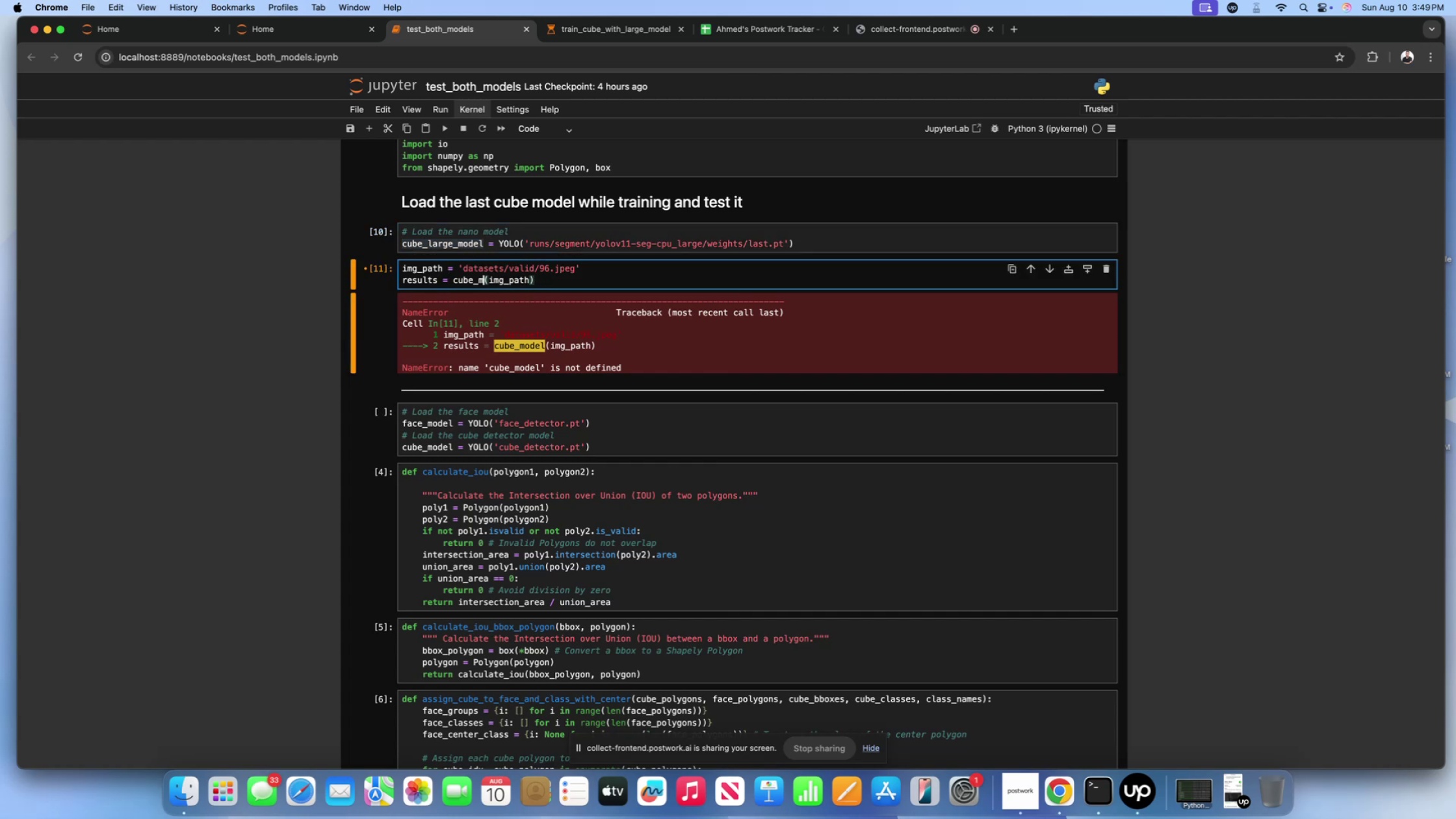 
key(Backspace)
 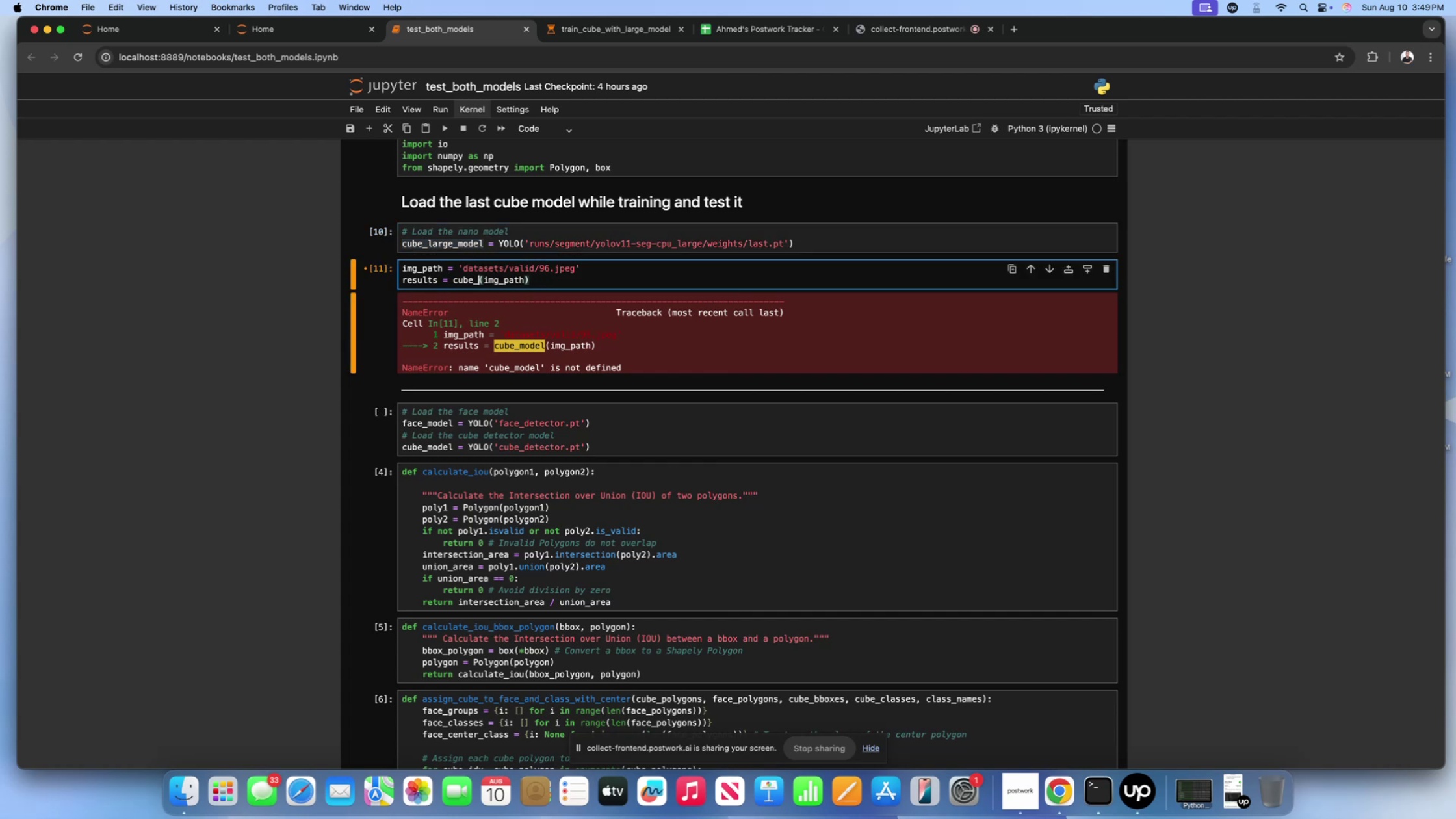 
key(Backspace)
 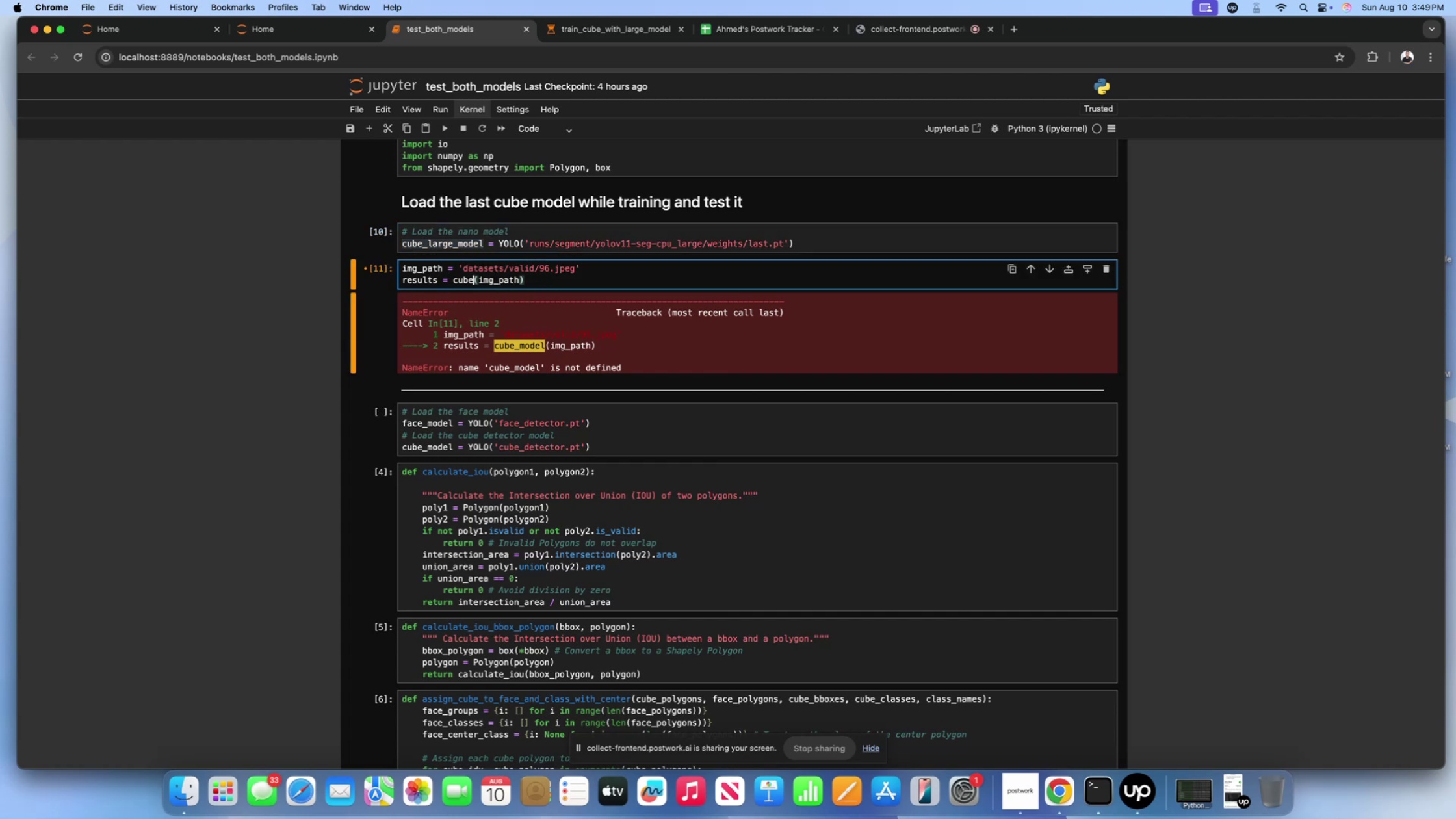 
key(Backspace)
 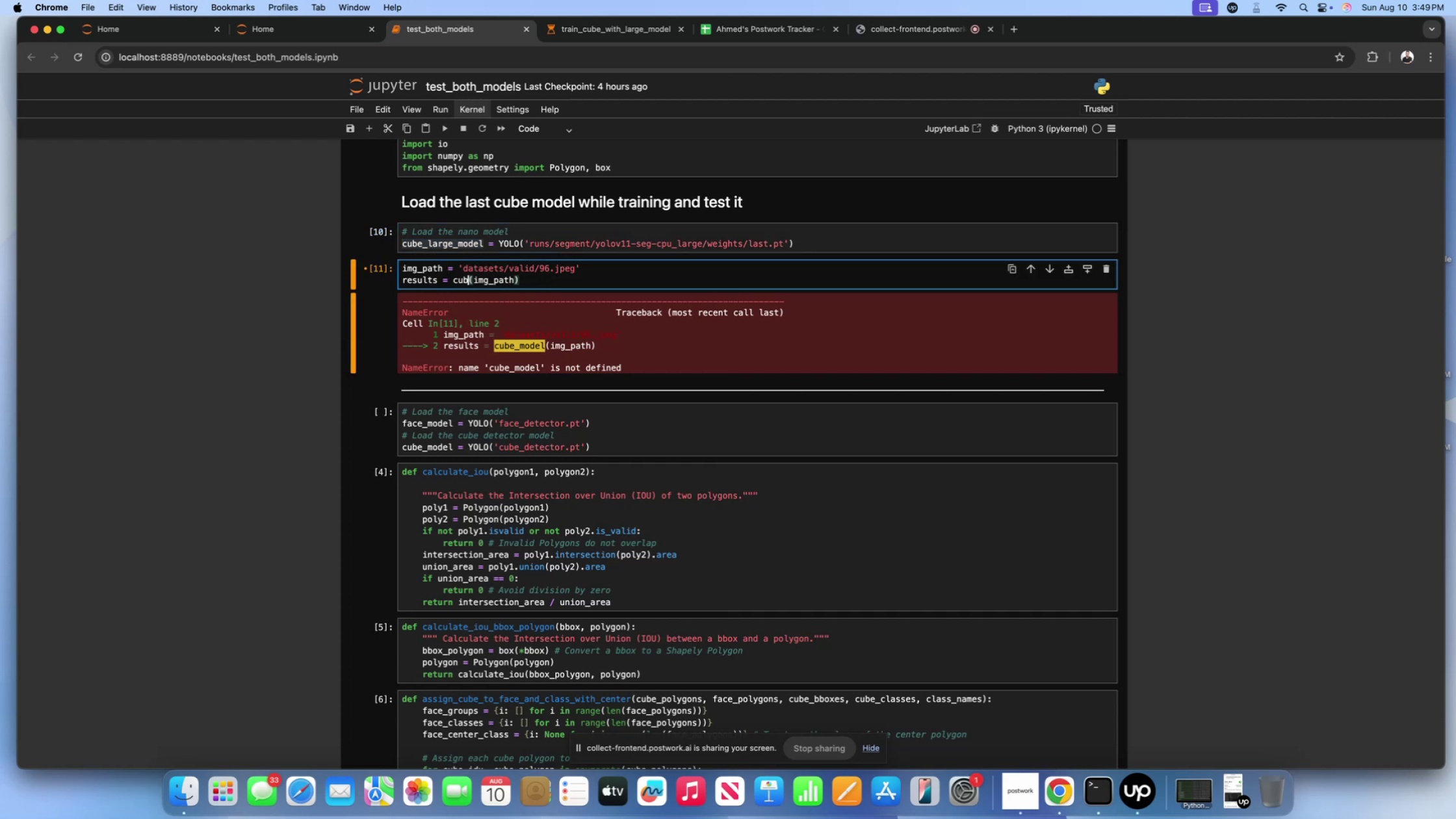 
key(Backspace)
 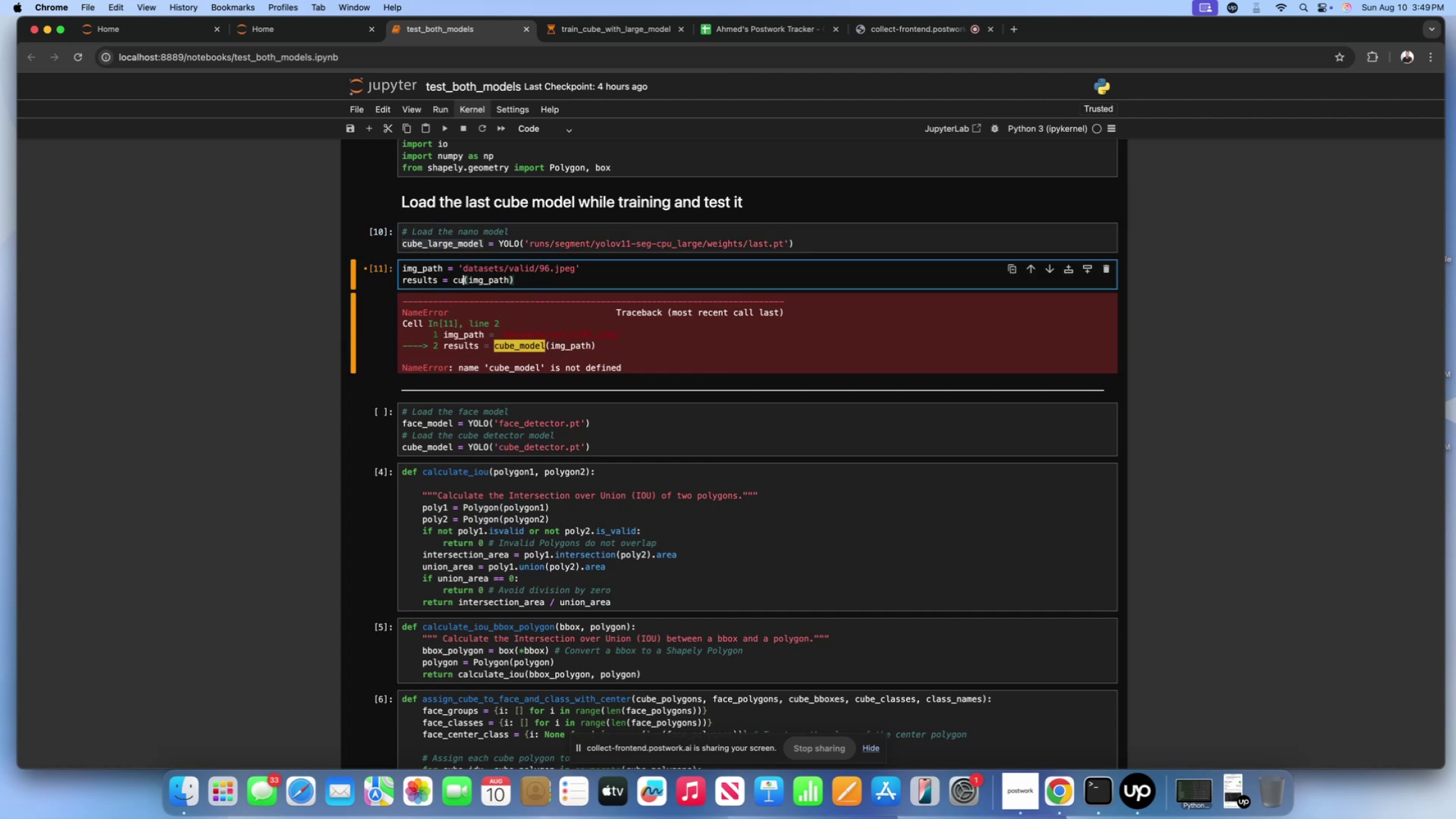 
key(Backspace)
 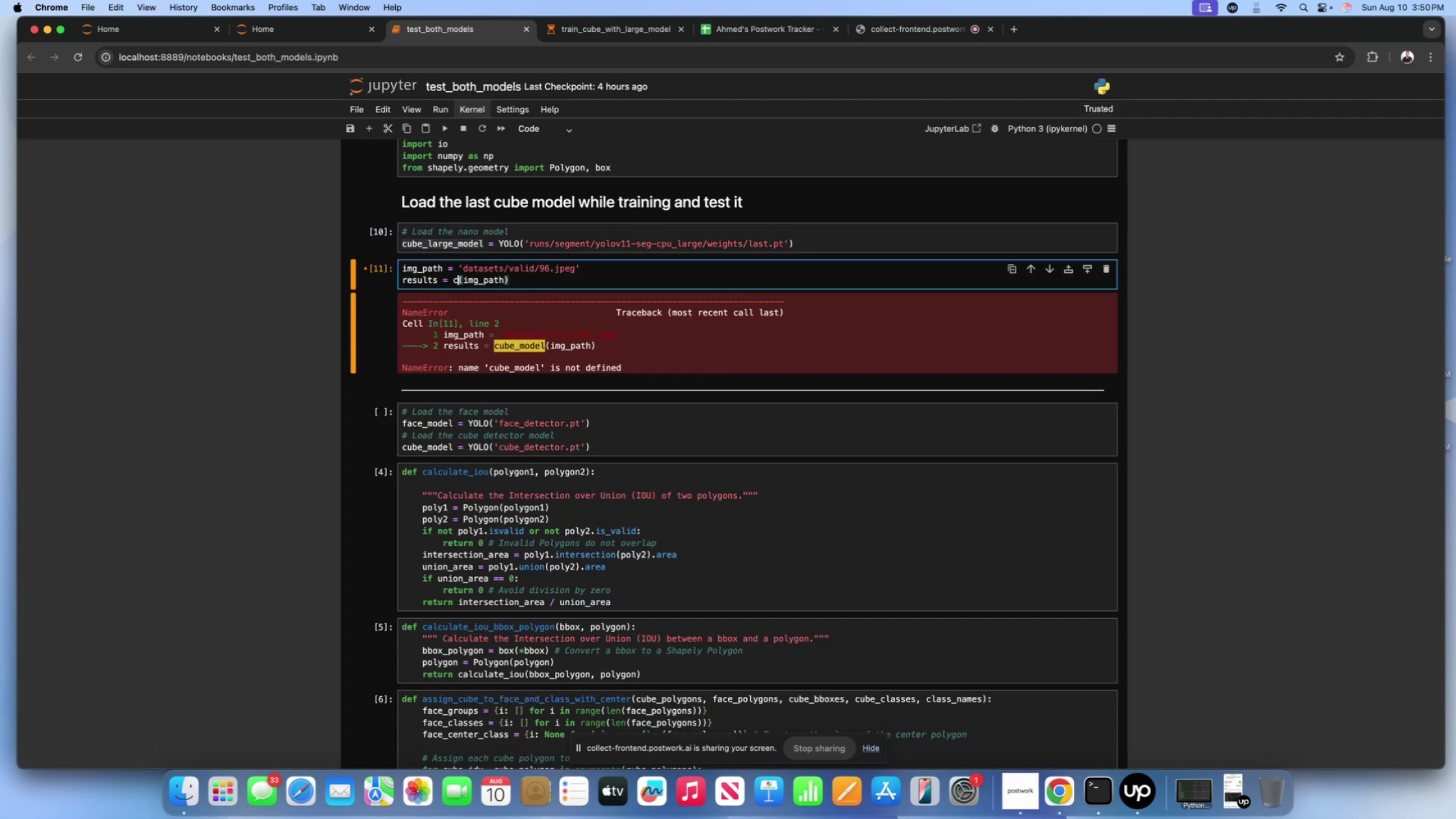 
key(Backspace)
 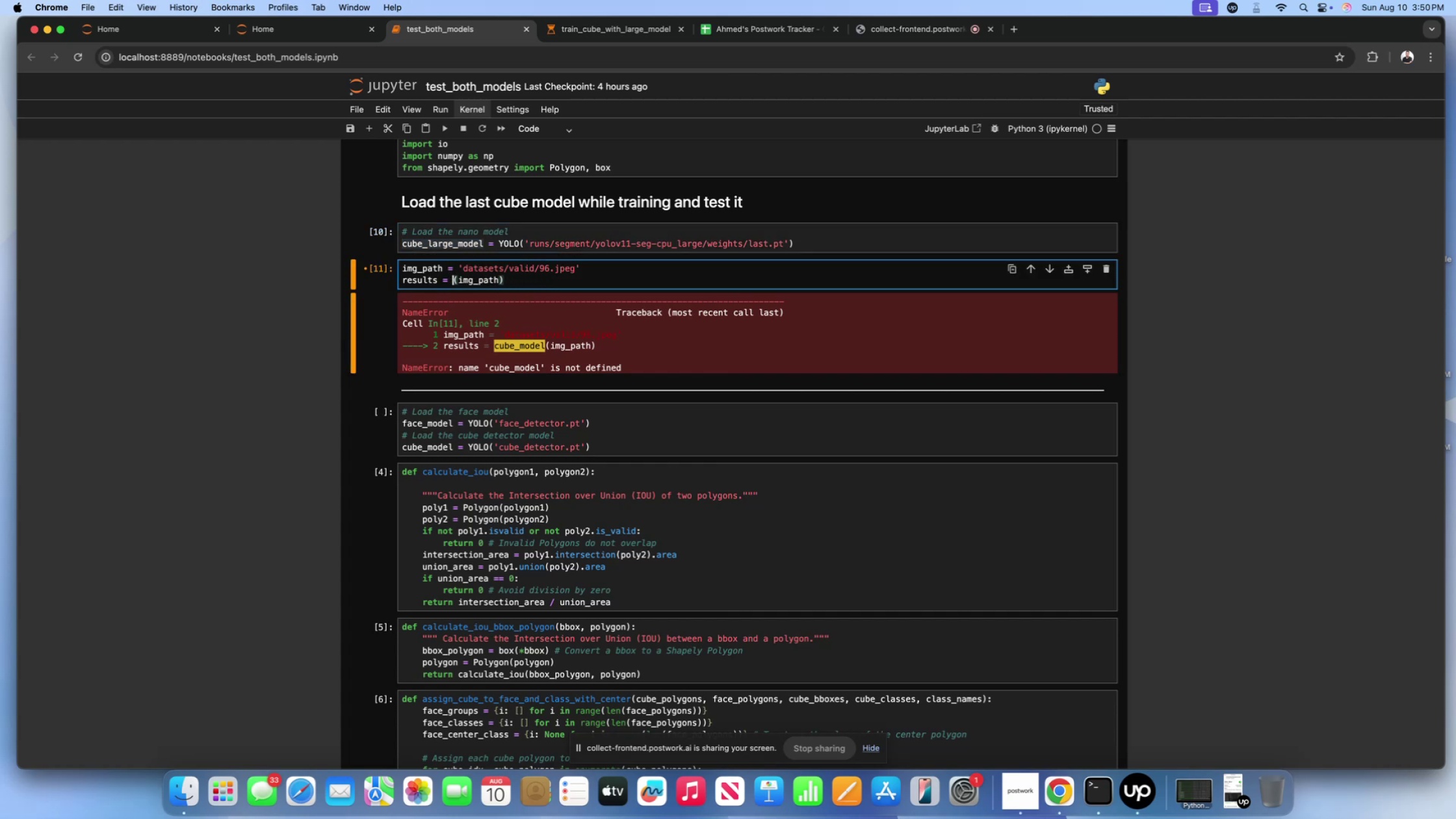 
key(Meta+V)
 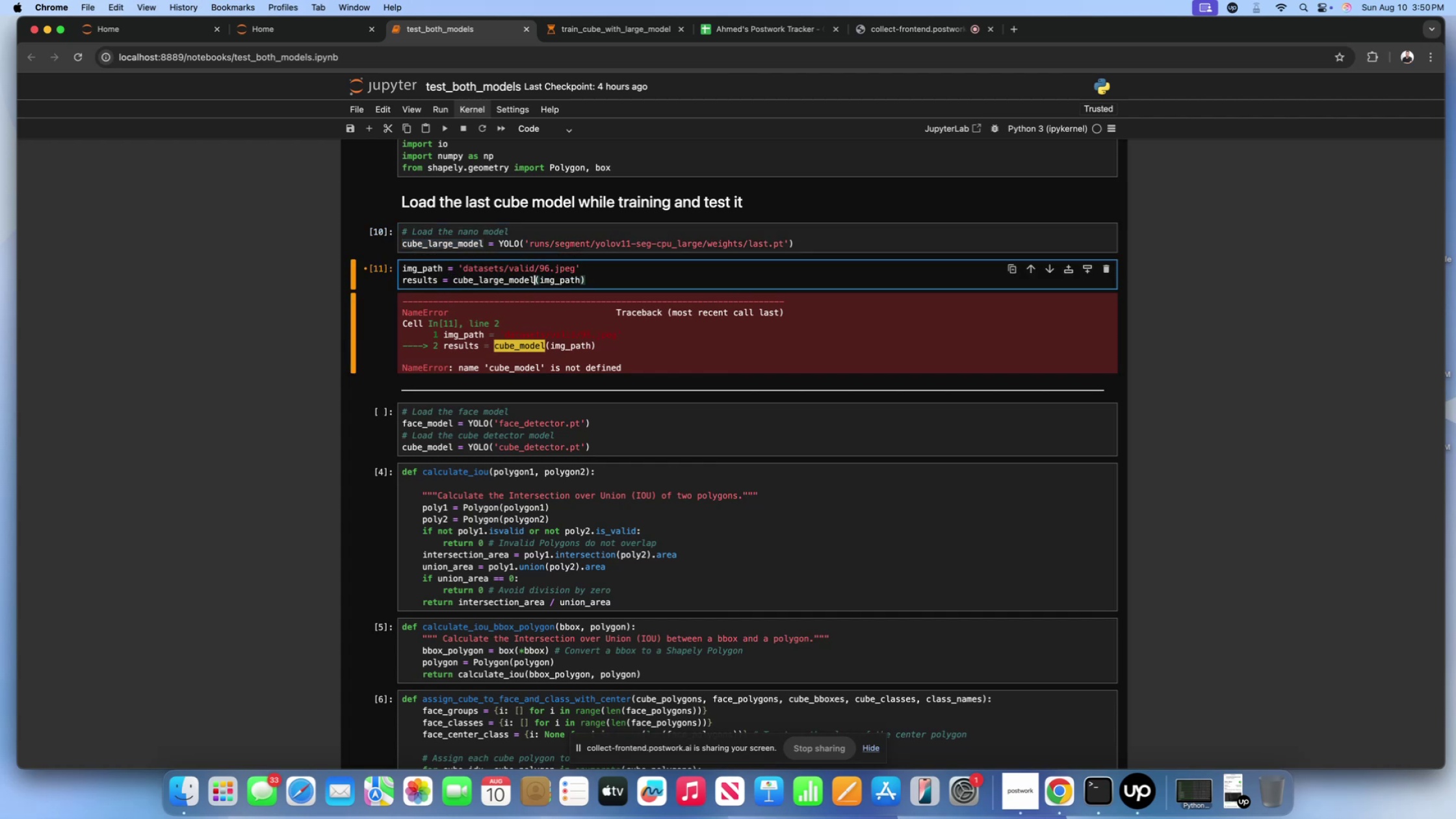 
key(Shift+Enter)
 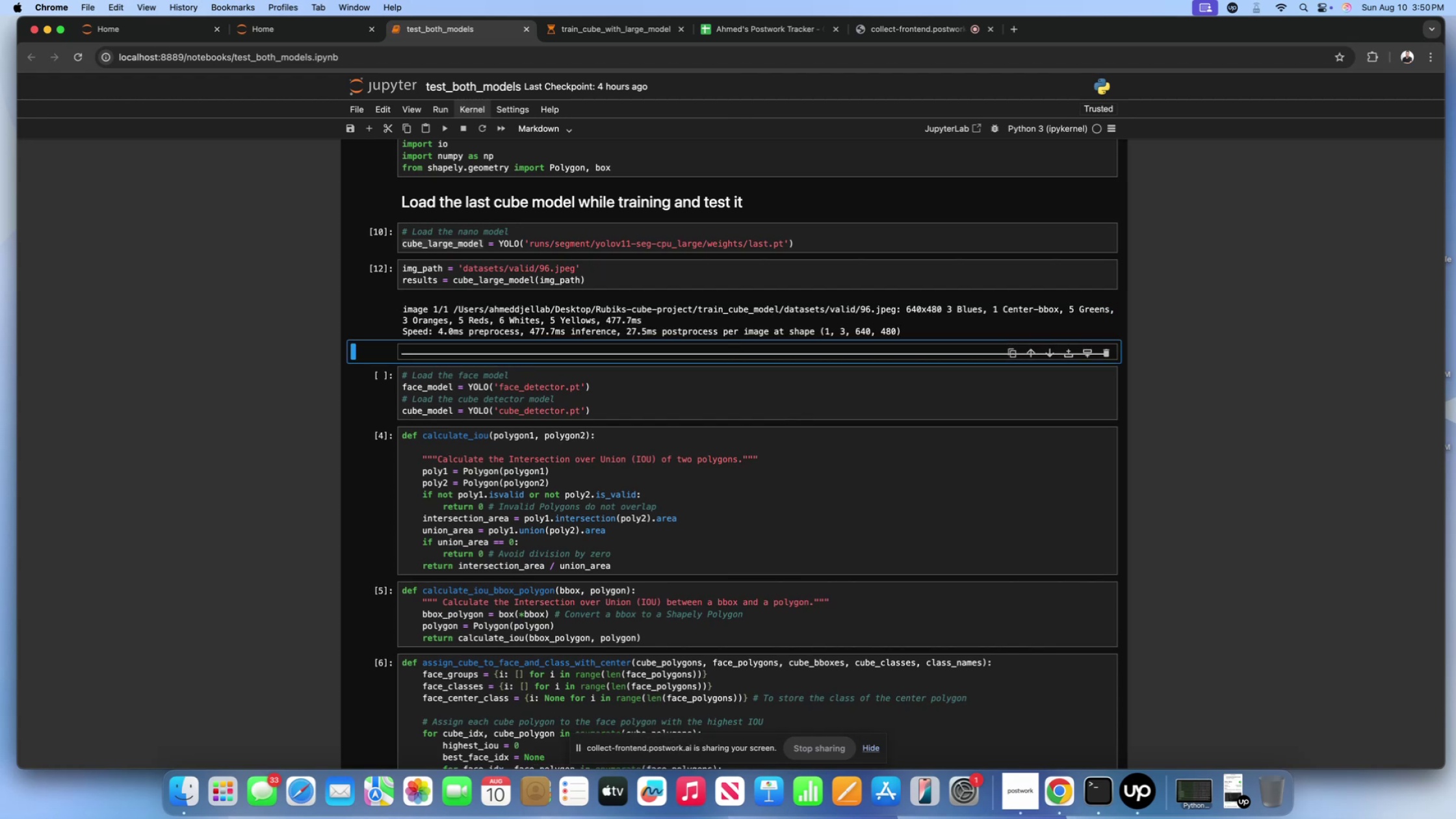 
wait(5.48)
 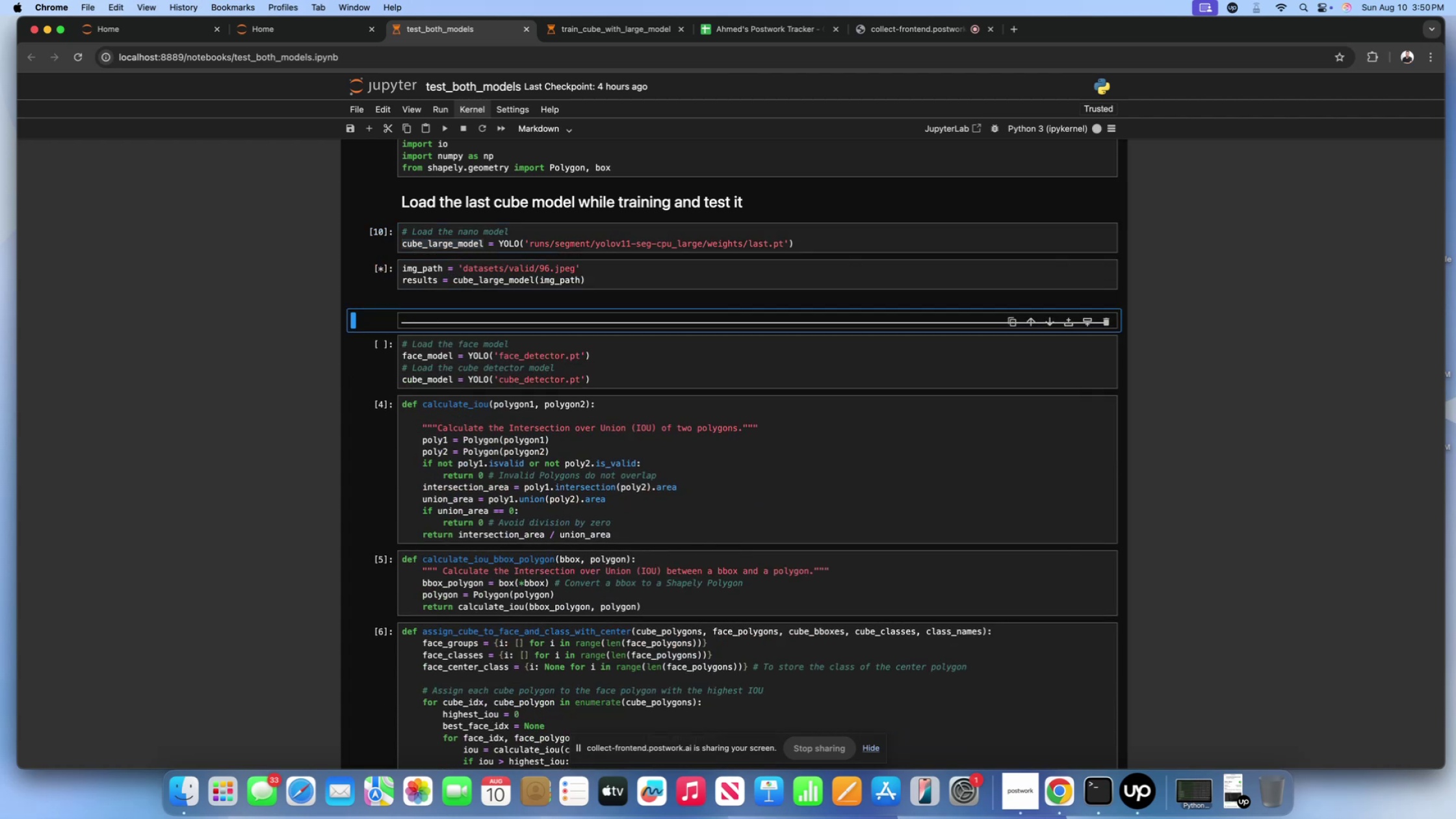 
left_click([493, 272])
 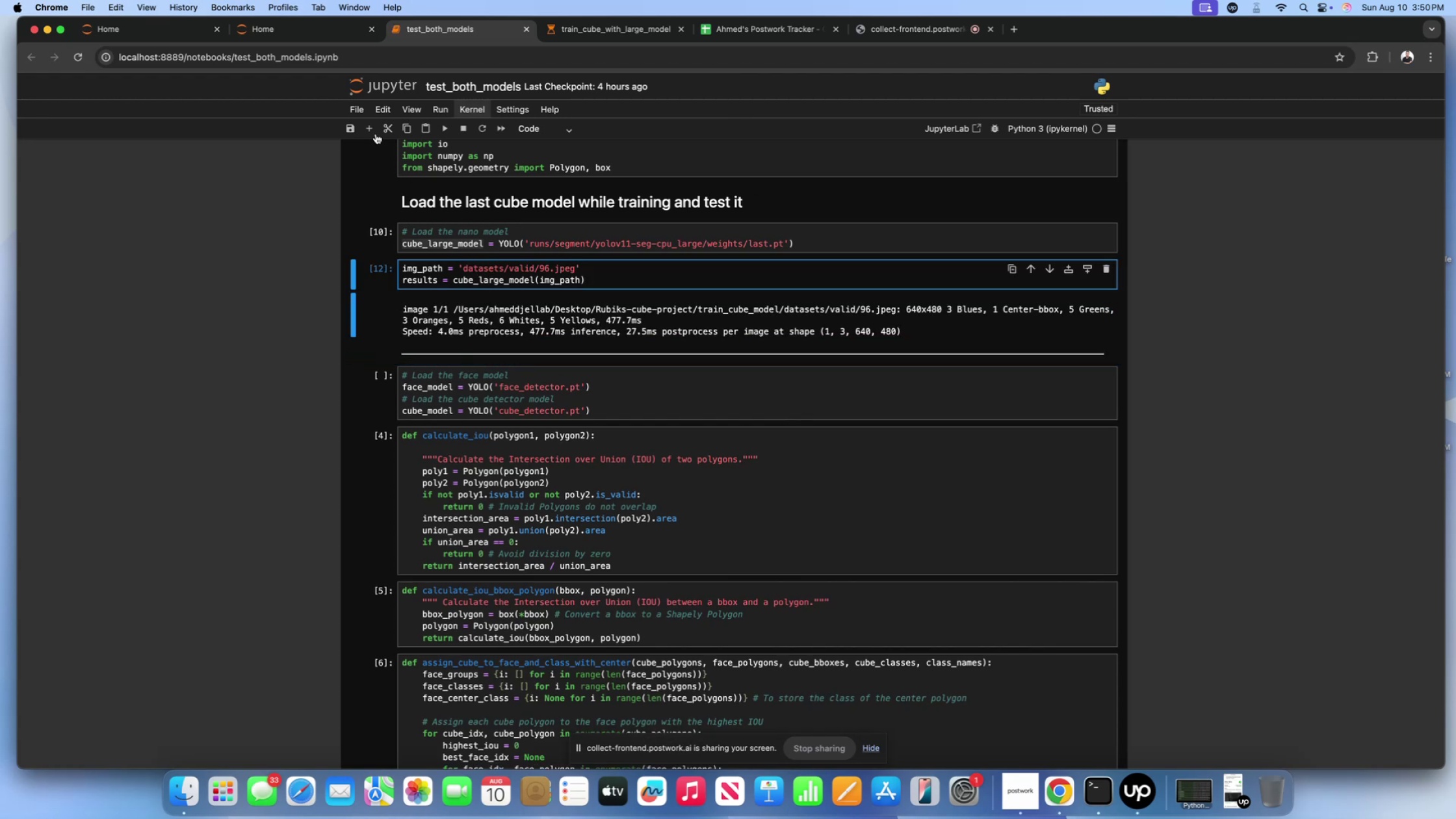 
left_click([373, 131])
 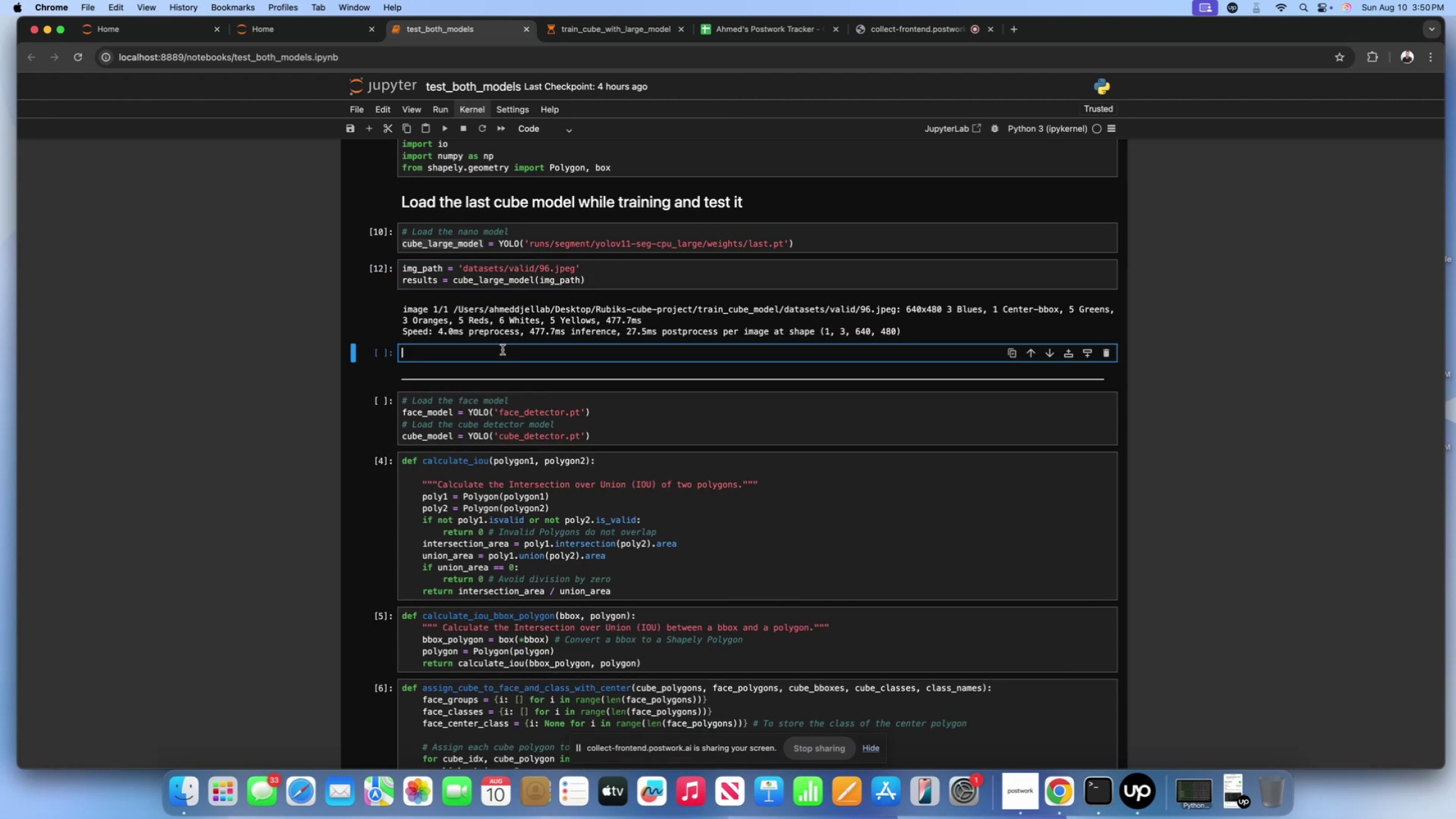 
wait(6.99)
 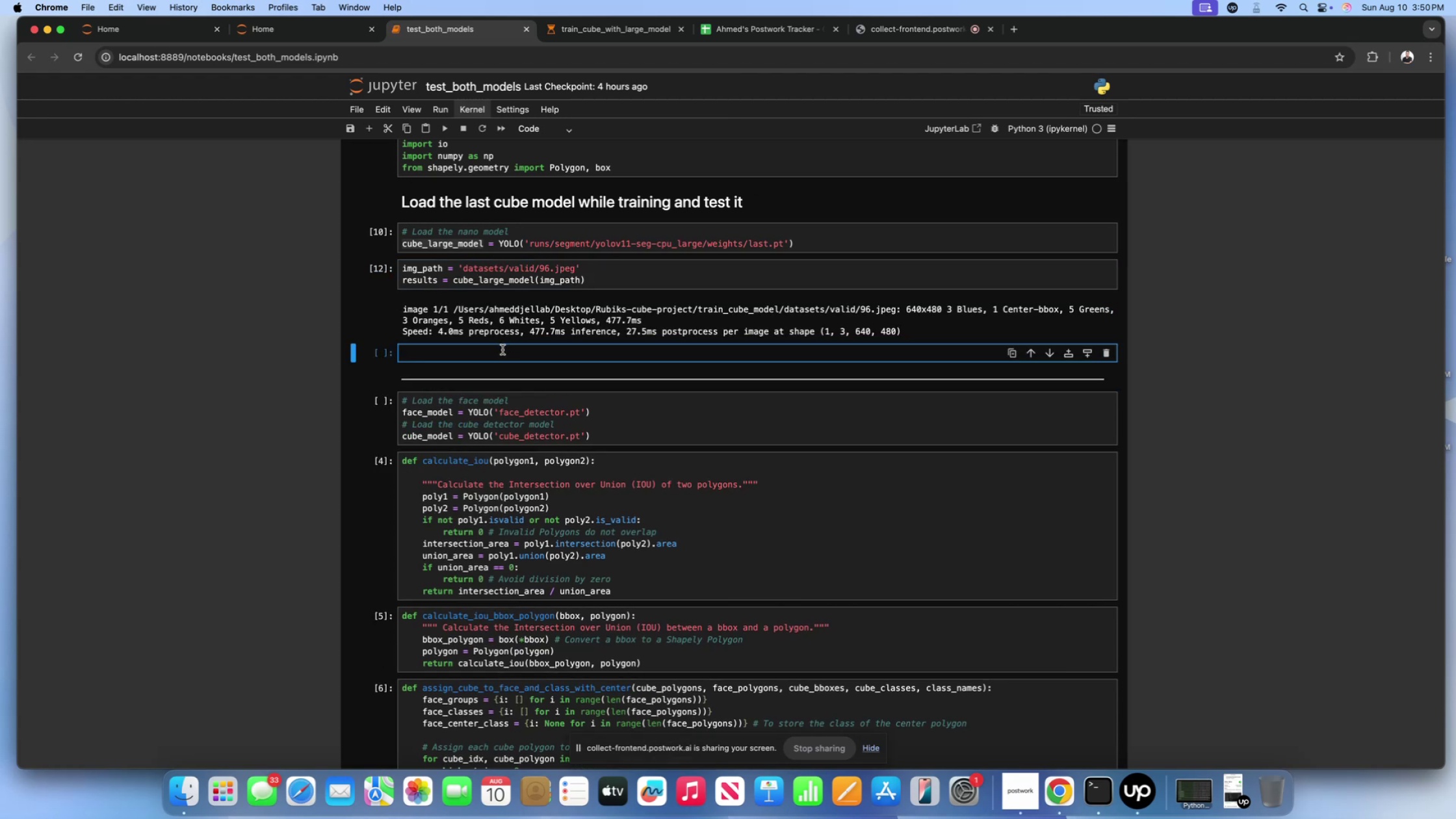 
left_click([186, 784])
 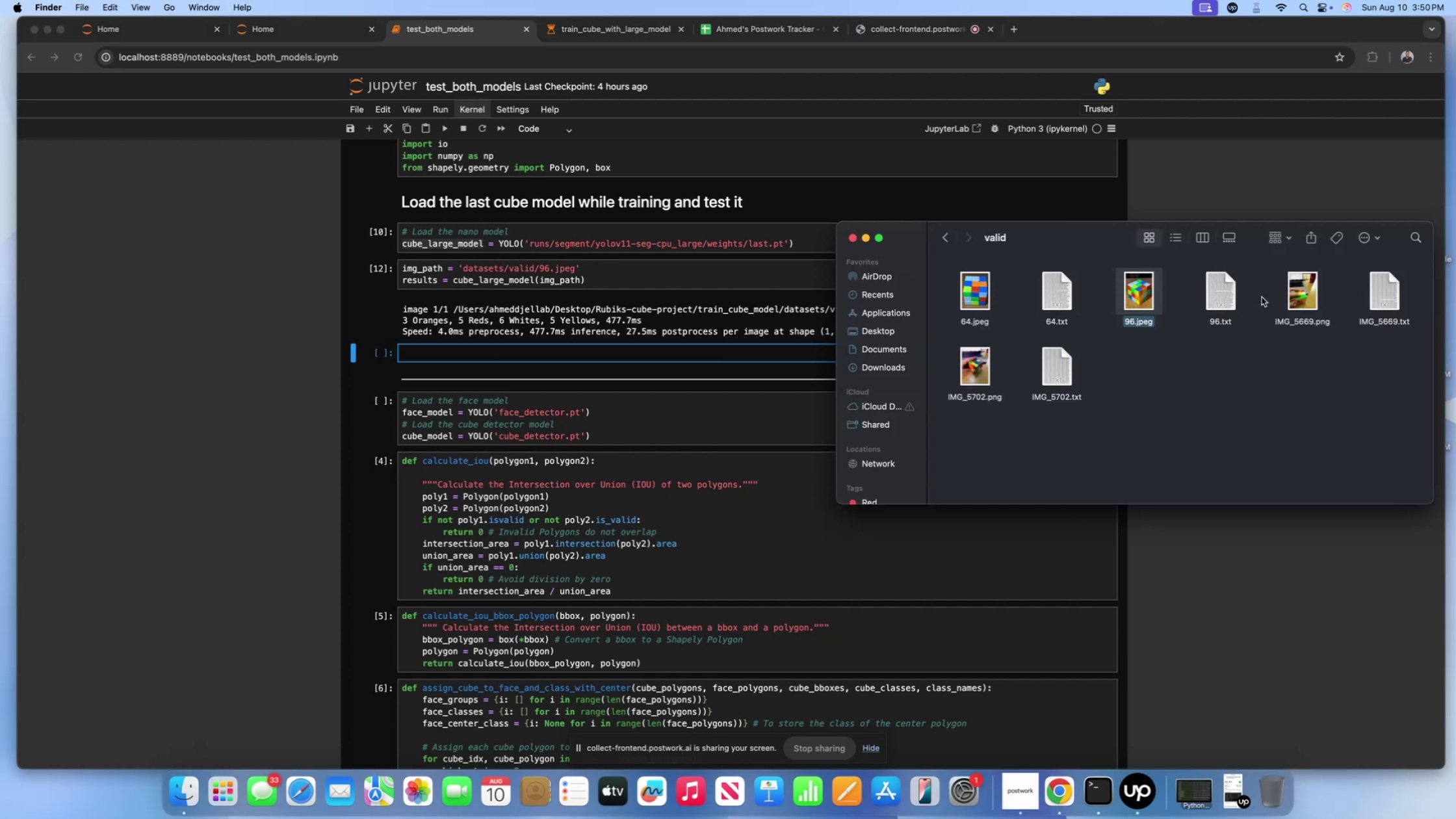 
left_click([1140, 299])
 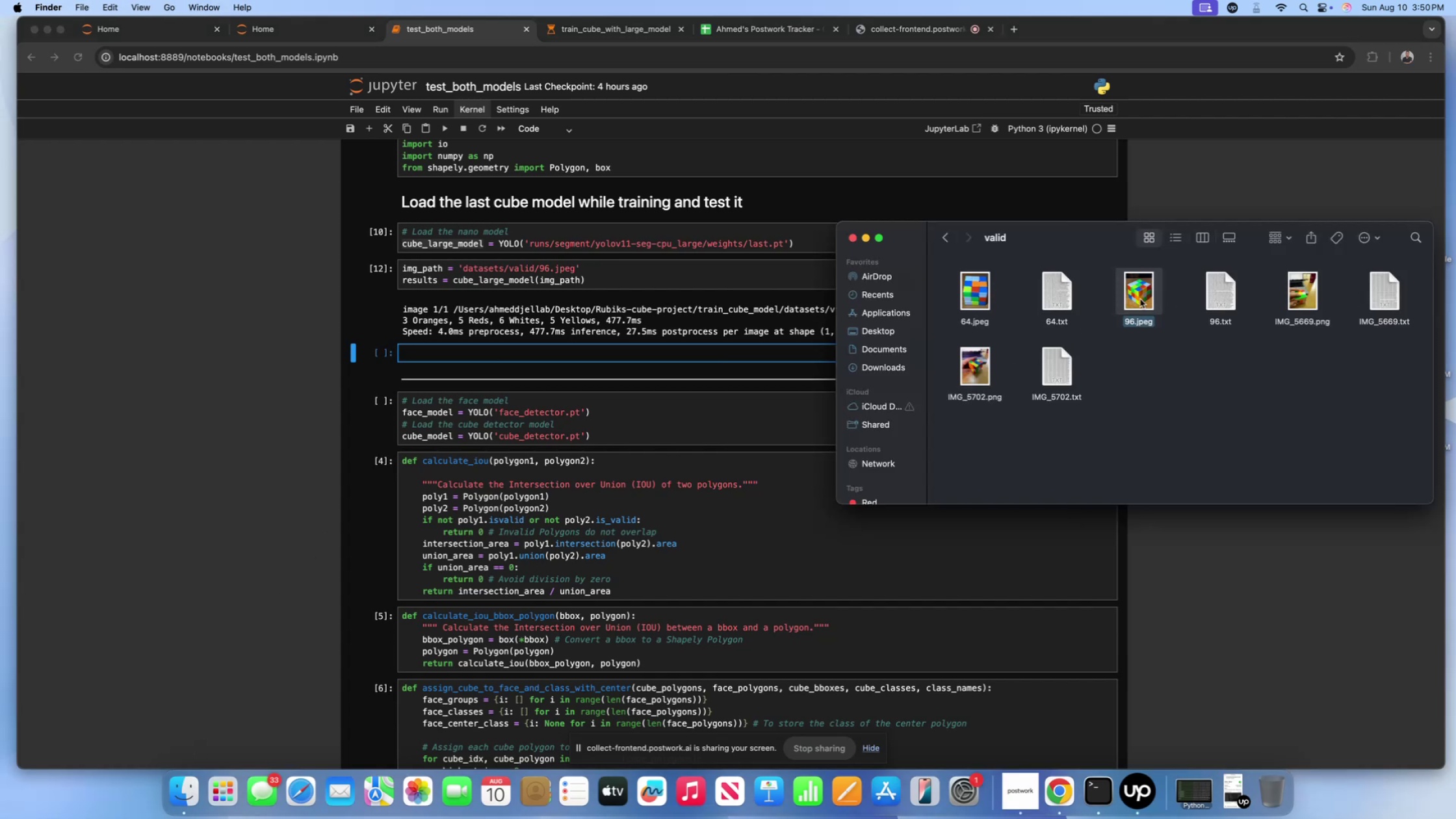 
key(Space)
 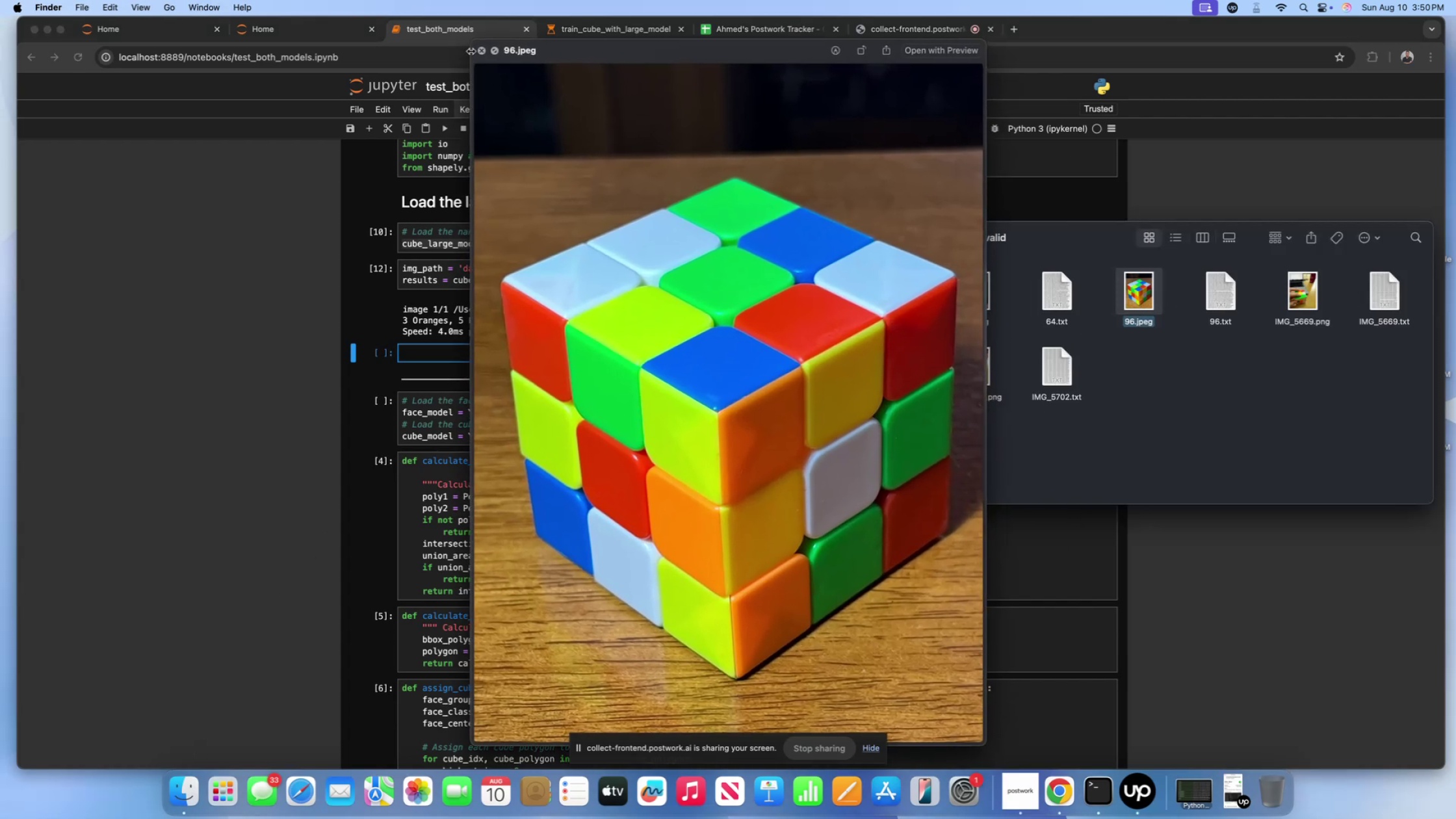 
left_click([482, 53])
 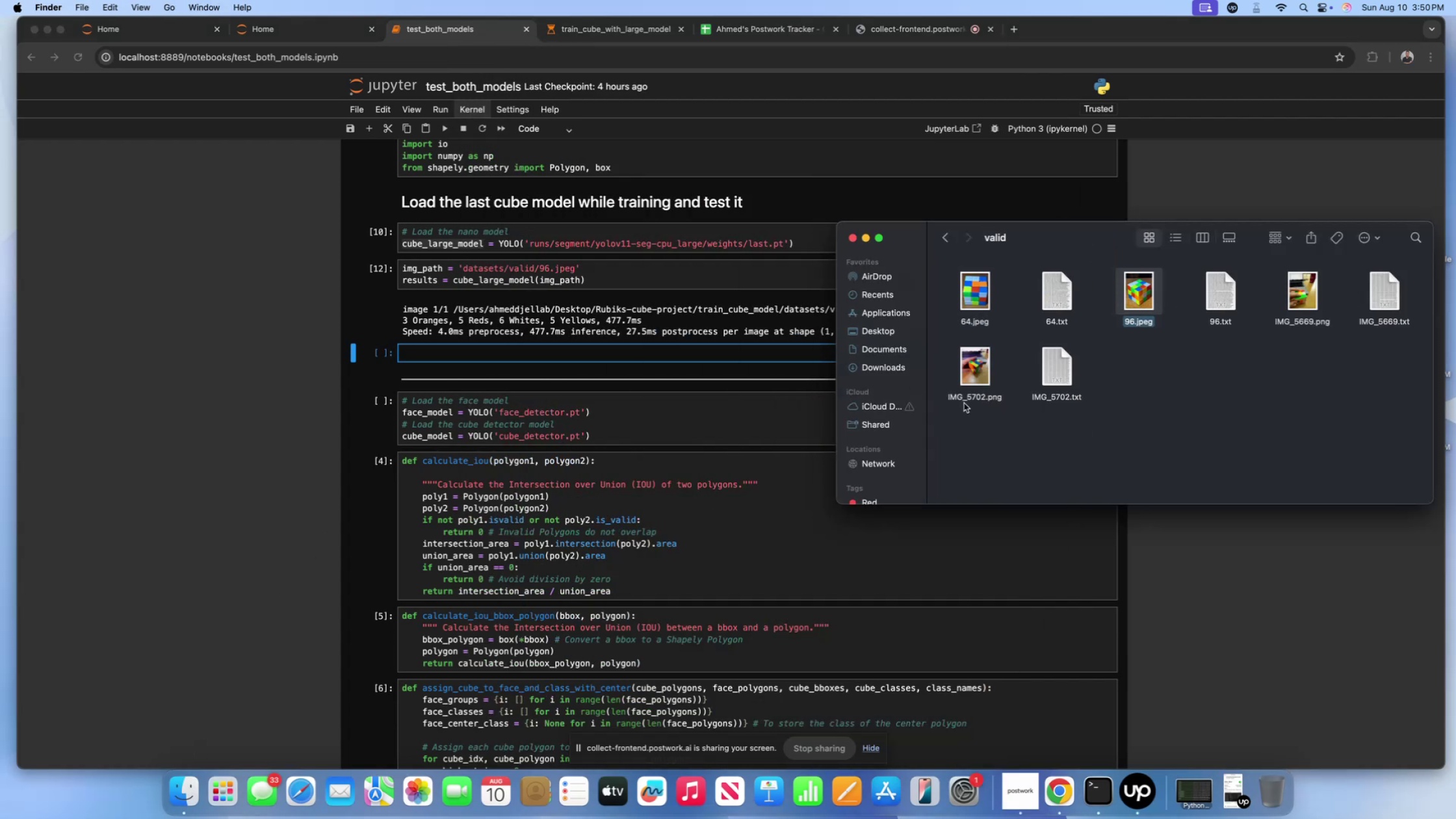 
left_click([962, 373])
 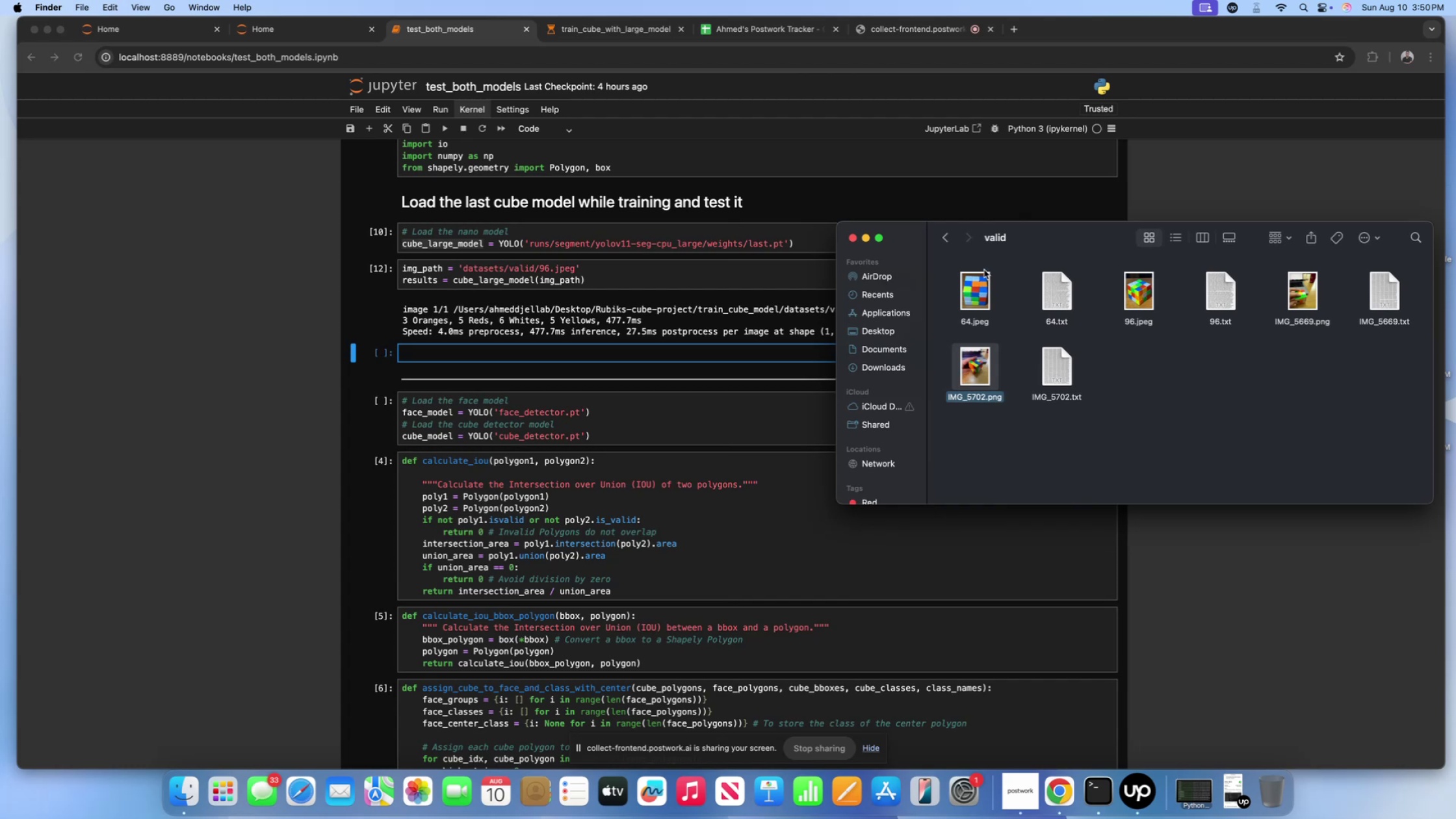 
left_click([980, 287])
 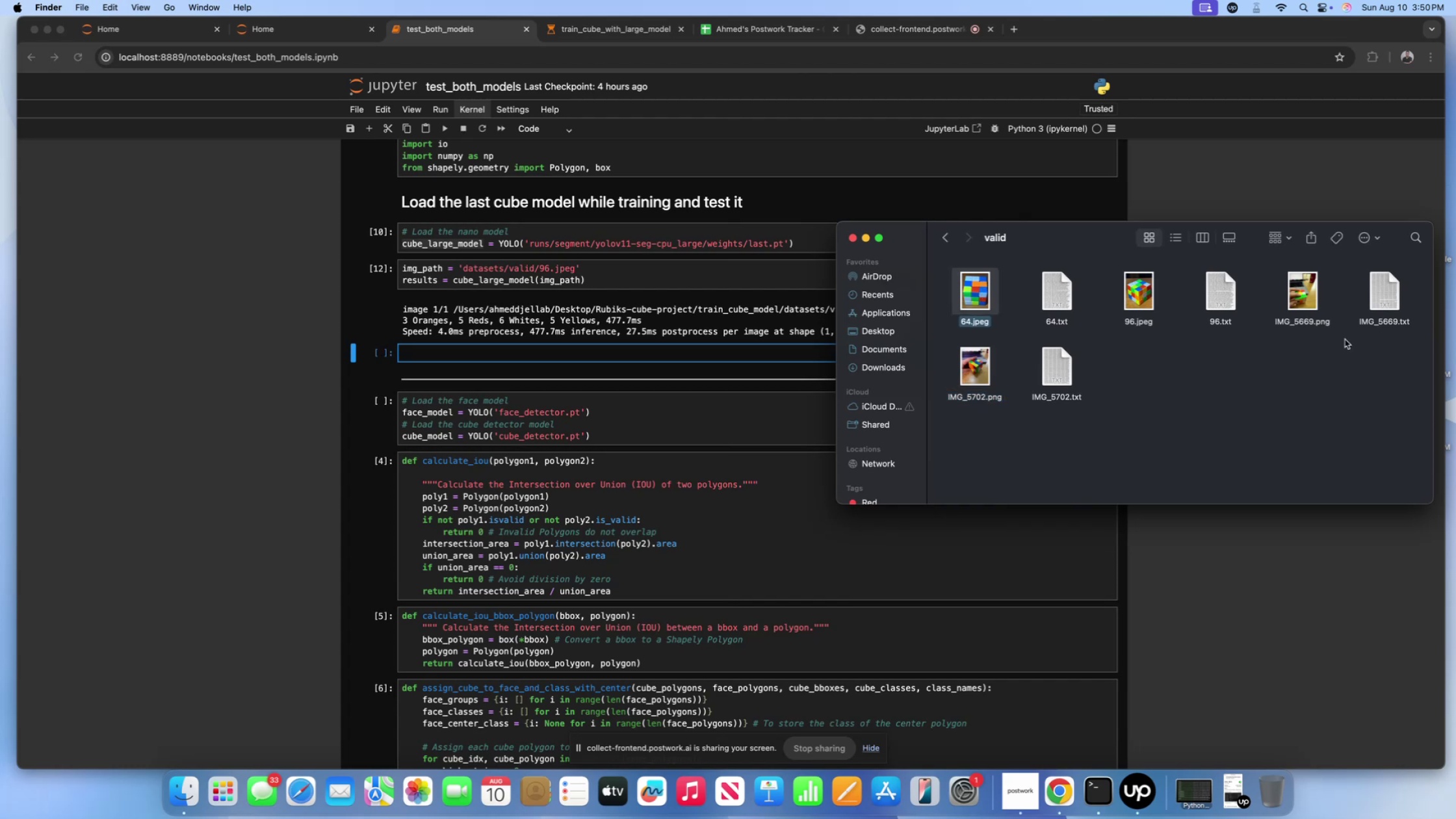 
key(Control+ControlLeft)
 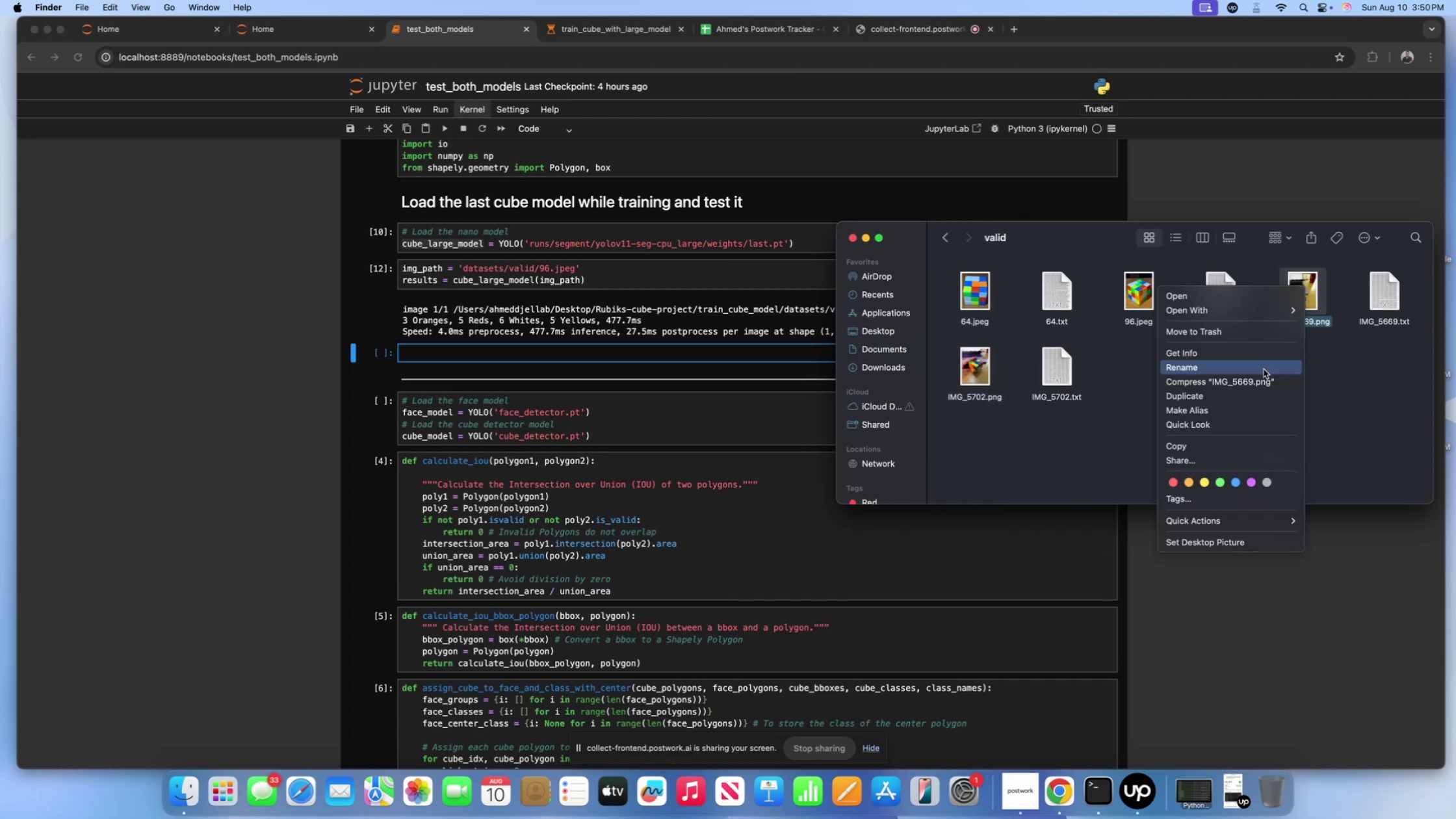 
left_click([1260, 365])
 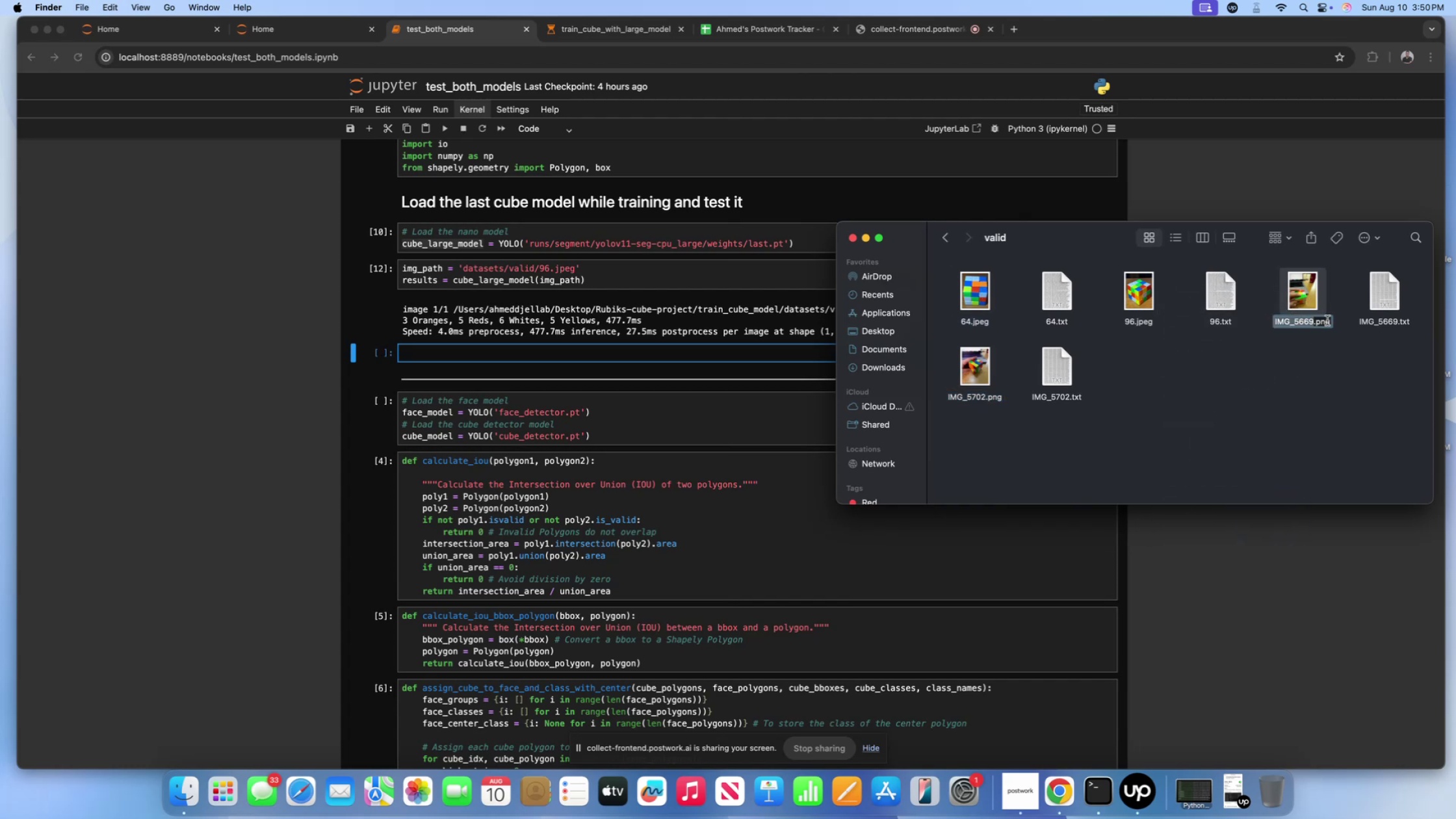 
left_click([1327, 320])
 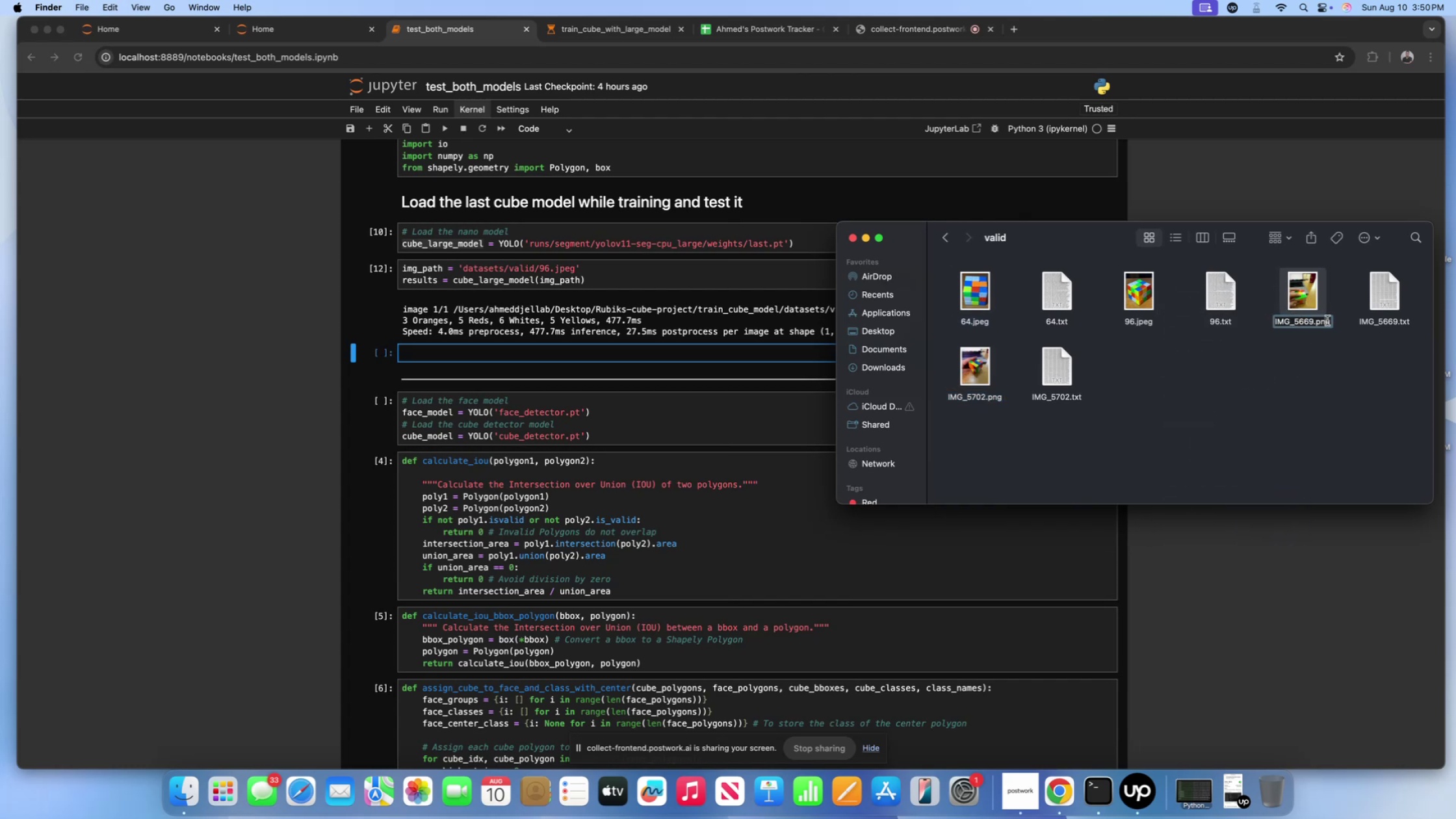 
key(Meta+A)
 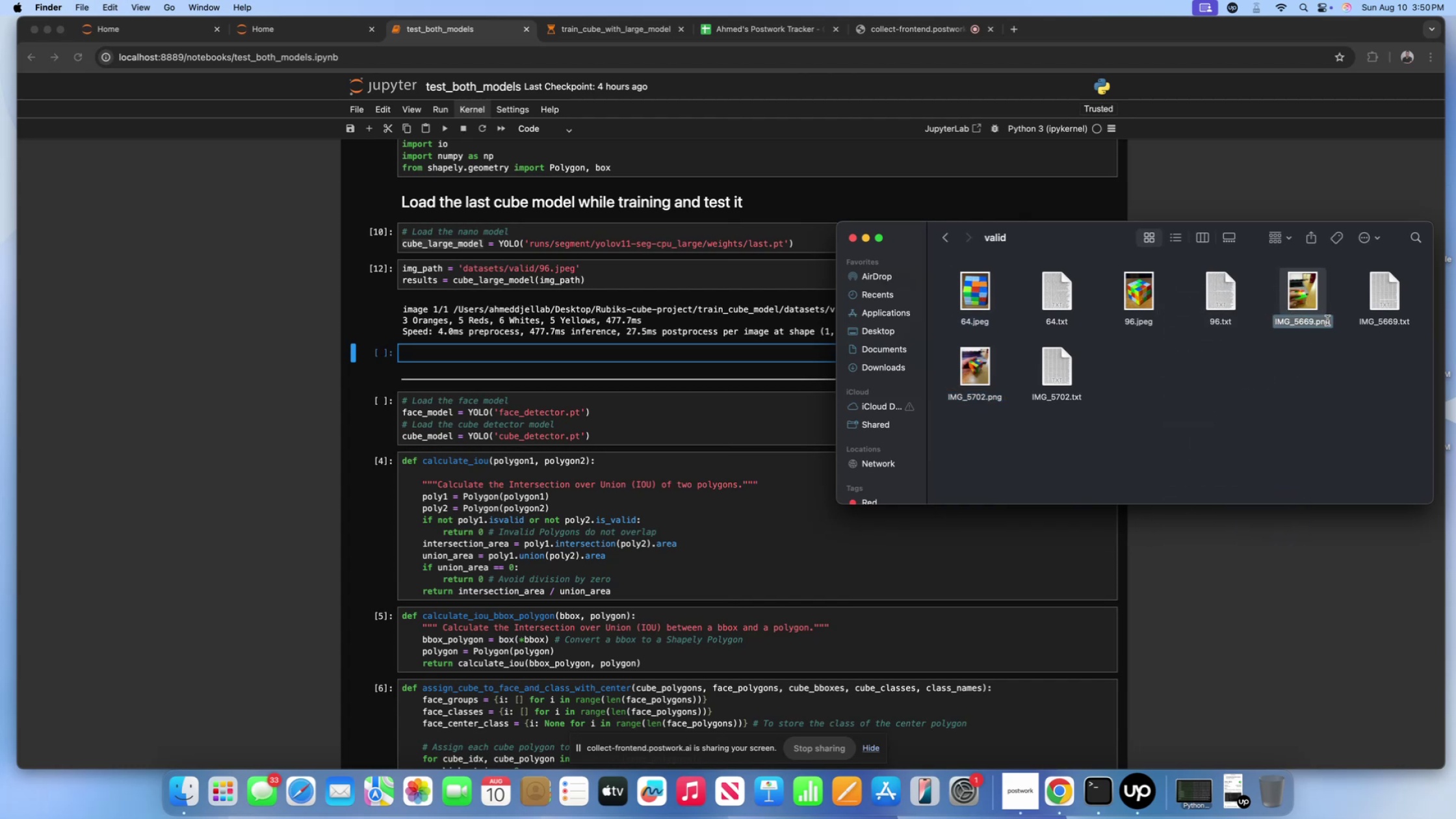 
key(Meta+C)
 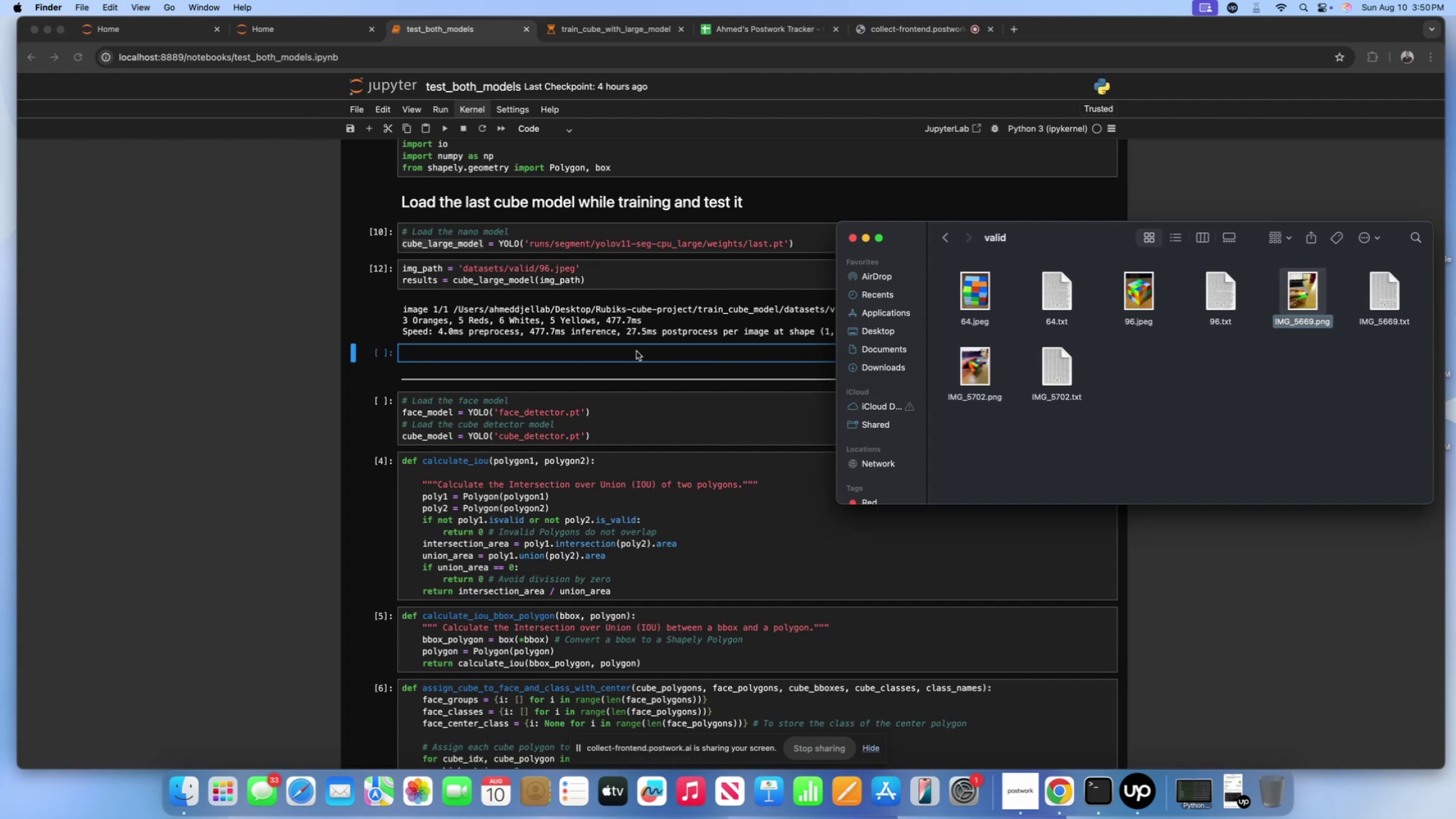 
left_click([549, 325])
 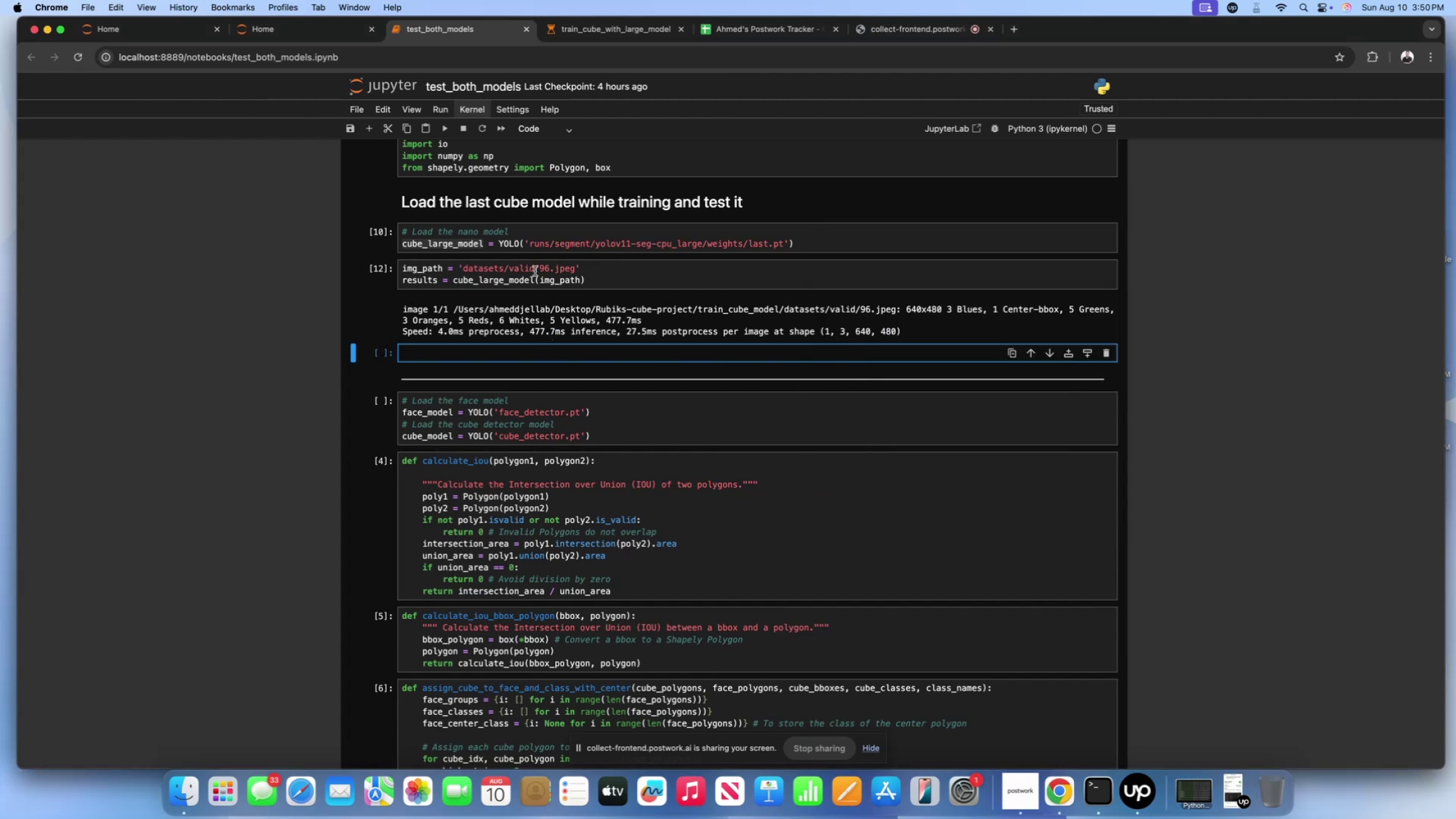 
left_click([575, 270])
 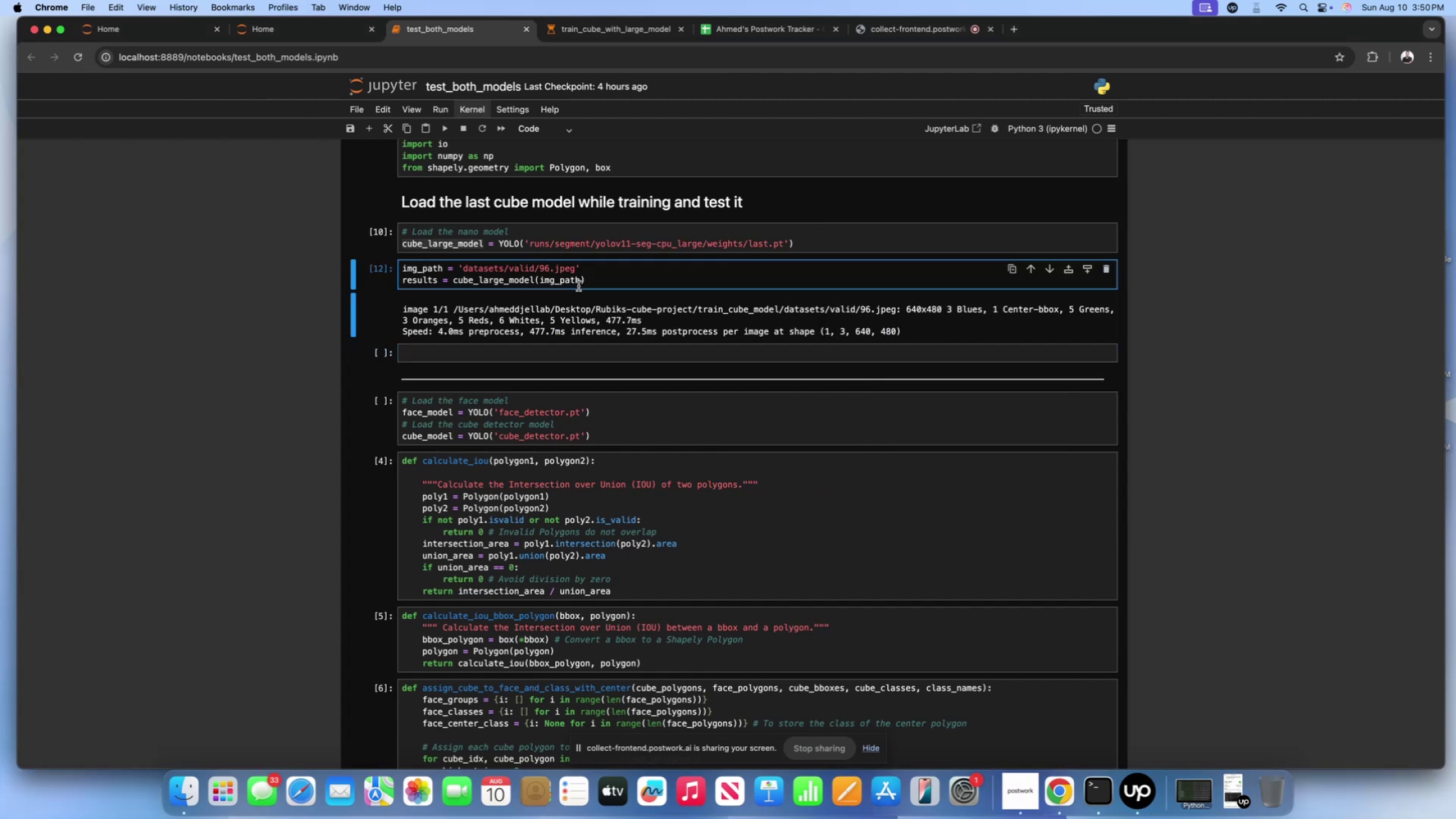 
key(Backspace)
 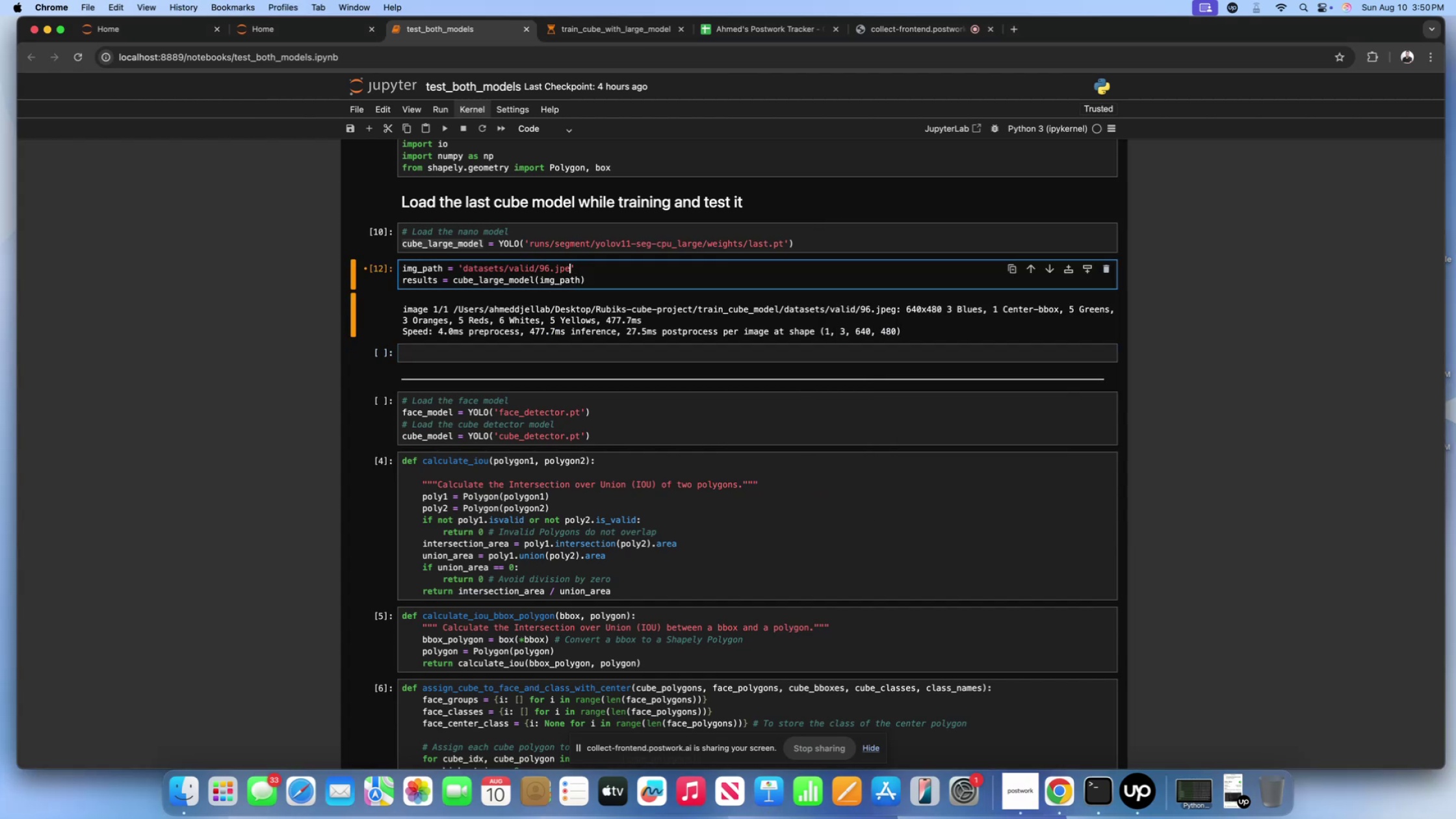 
key(Backspace)
 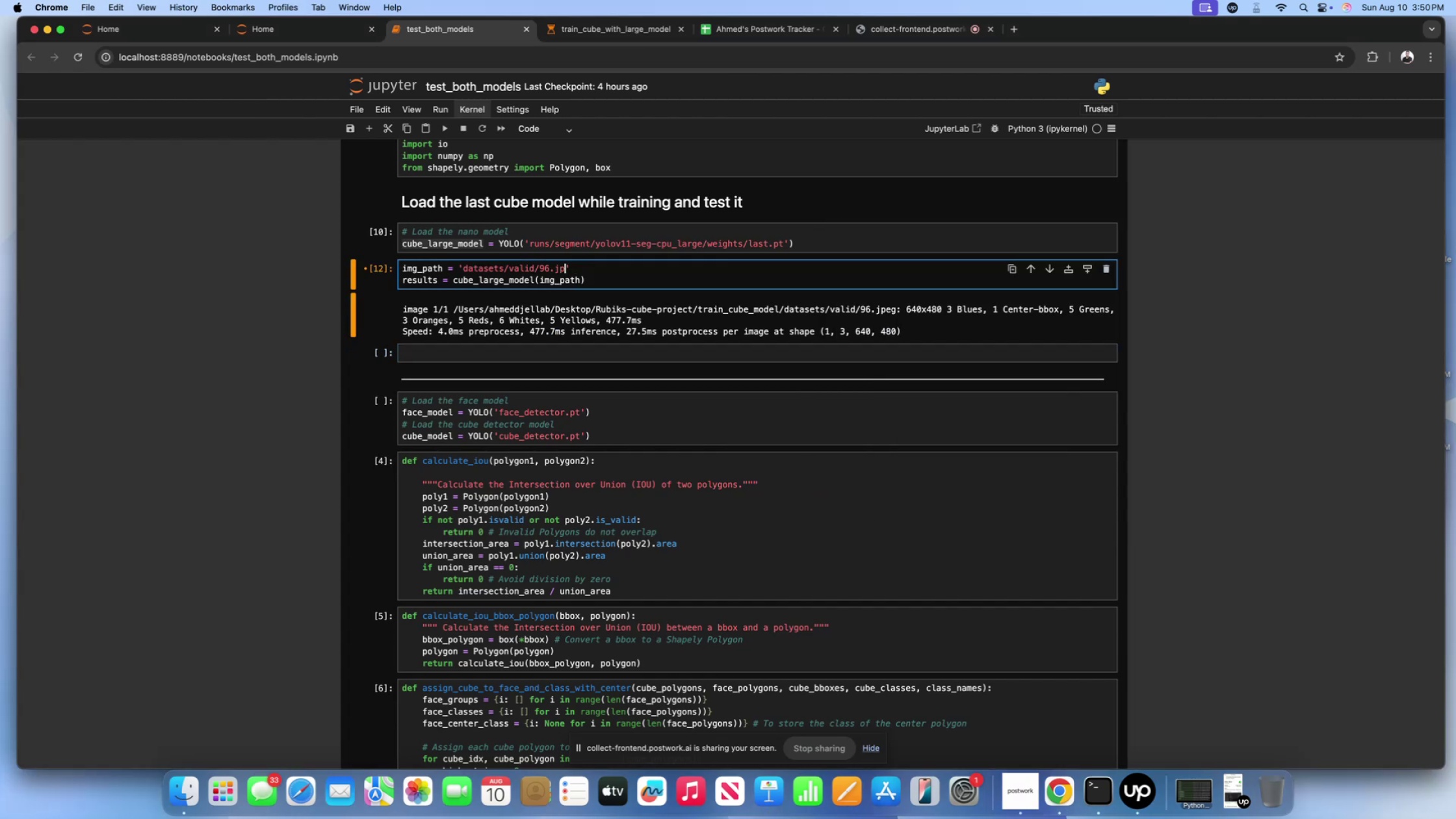 
key(Backspace)
 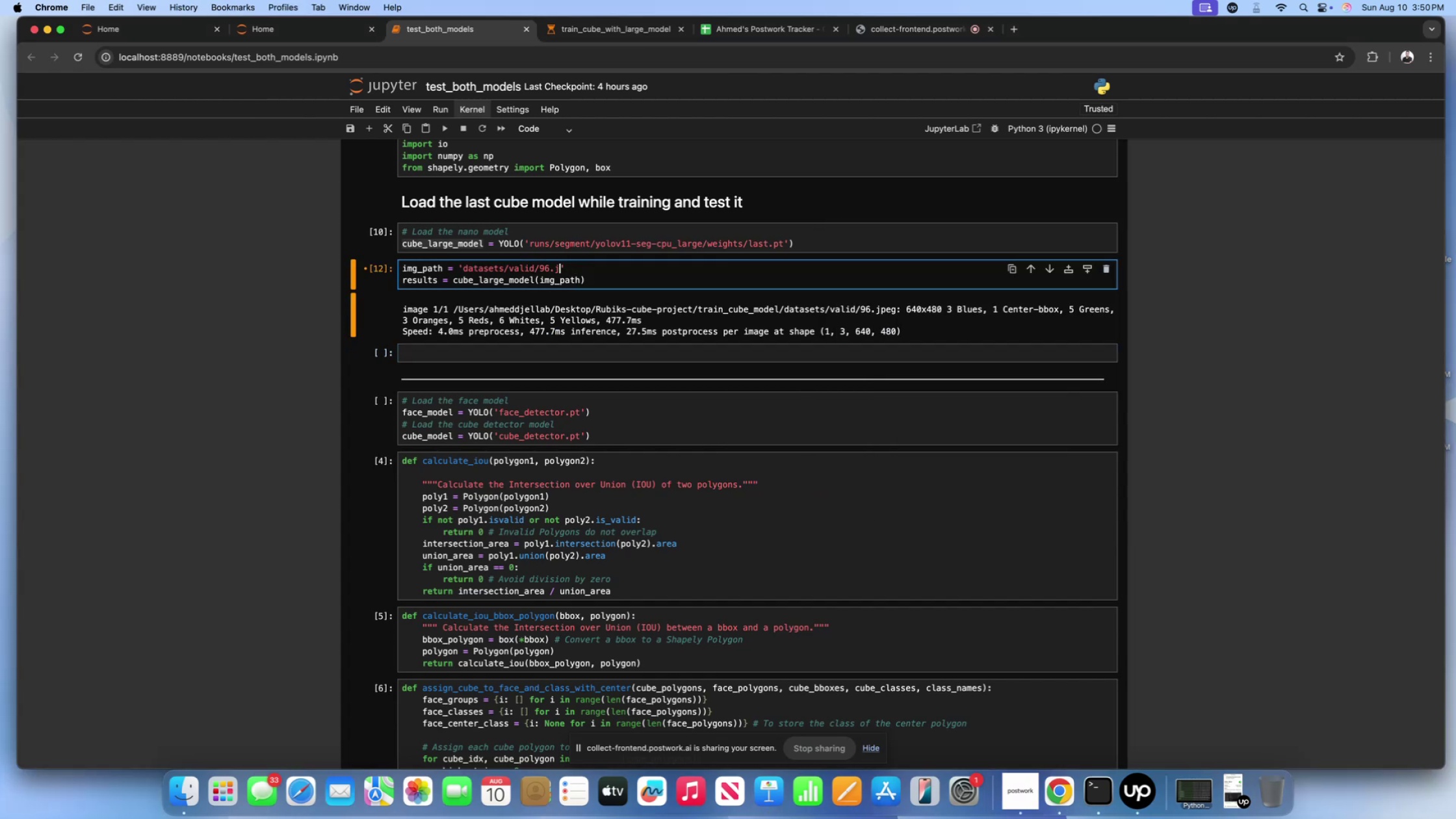 
key(Backspace)
 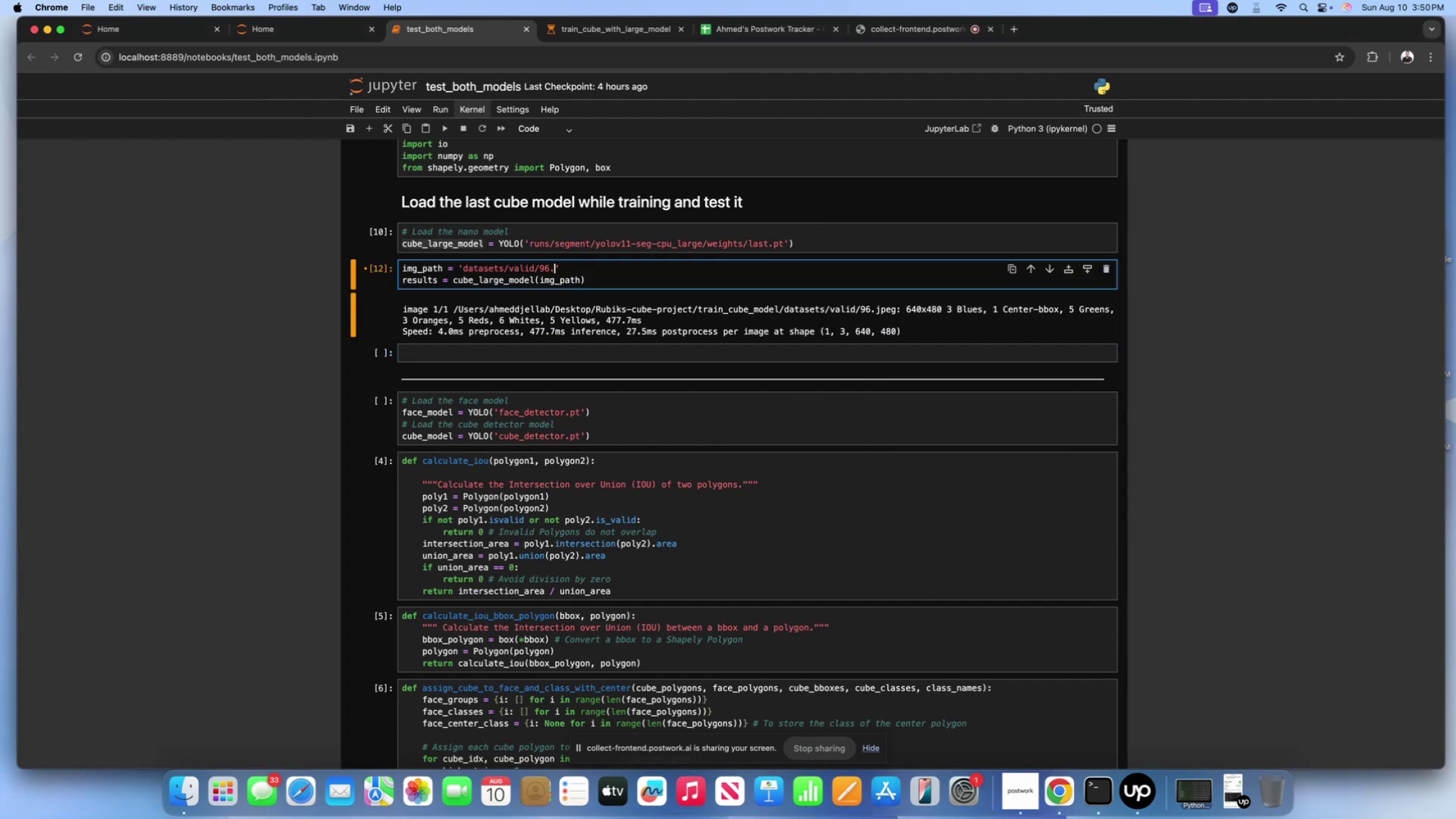 
key(Backspace)
 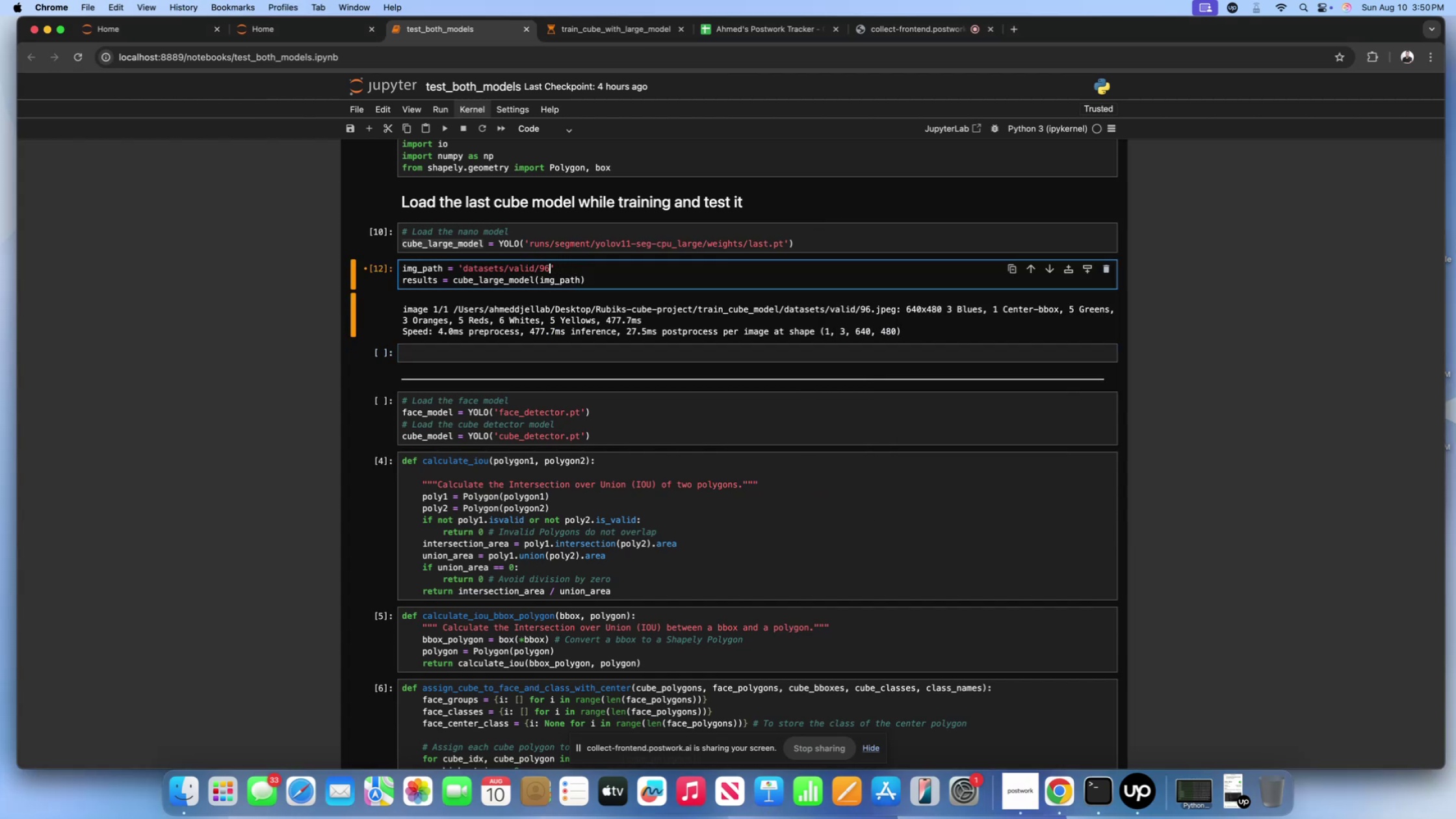 
key(Backspace)
 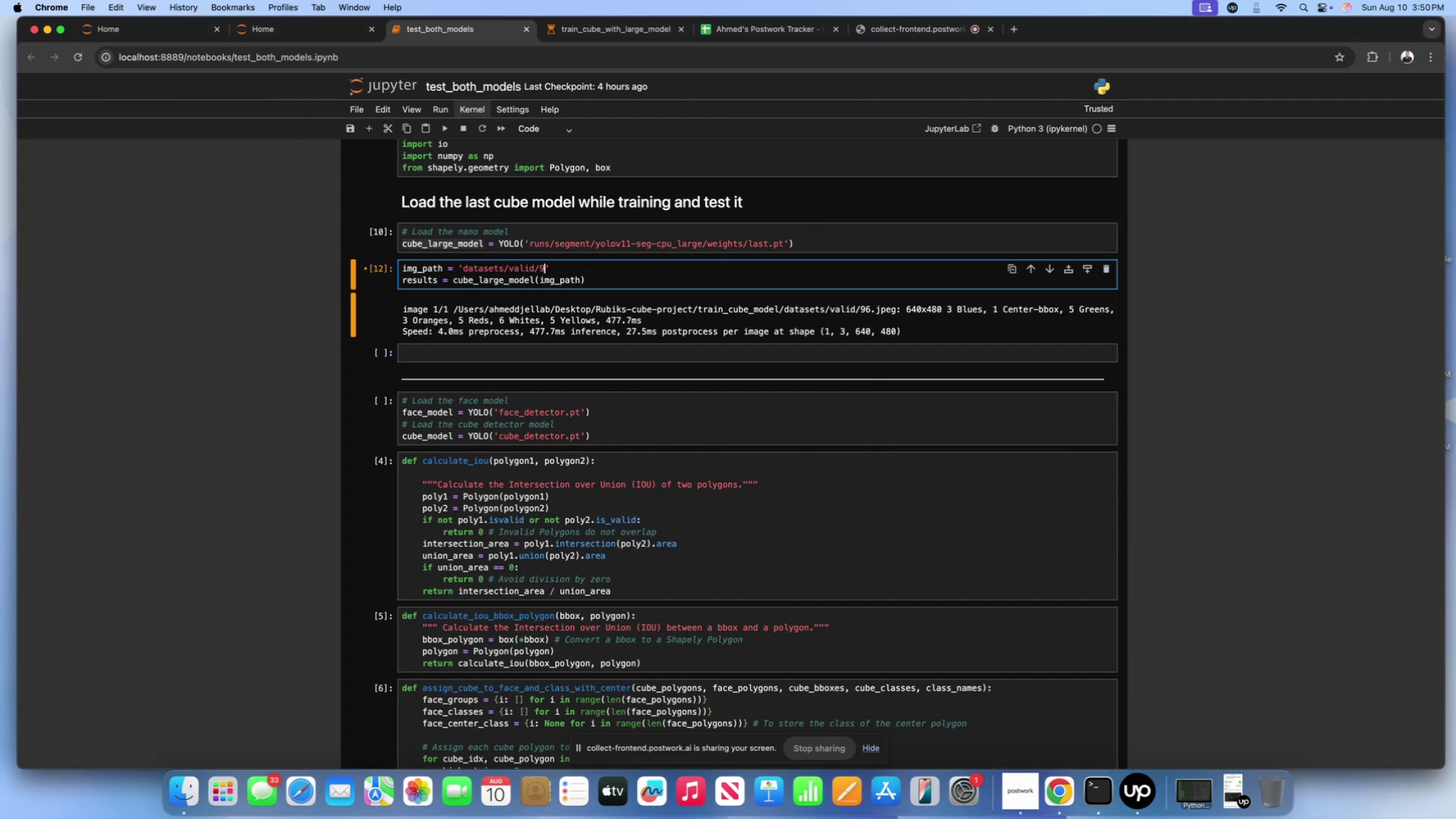 
key(Backspace)
 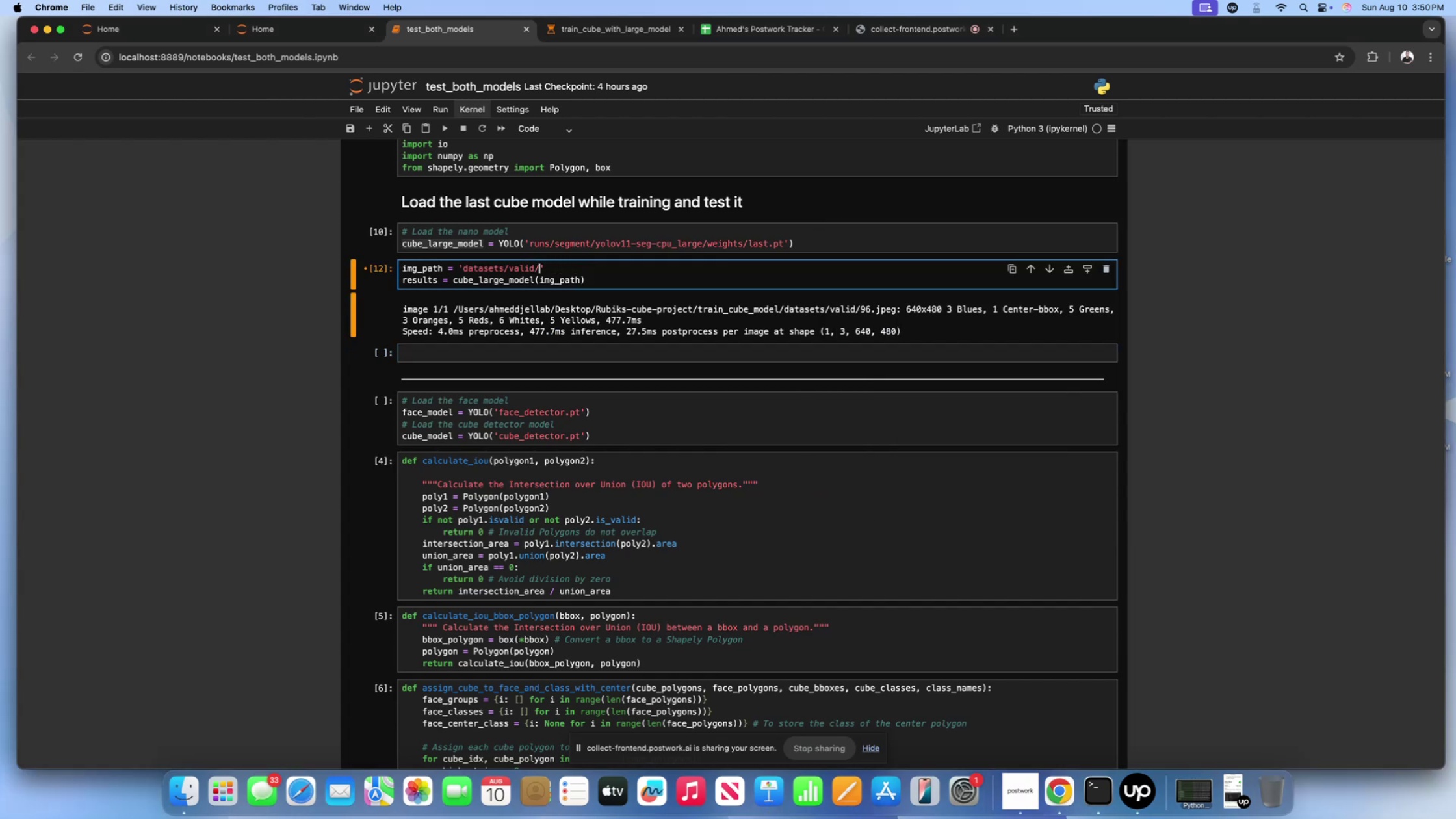 
key(Meta+V)
 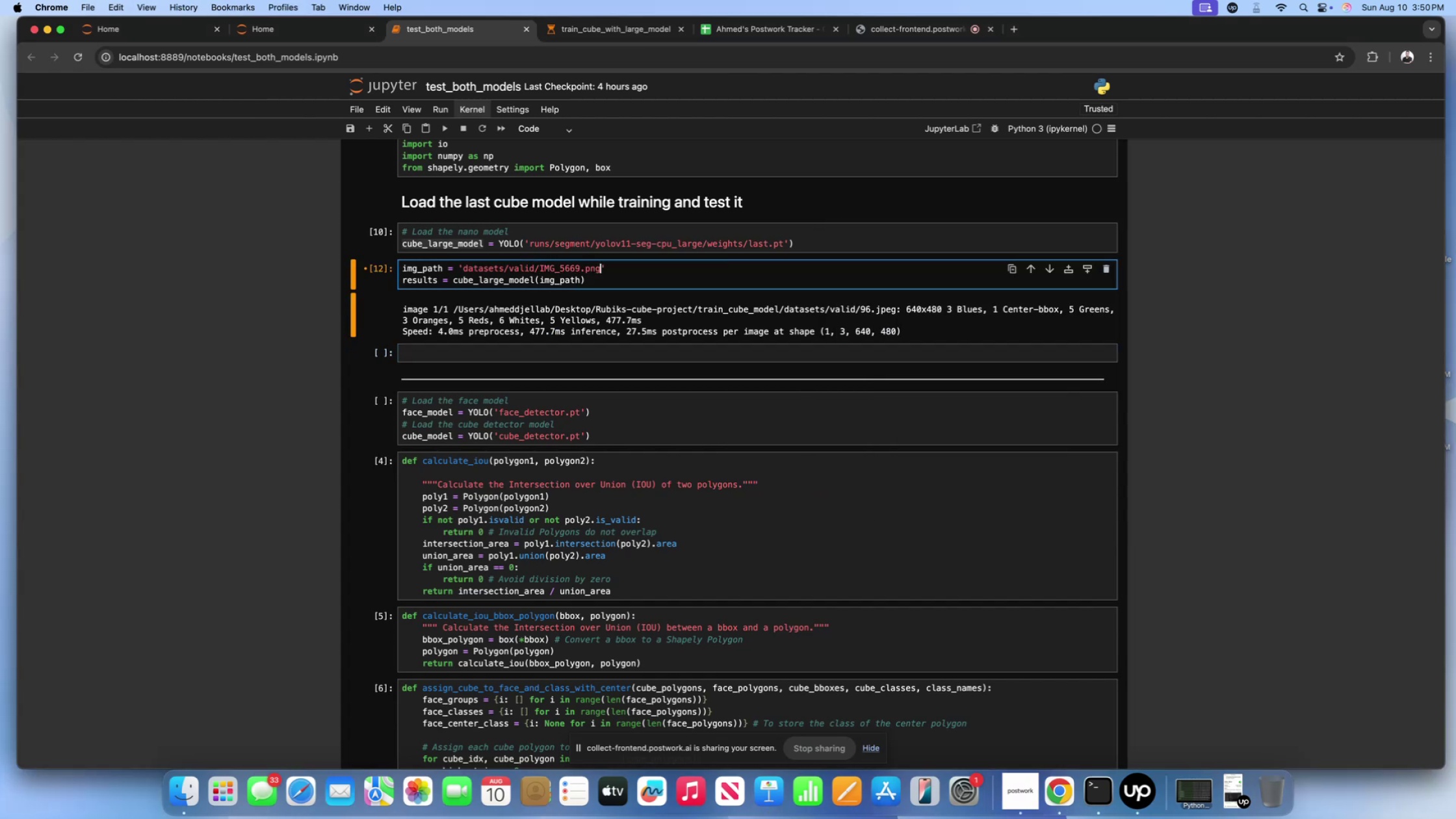 
key(Shift+Enter)
 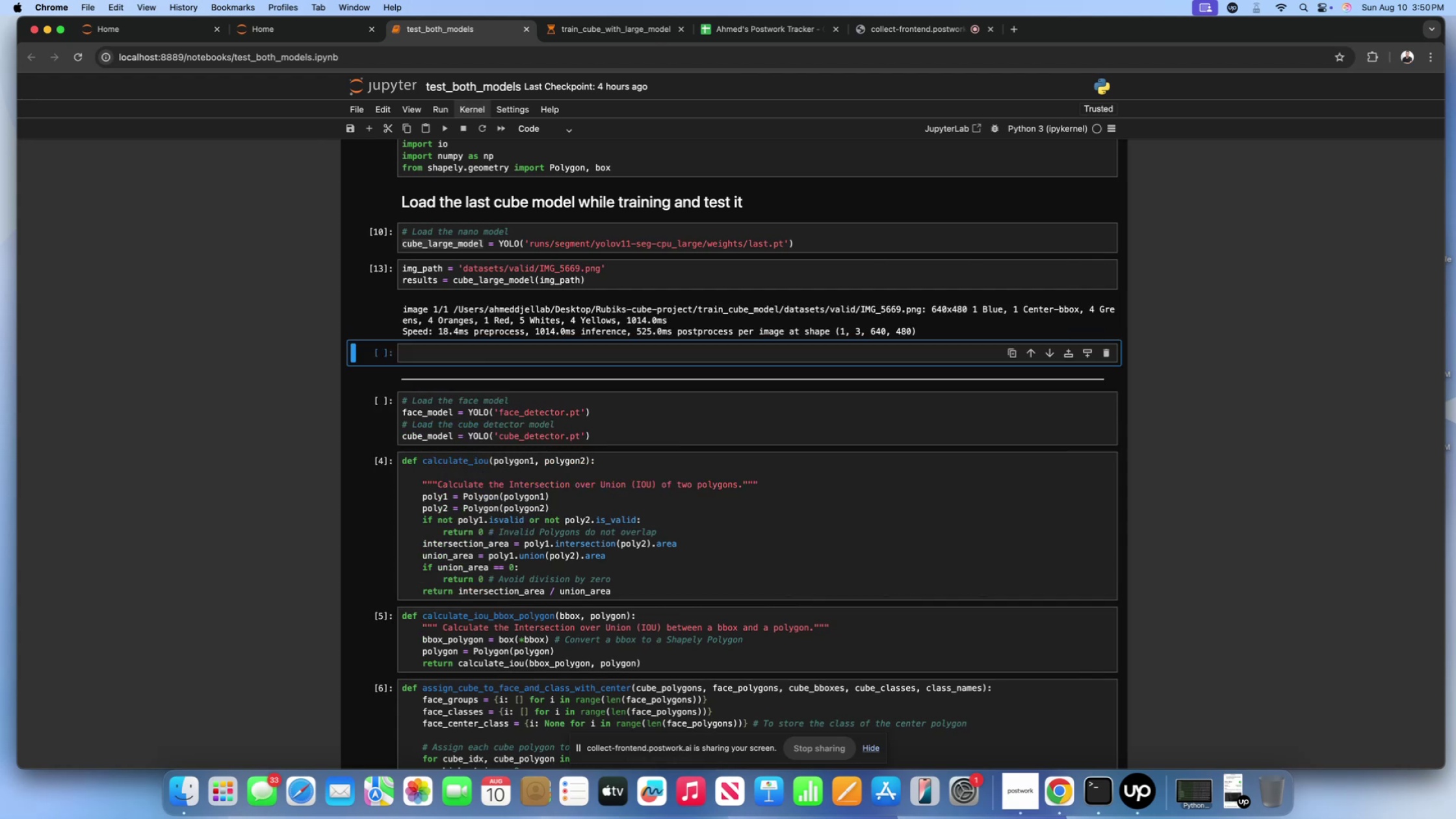 
scroll: coordinate [578, 286], scroll_direction: down, amount: 4.0
 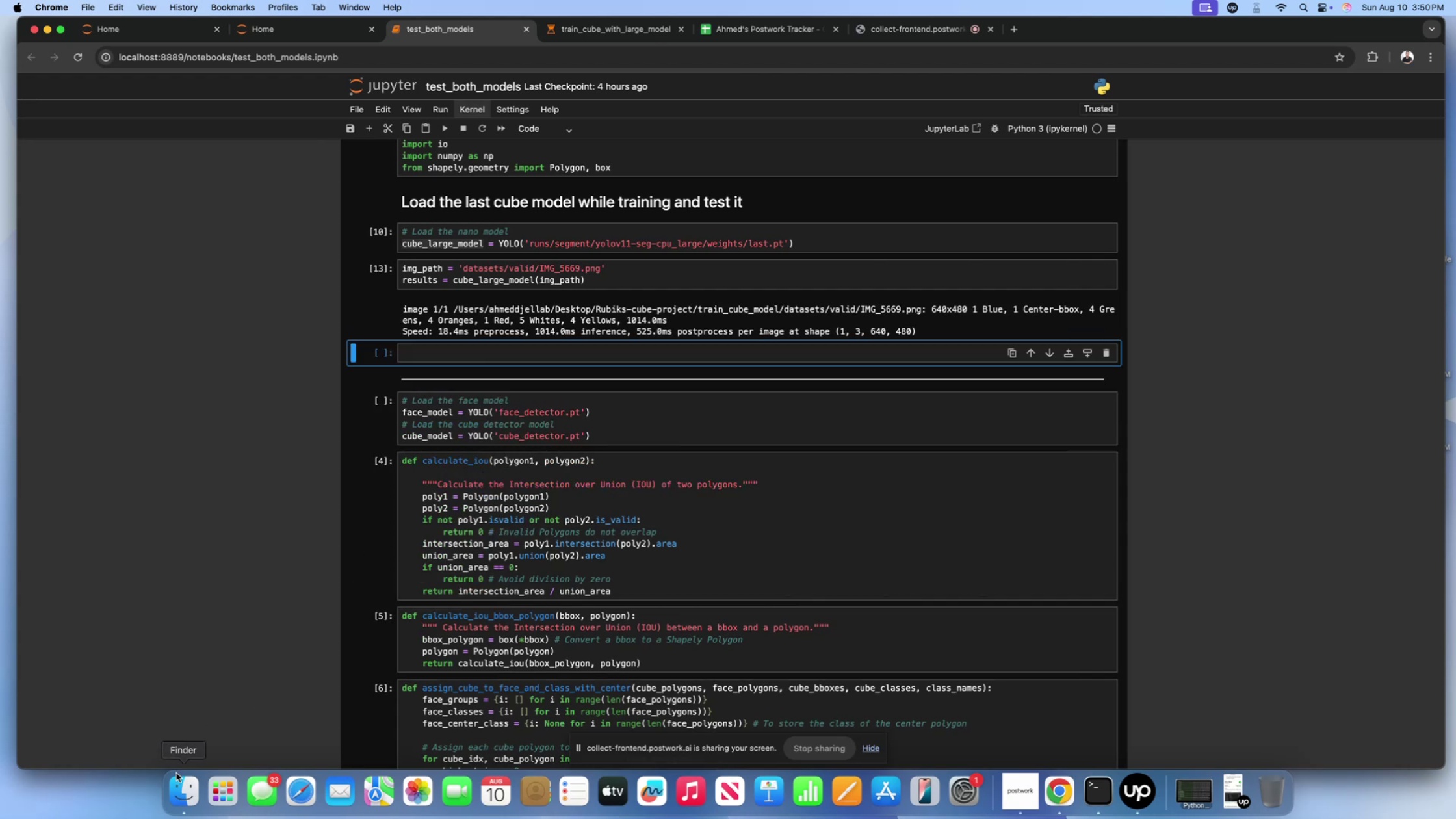 
left_click([176, 781])
 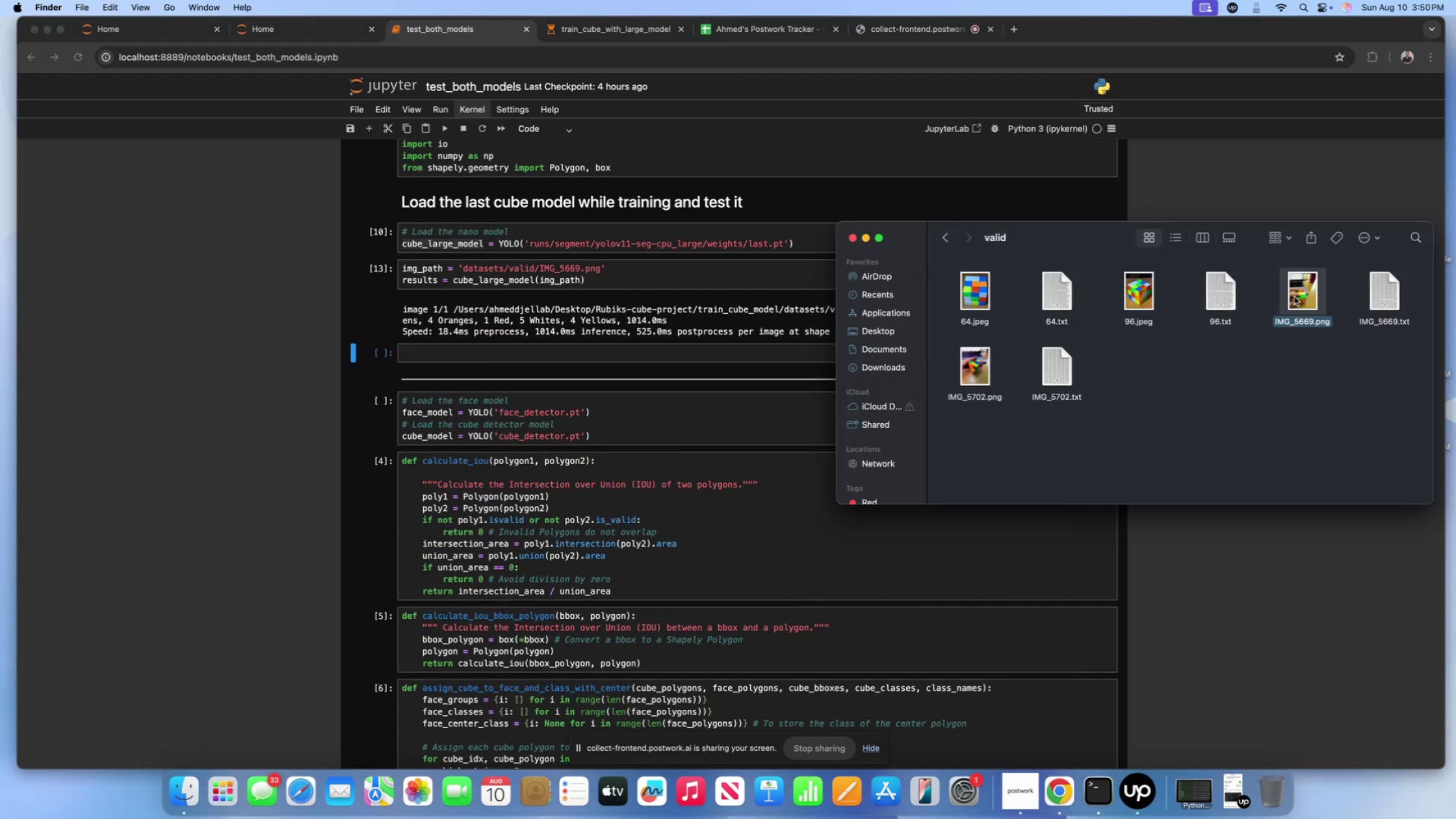 
key(Space)
 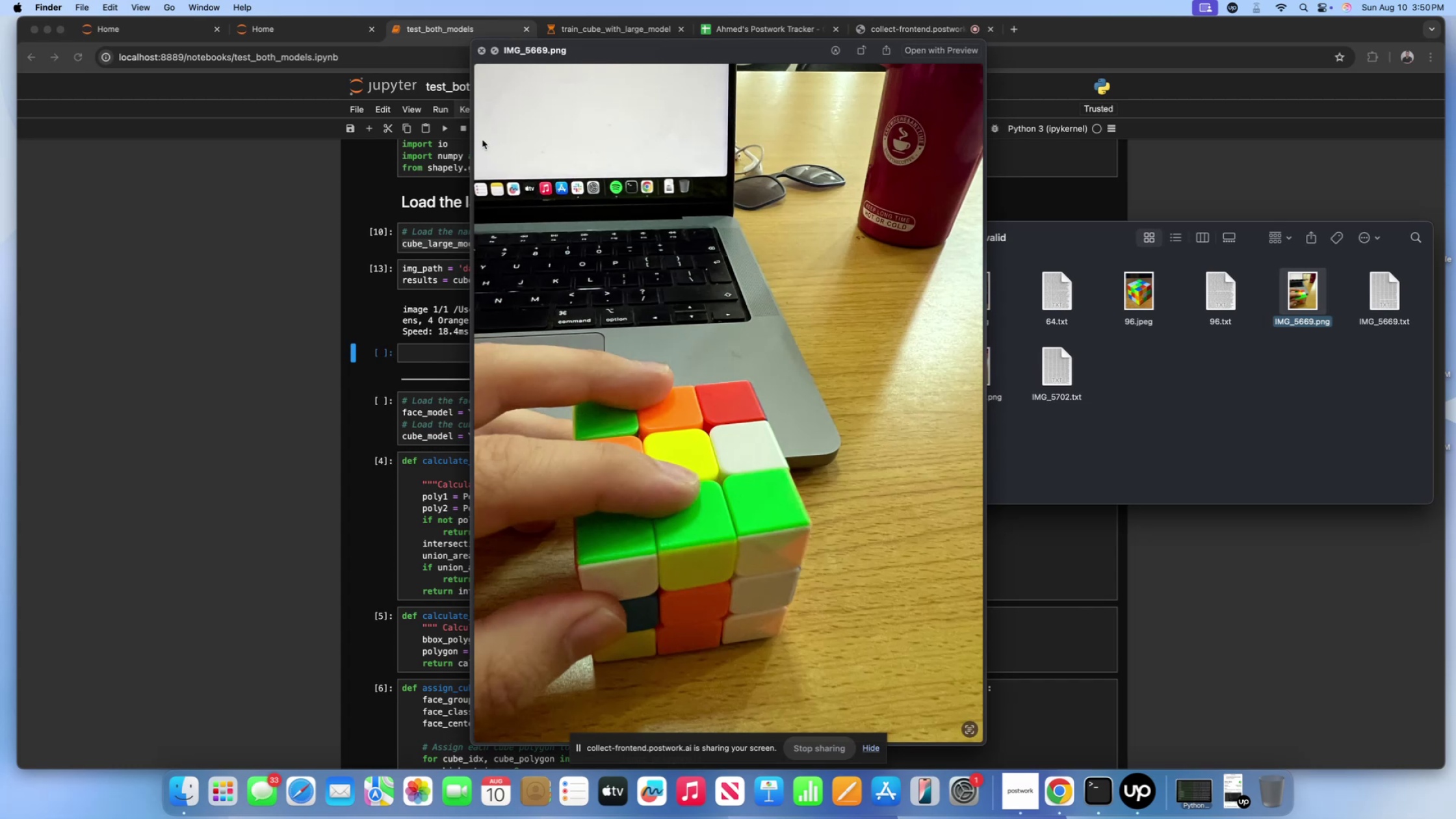 
left_click([480, 48])
 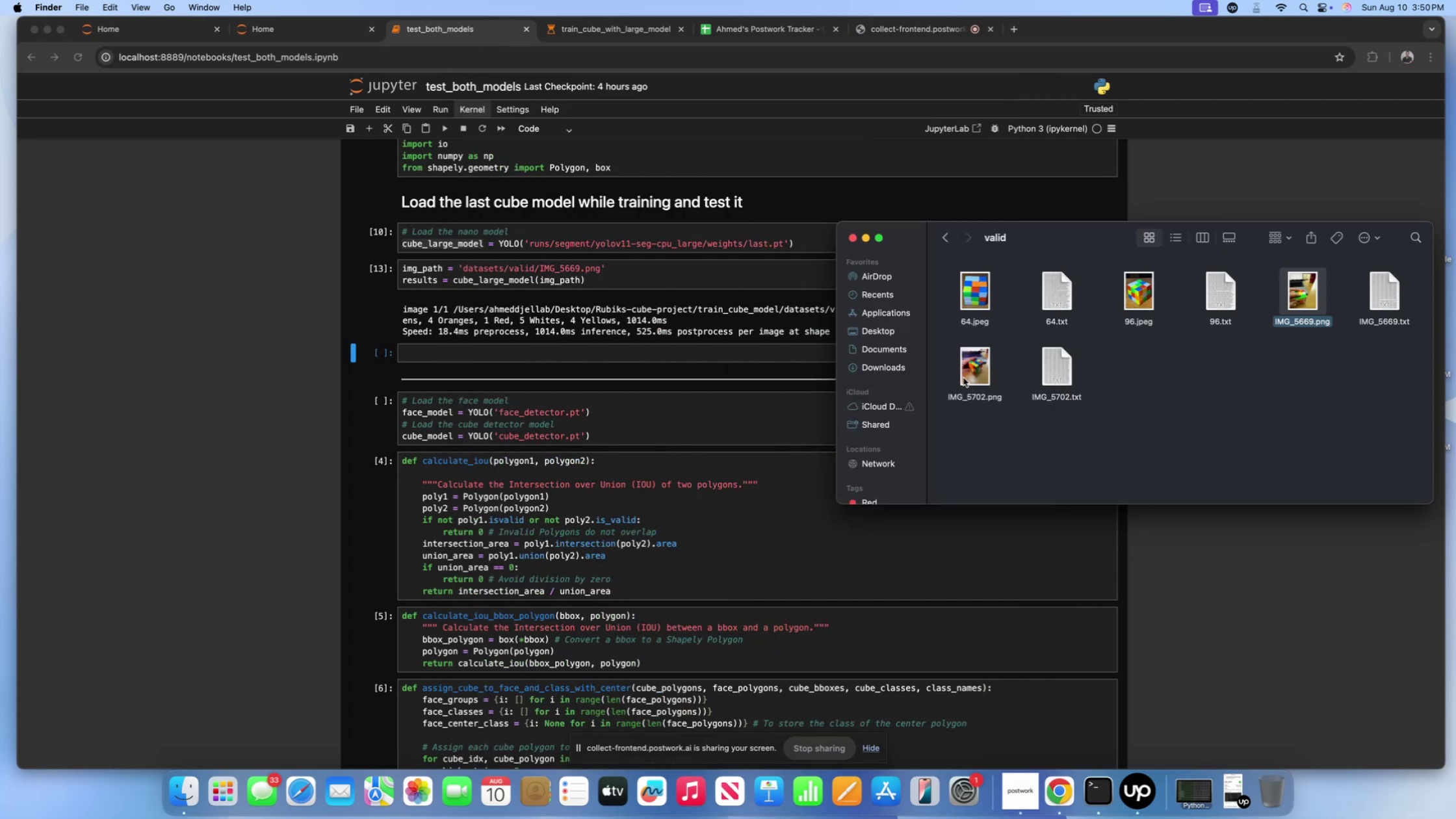 
left_click([981, 369])
 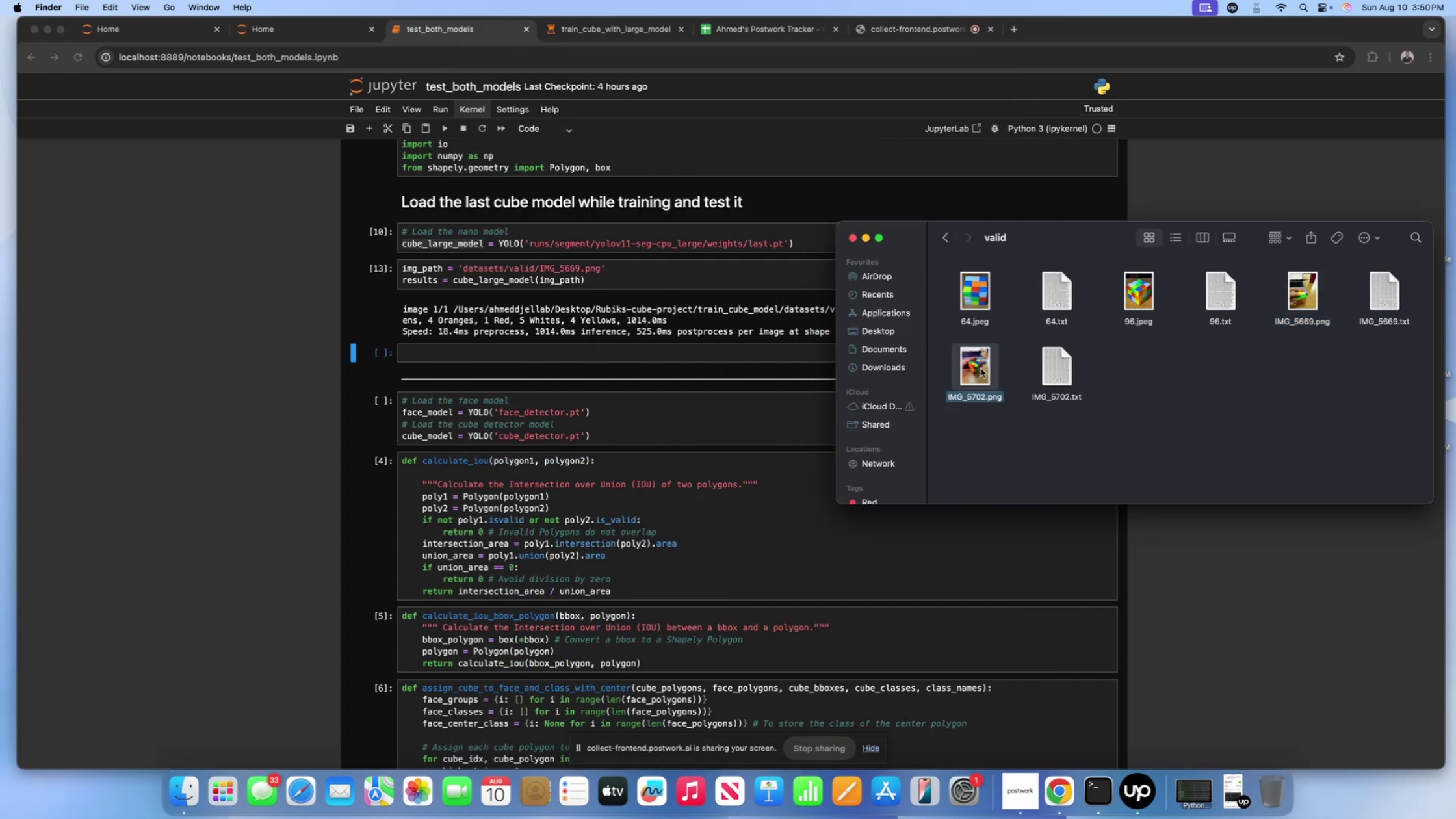 
key(Space)
 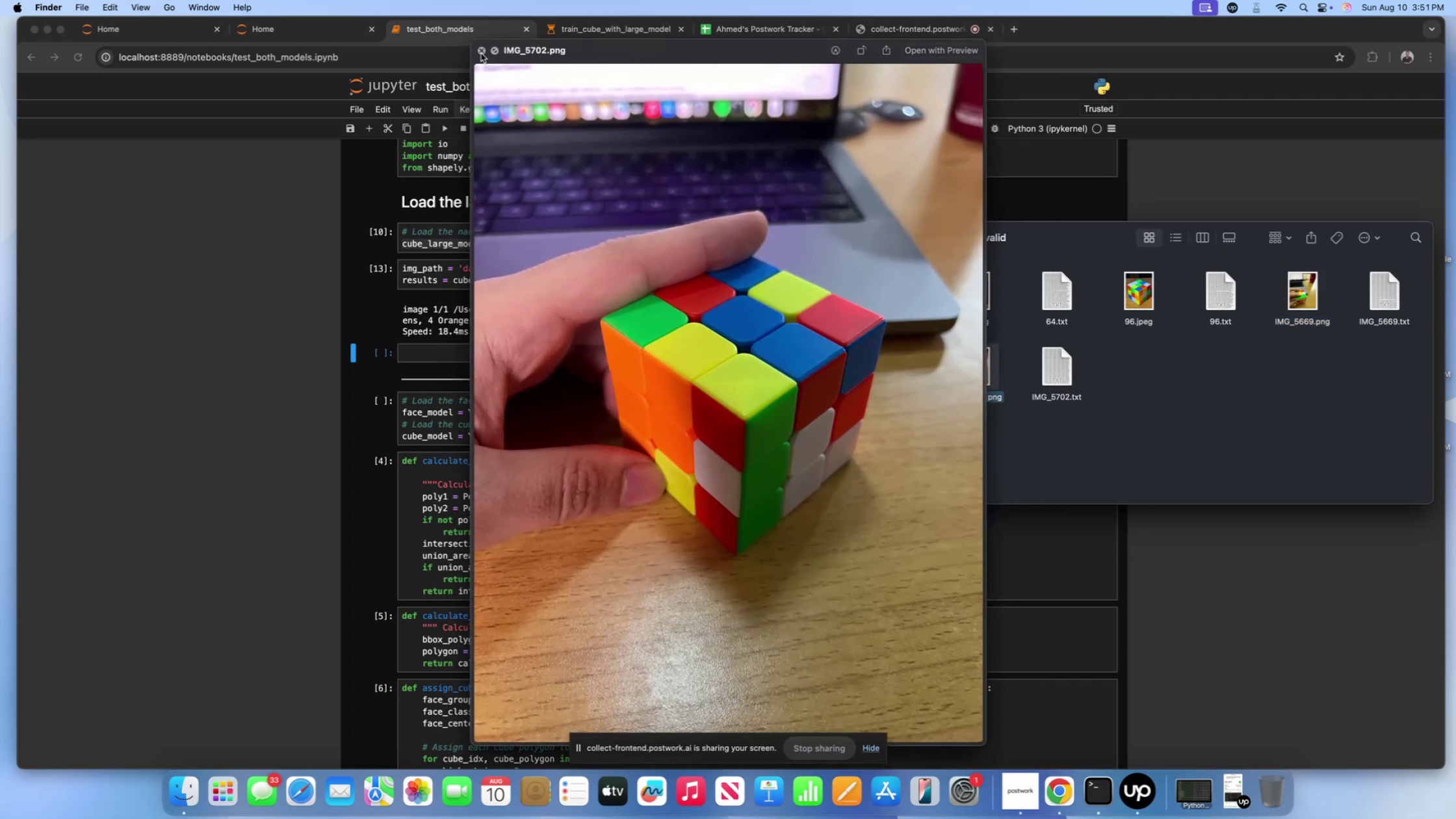 
left_click([481, 53])
 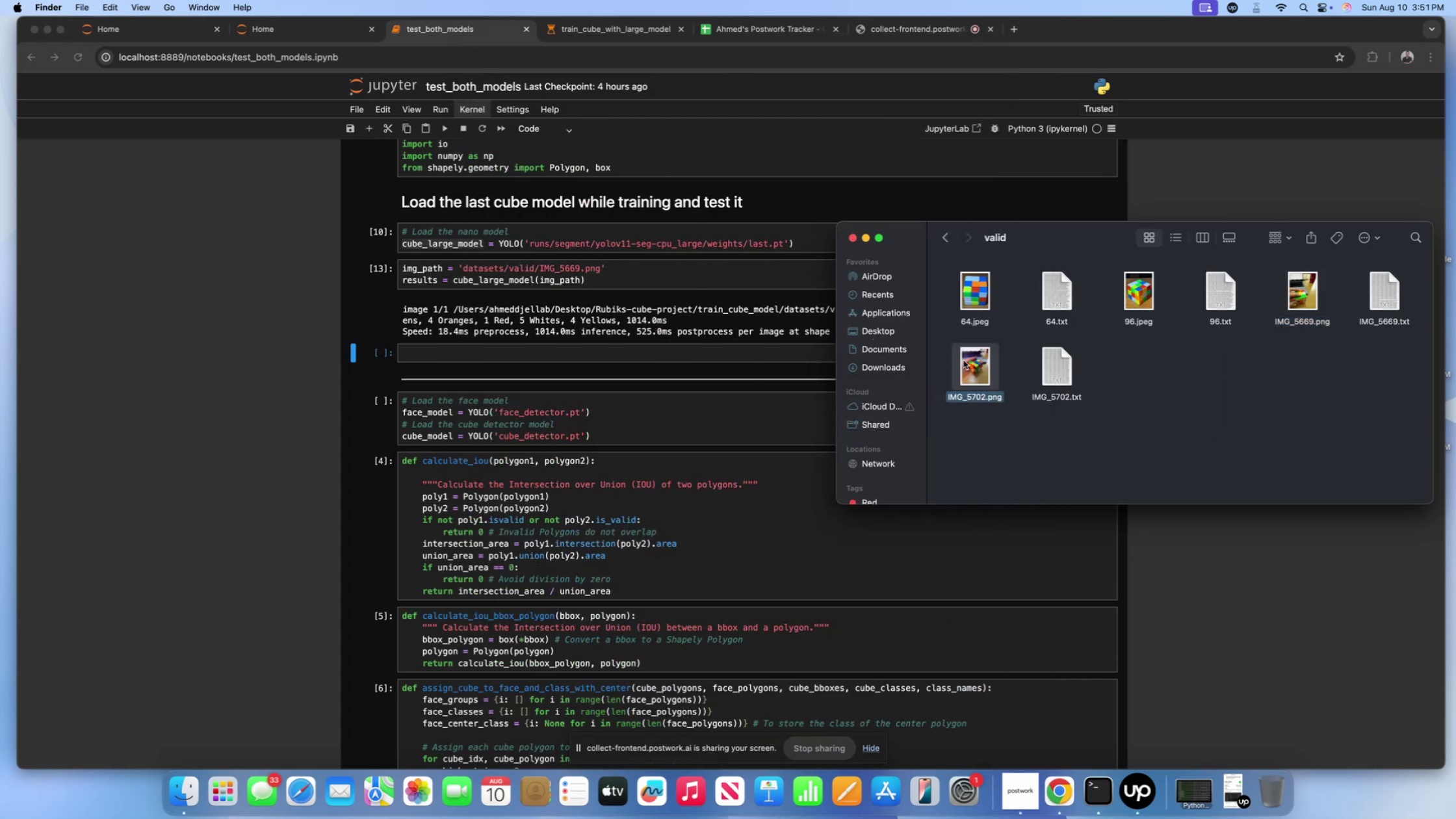 
key(Control+ControlLeft)
 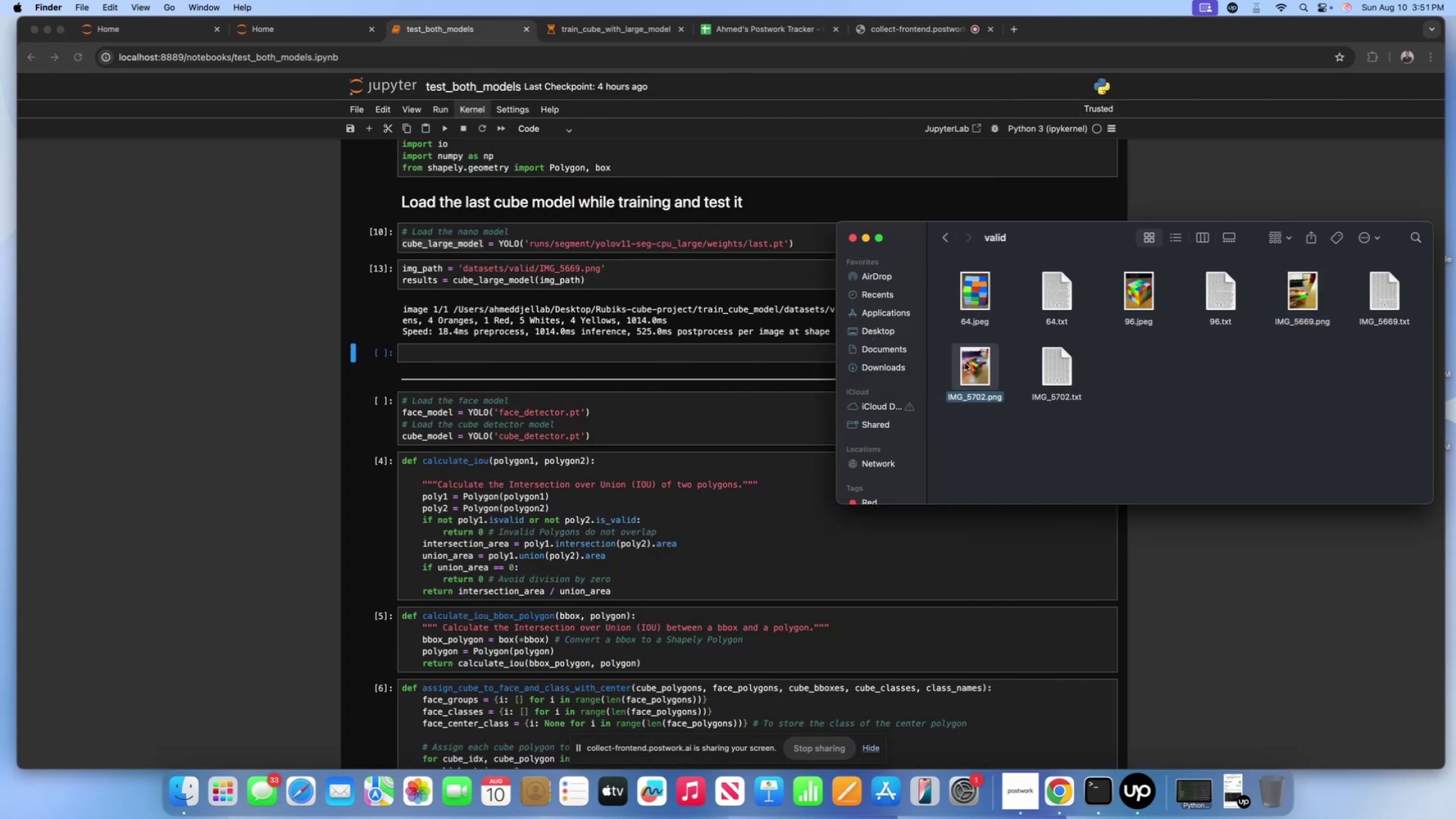 
left_click([965, 363])
 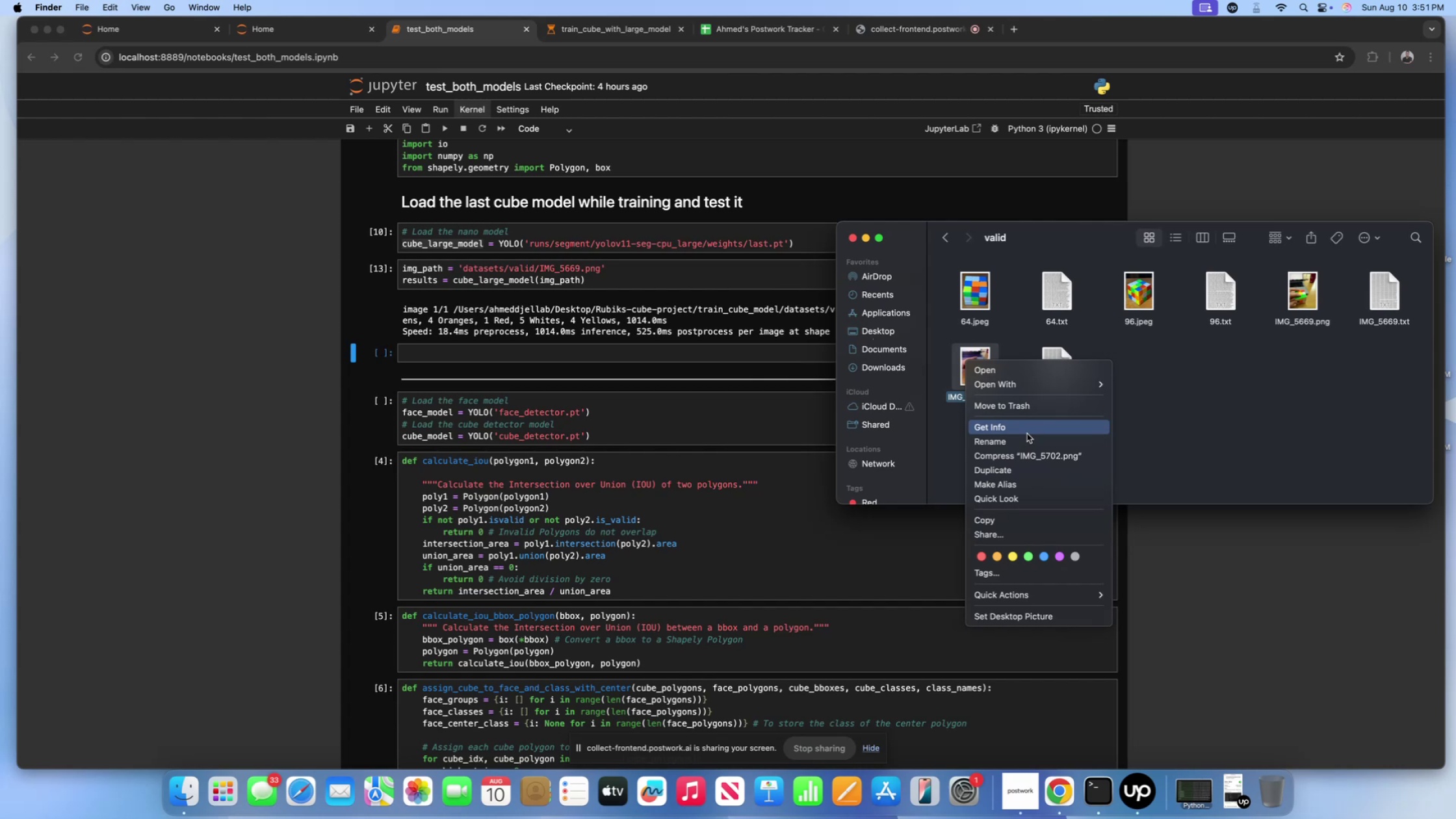 
left_click([1026, 441])
 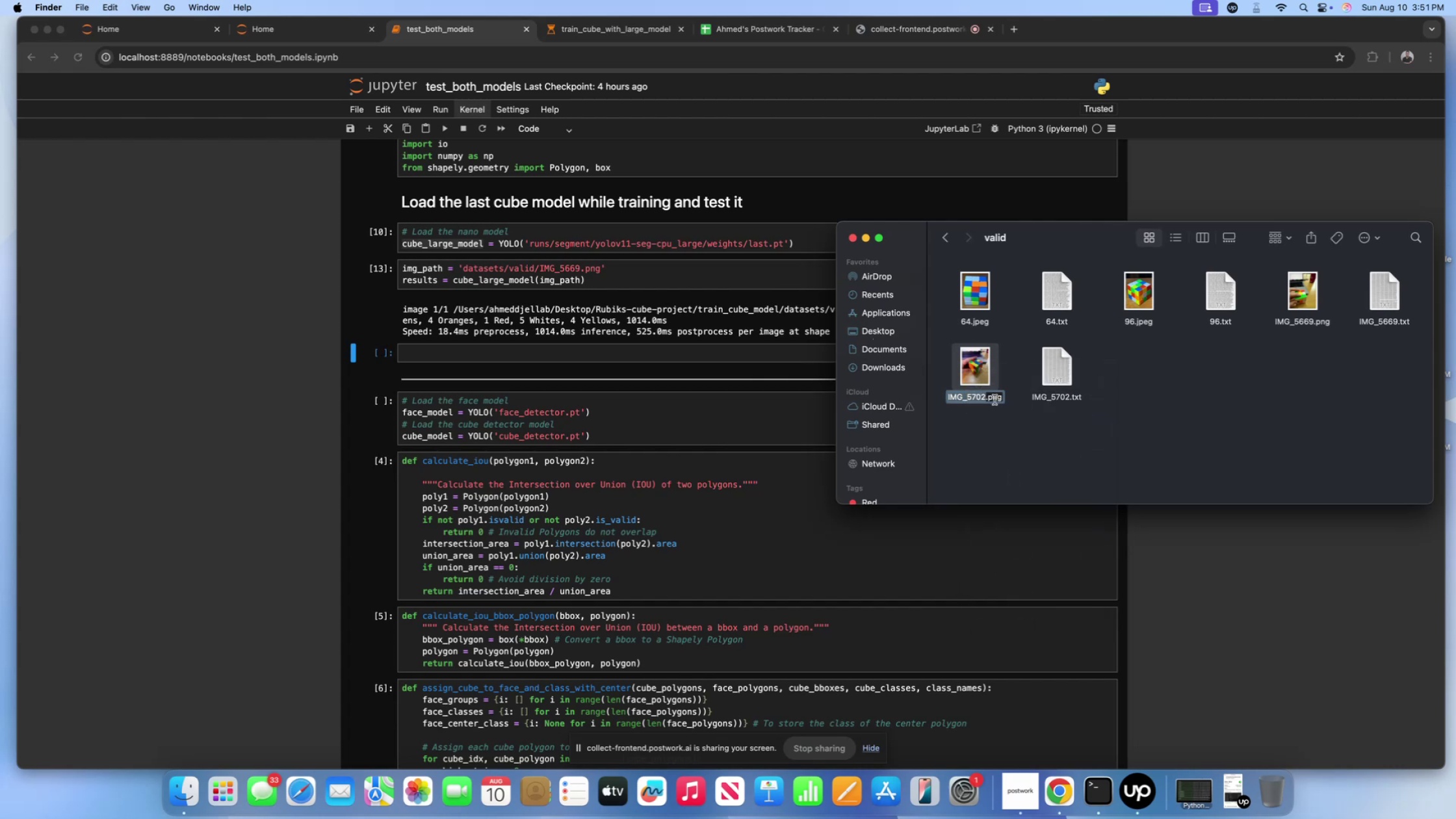 
left_click([994, 398])
 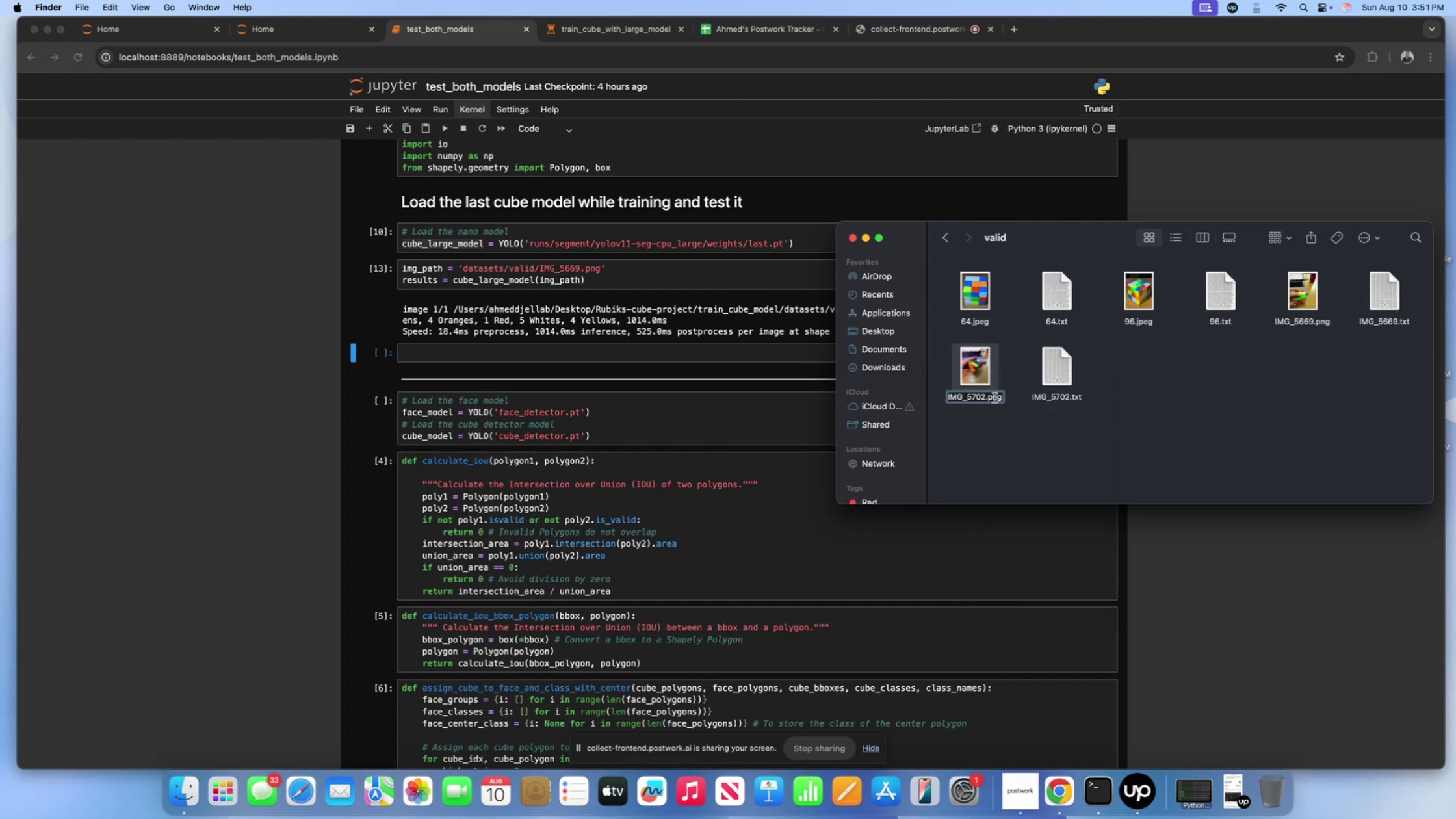 
key(Meta+CommandLeft)
 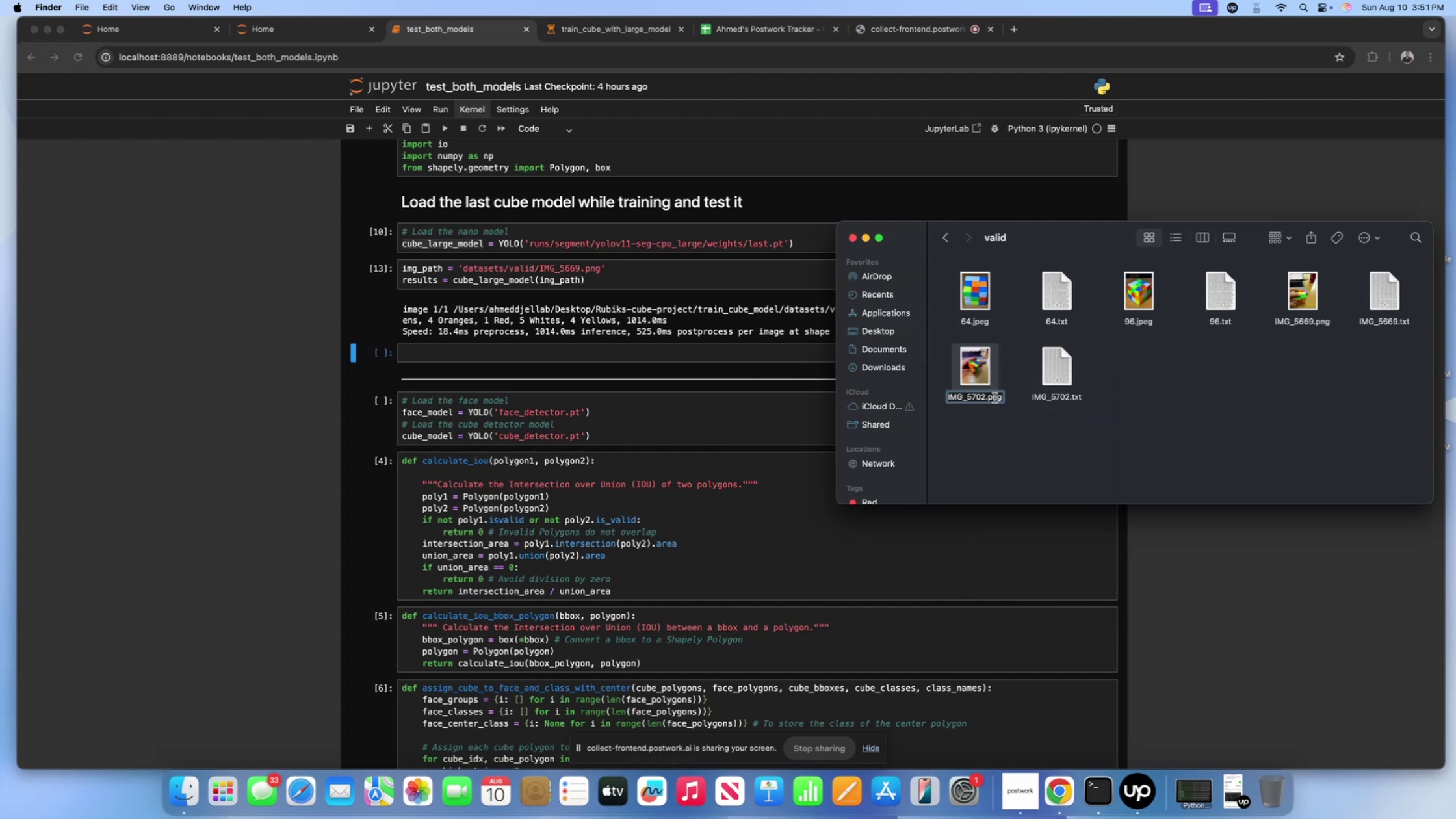 
key(Meta+A)
 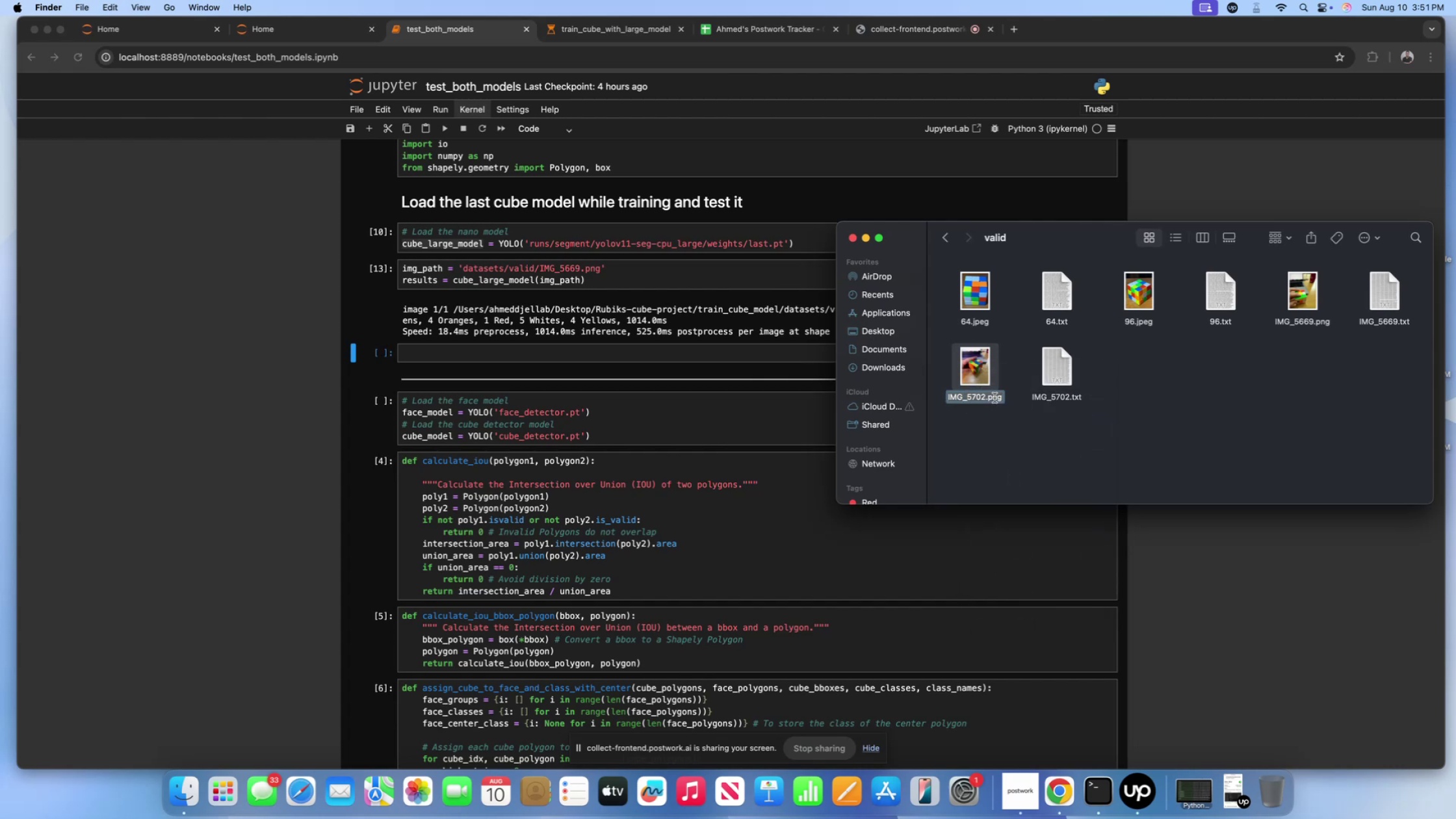 
key(Meta+C)
 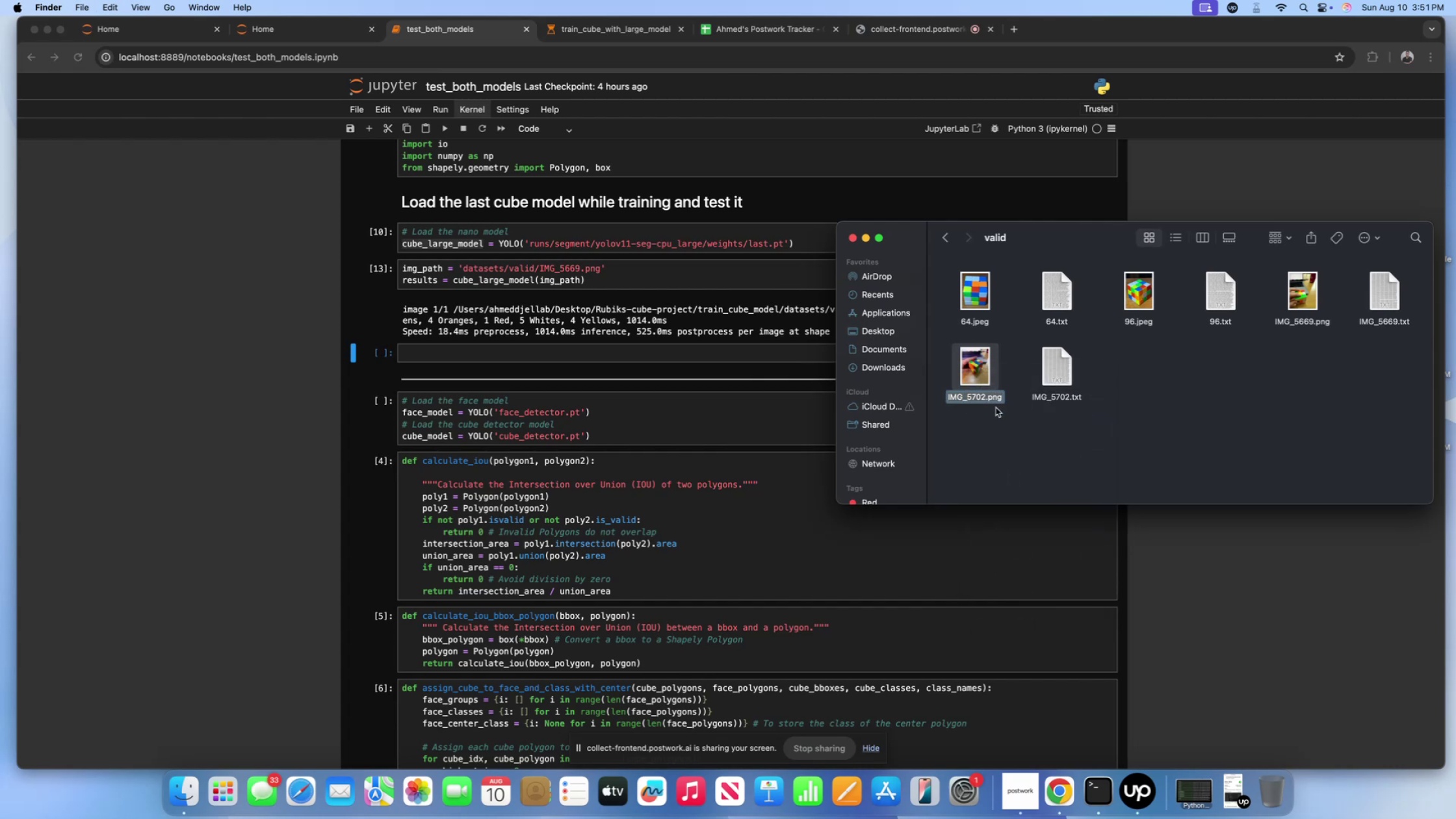 
left_click([996, 419])
 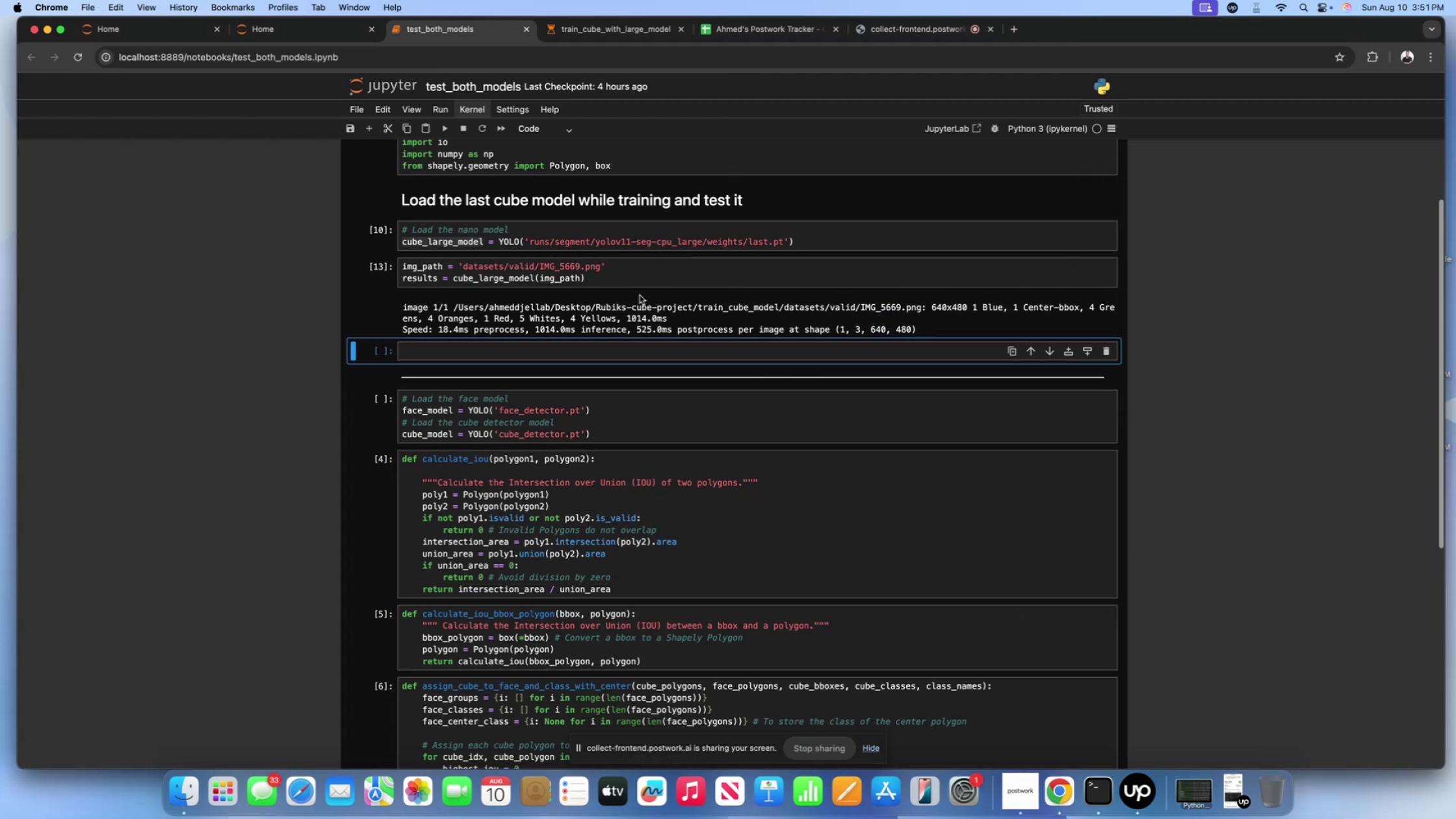 
left_click([606, 274])
 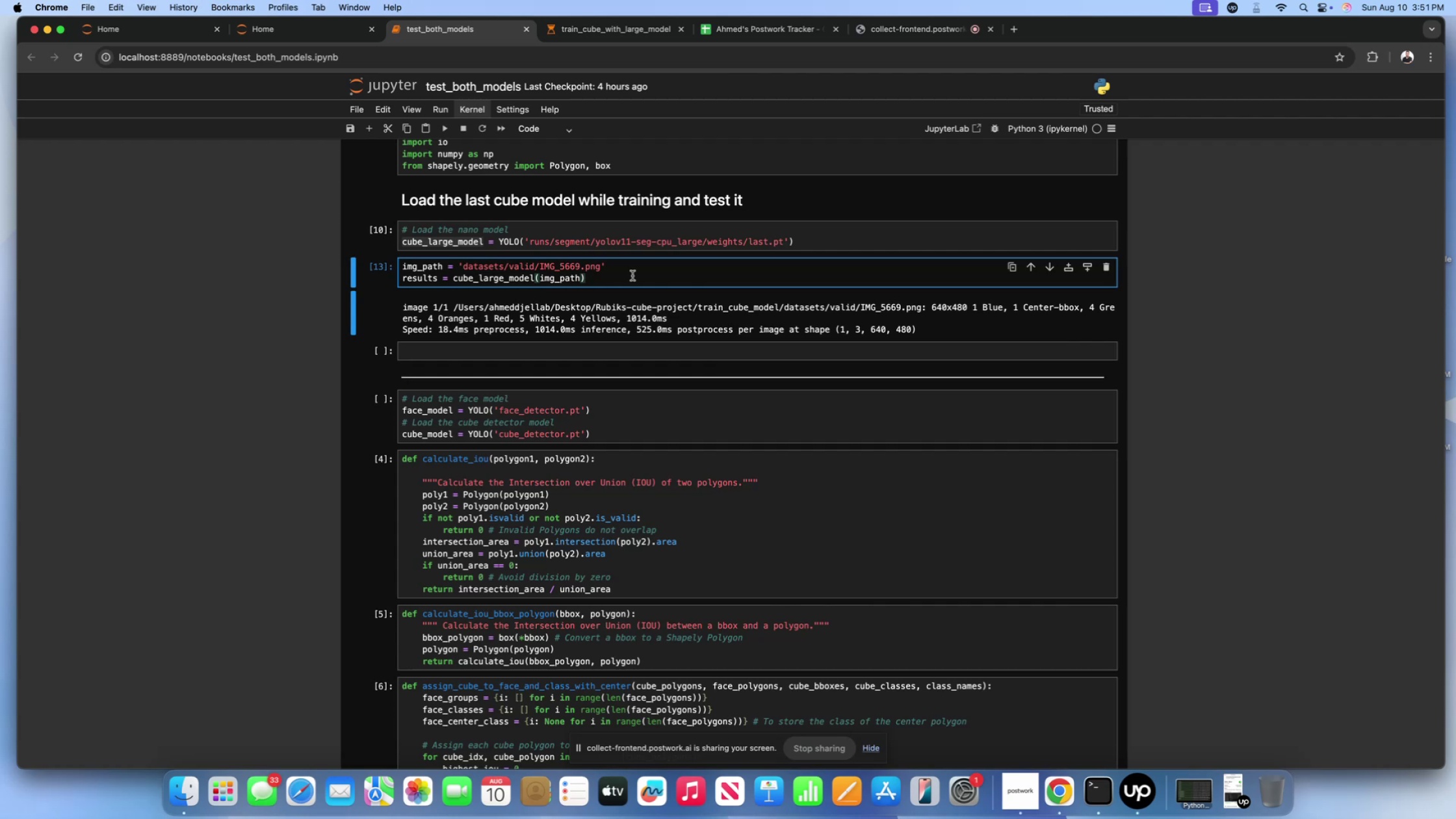 
wait(7.35)
 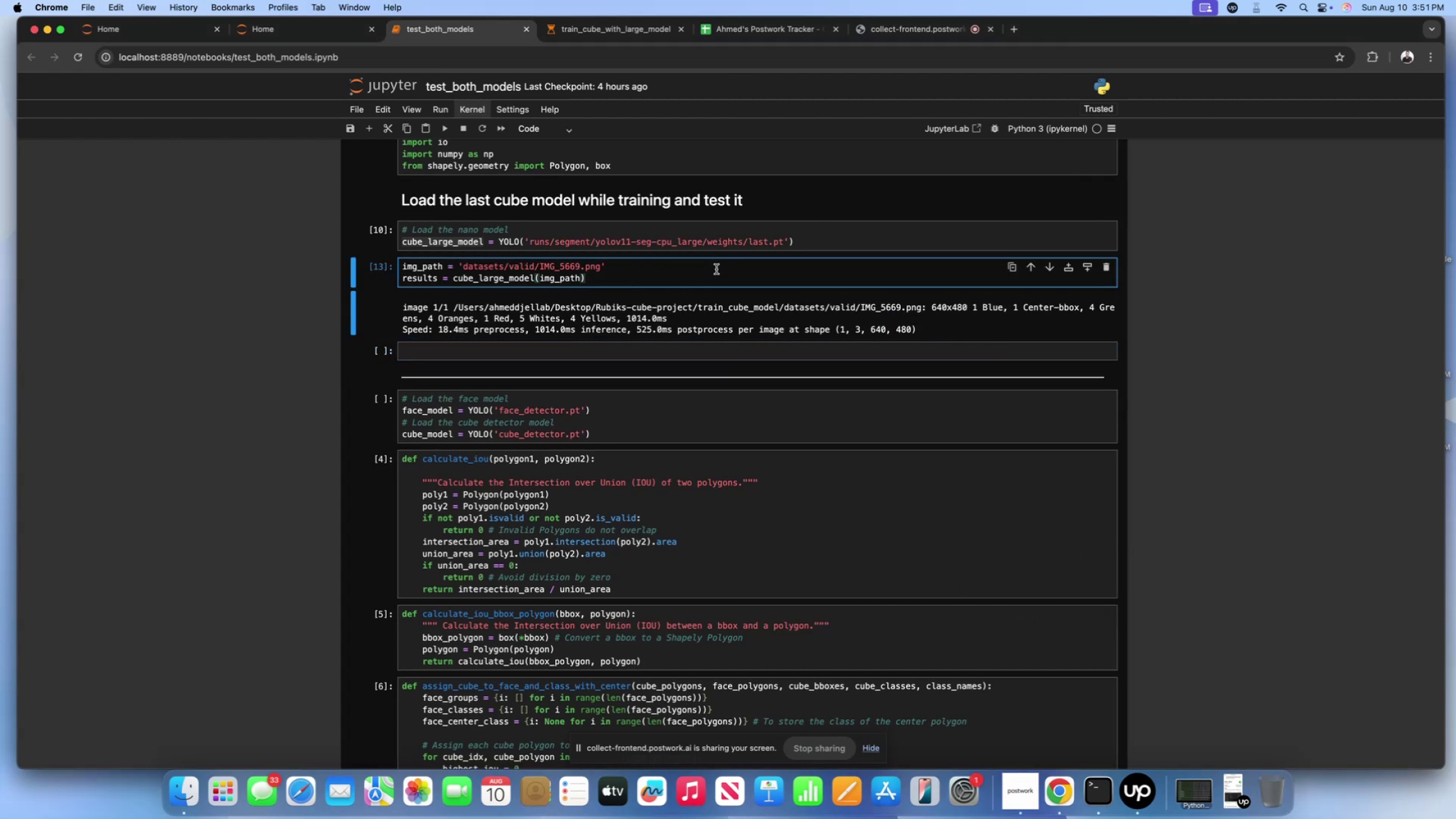 
left_click([604, 270])
 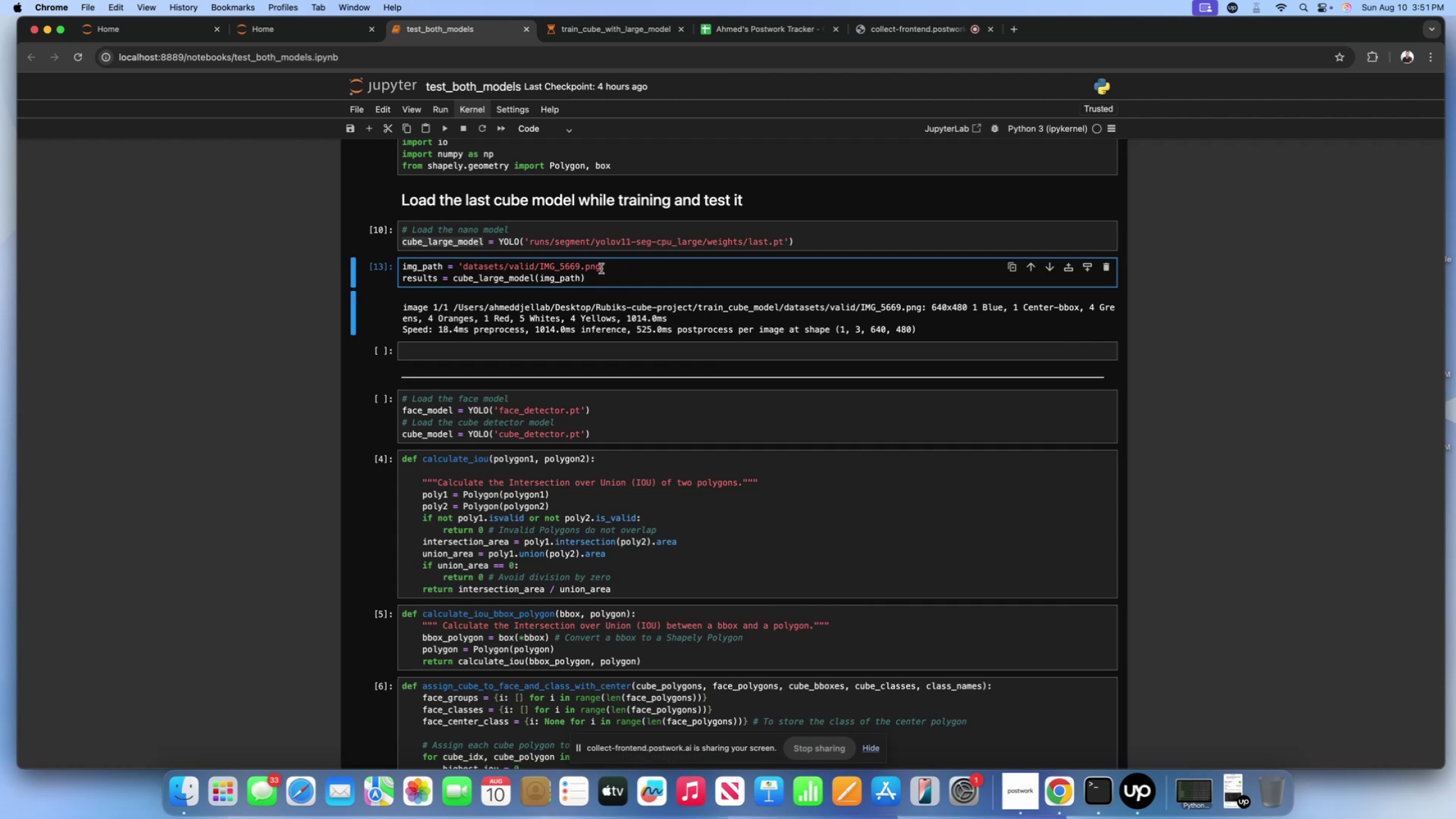 
left_click([601, 268])
 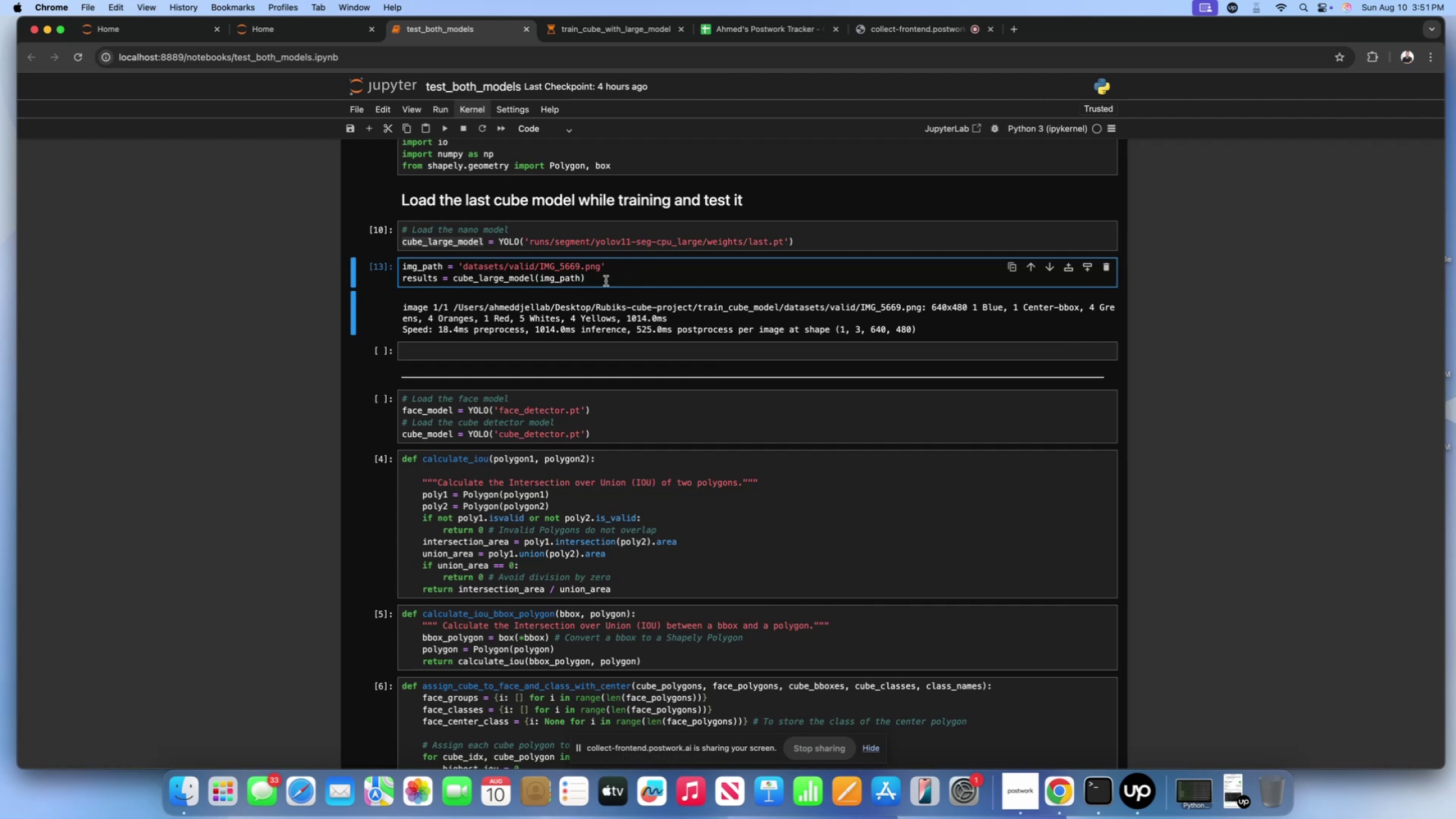 
key(Backspace)
 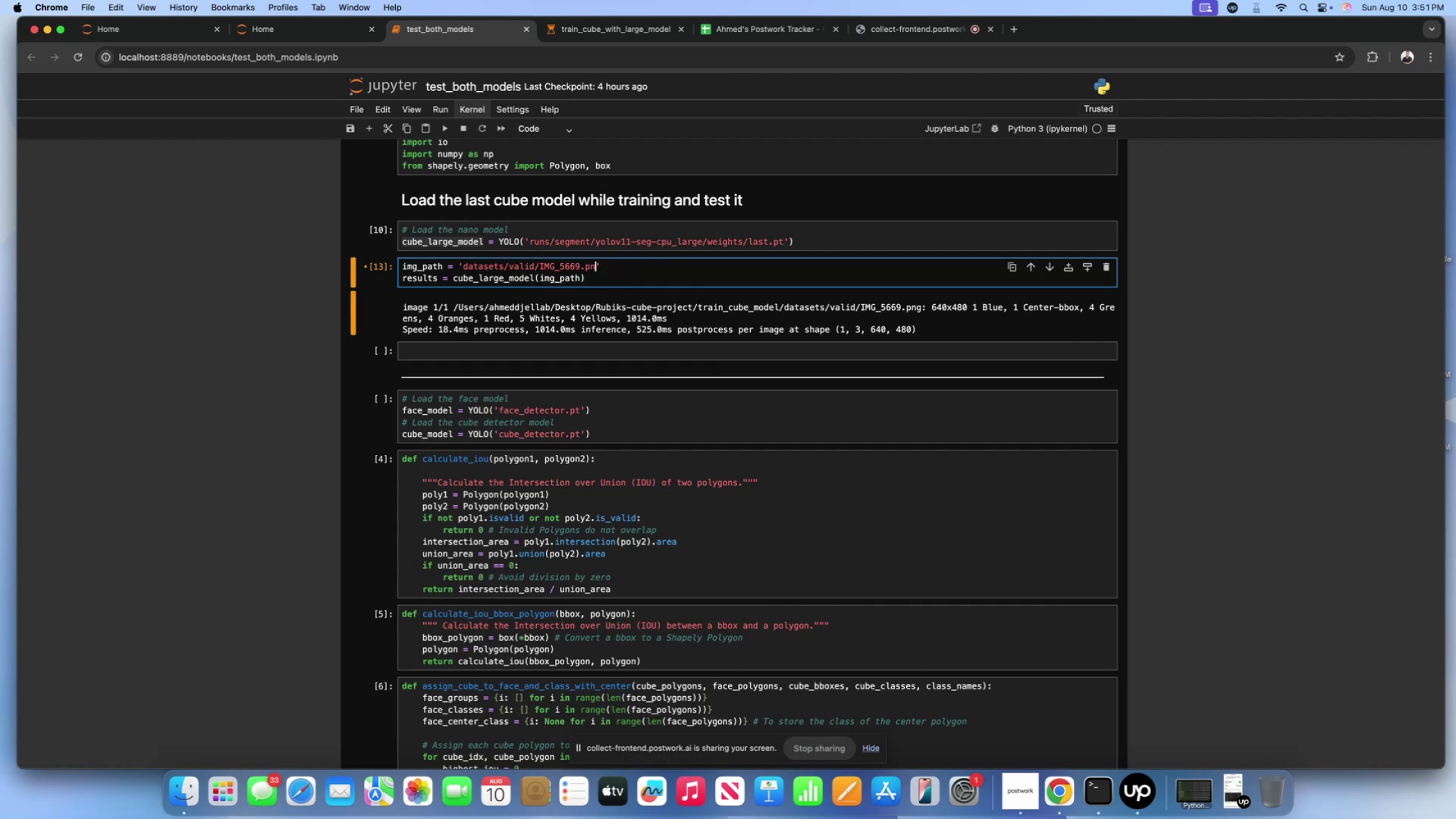 
key(Backspace)
 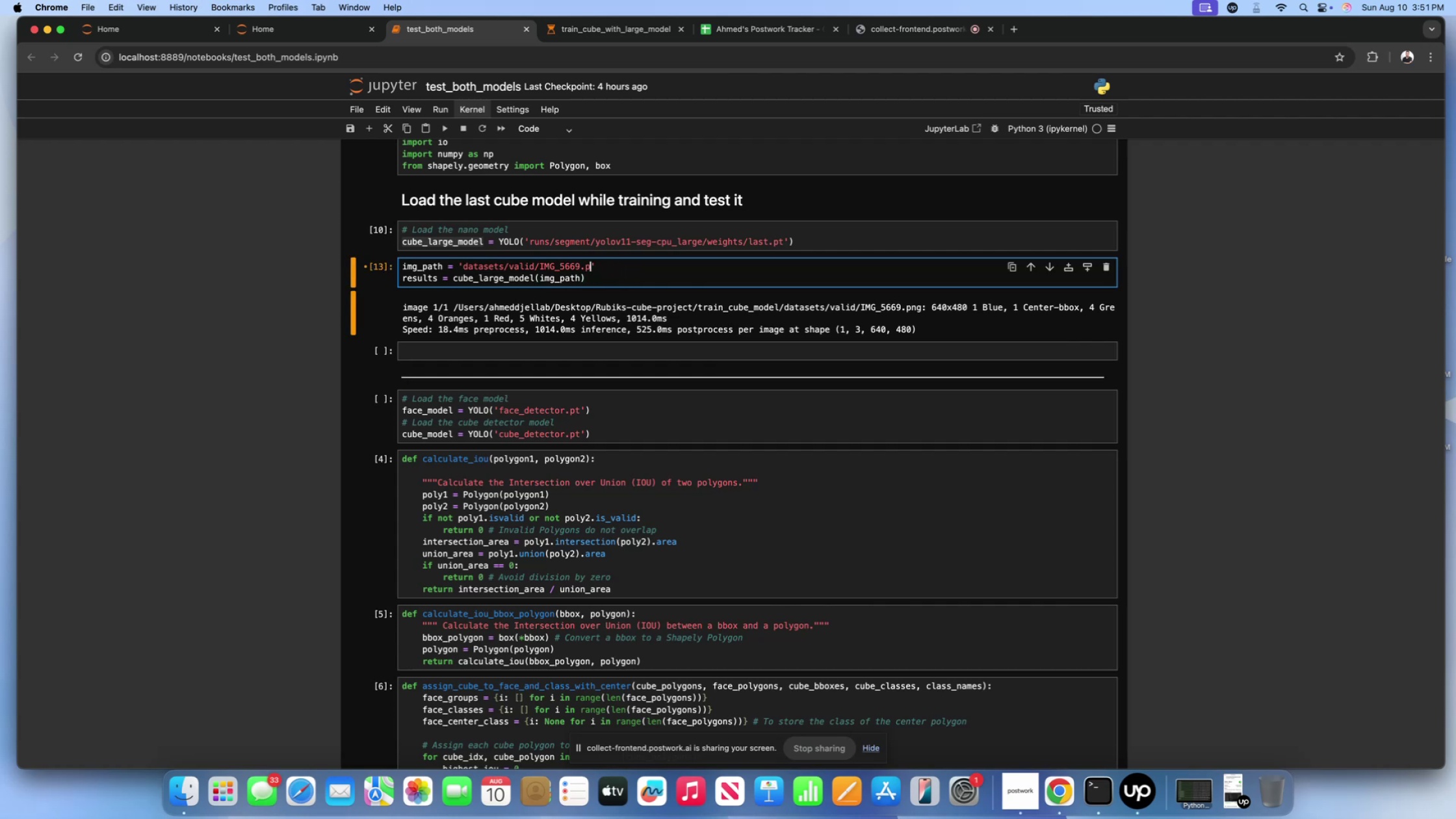 
key(Backspace)
 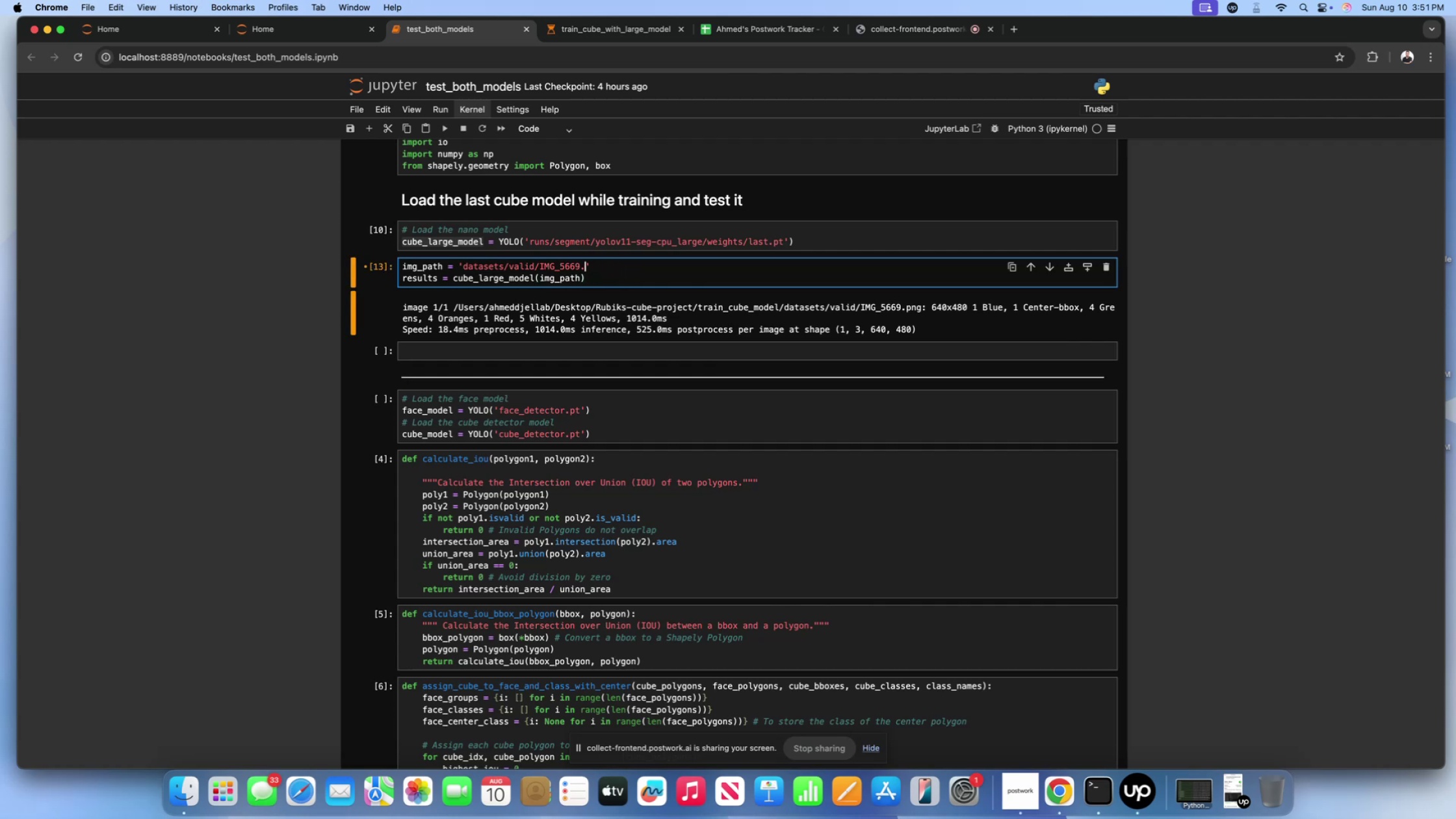 
key(Backspace)
 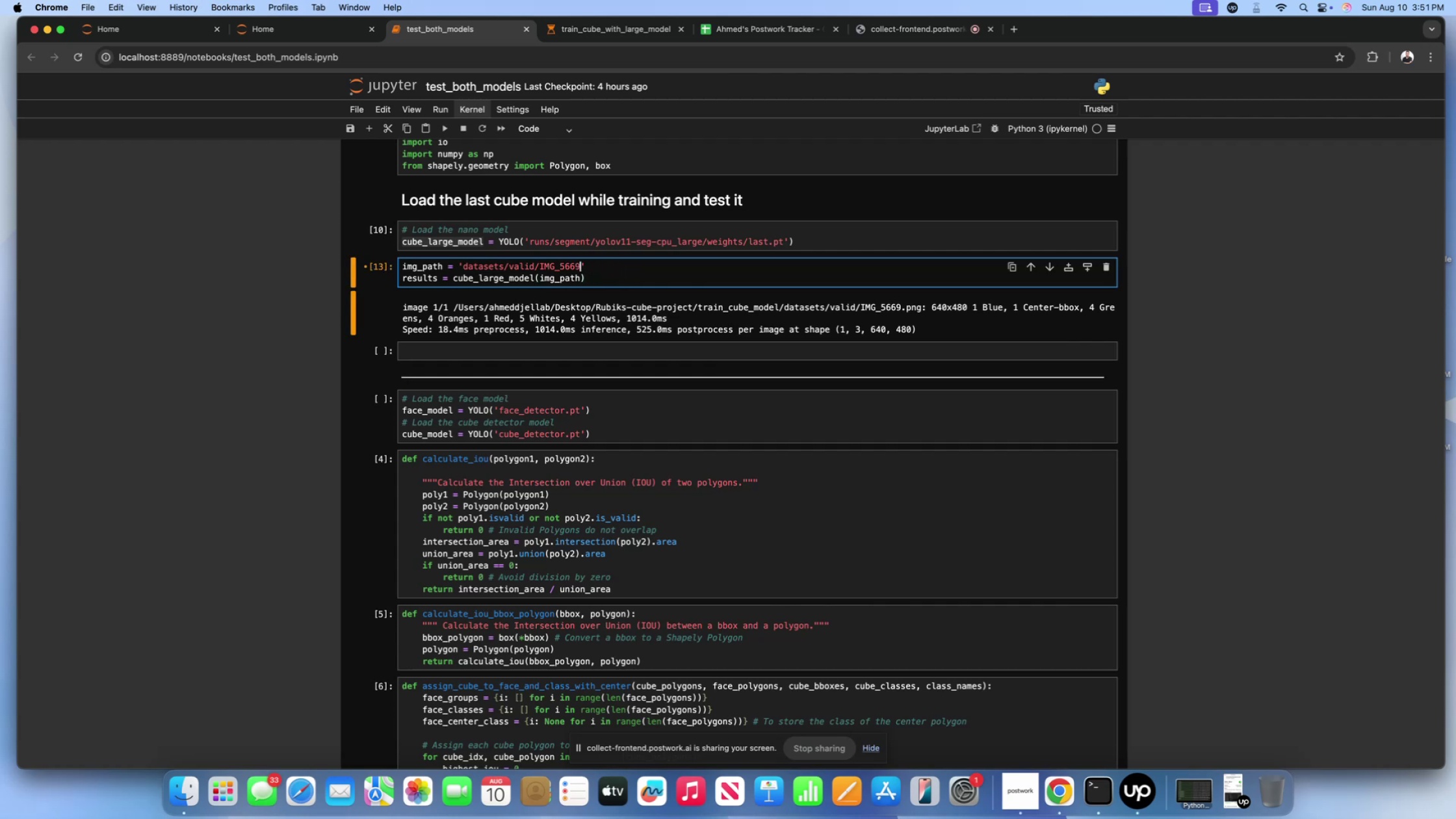 
key(Backspace)
 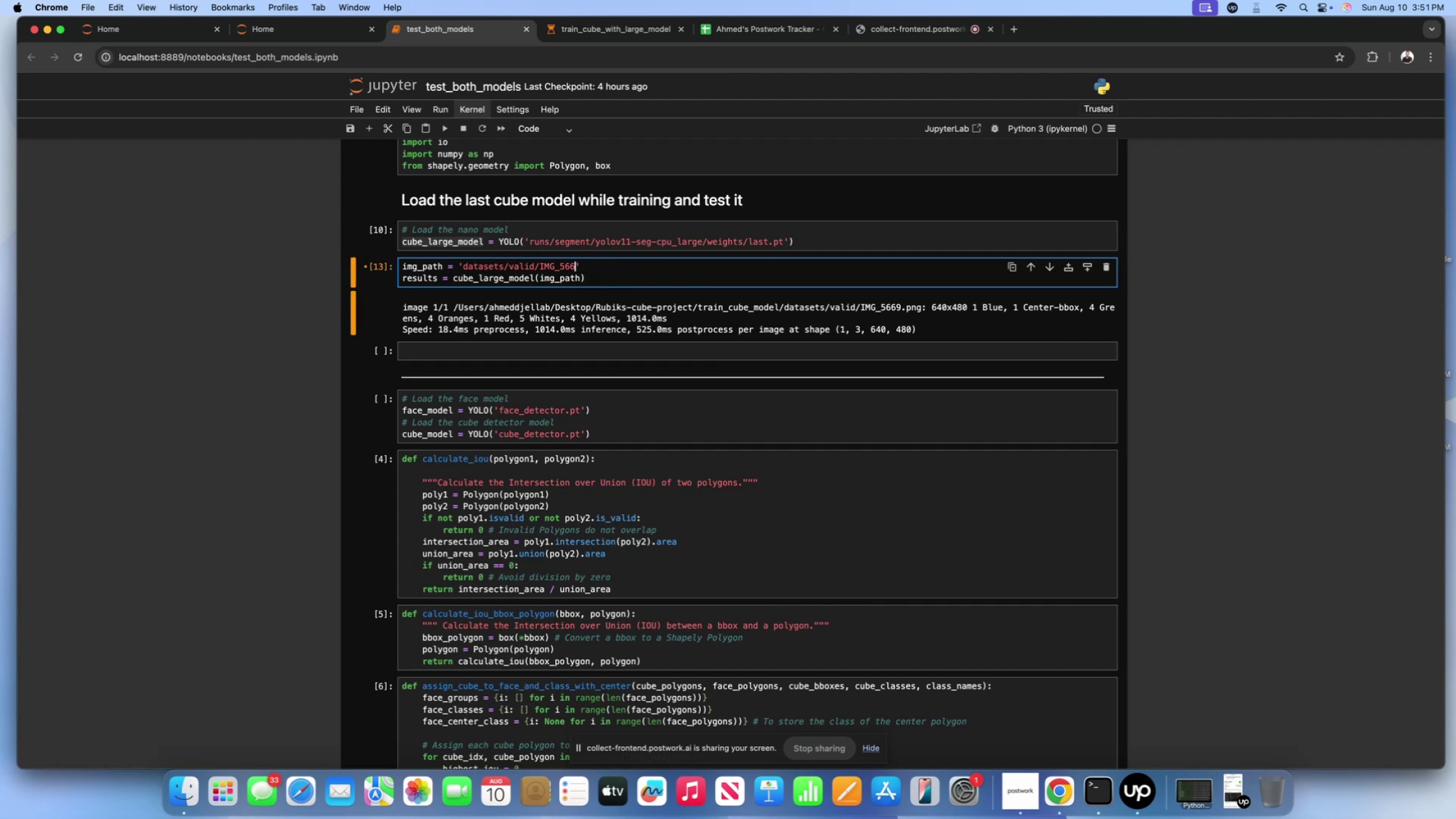 
key(Backspace)
 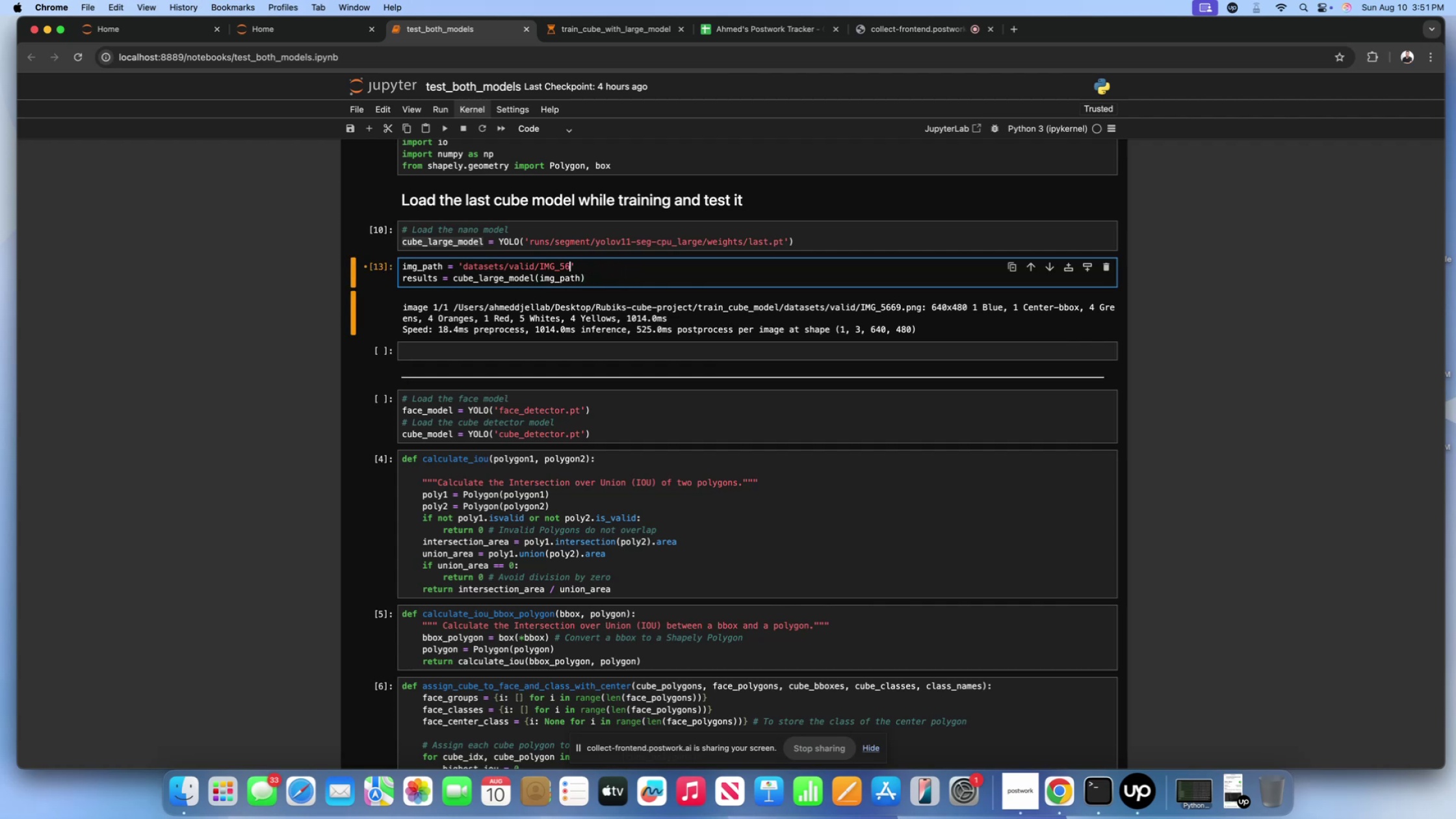 
key(Backspace)
 